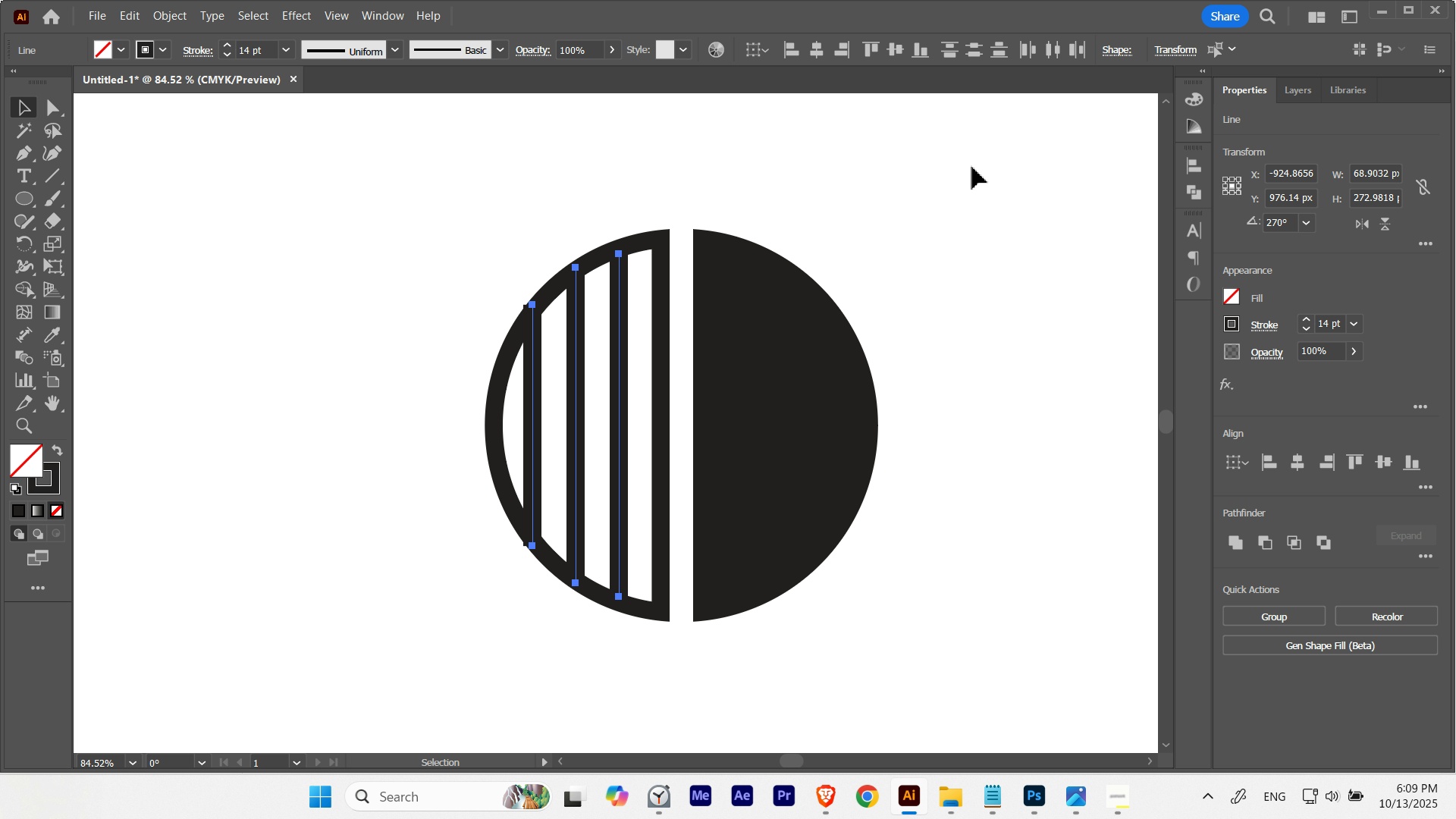 
left_click([972, 167])
 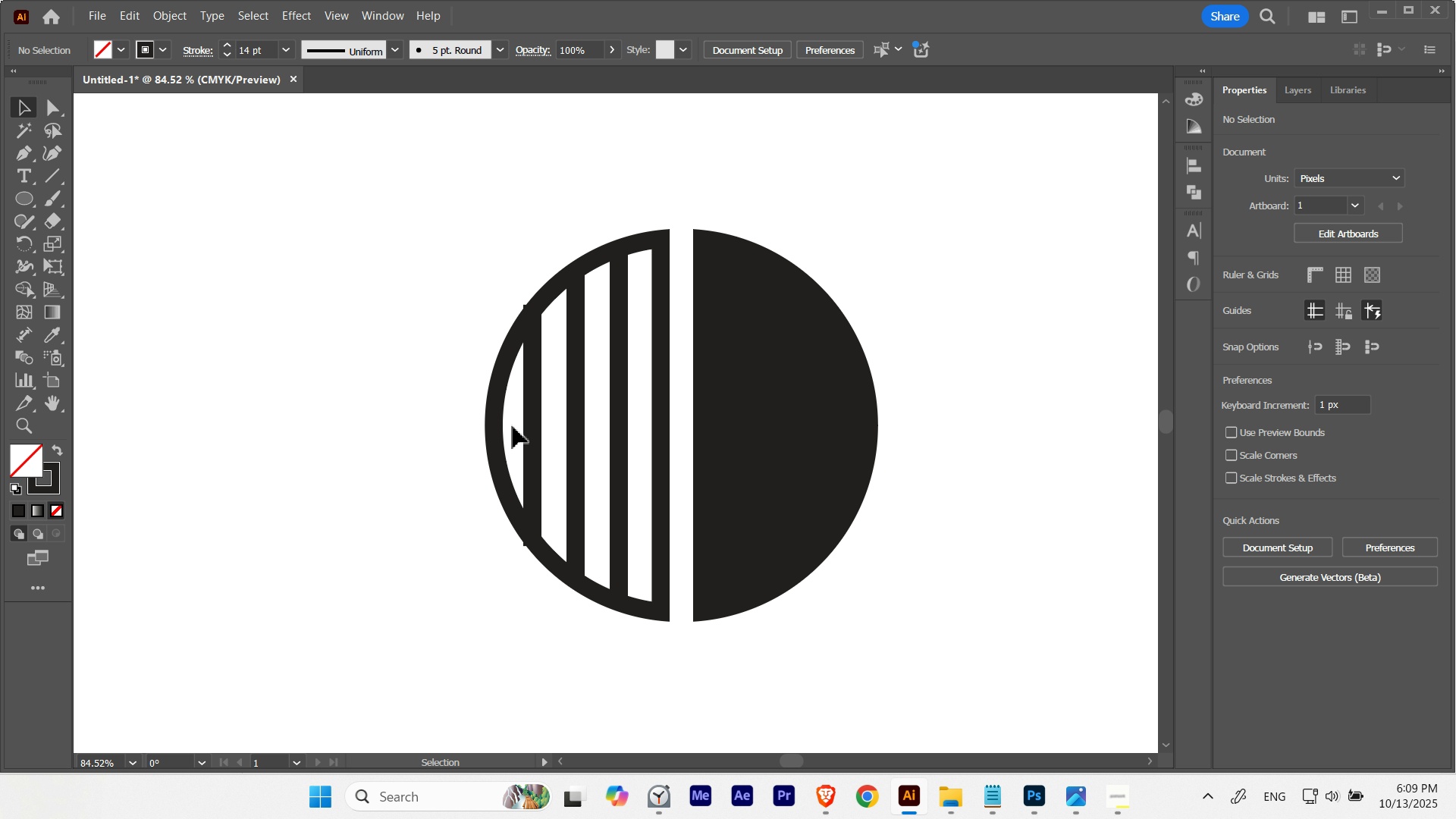 
wait(5.42)
 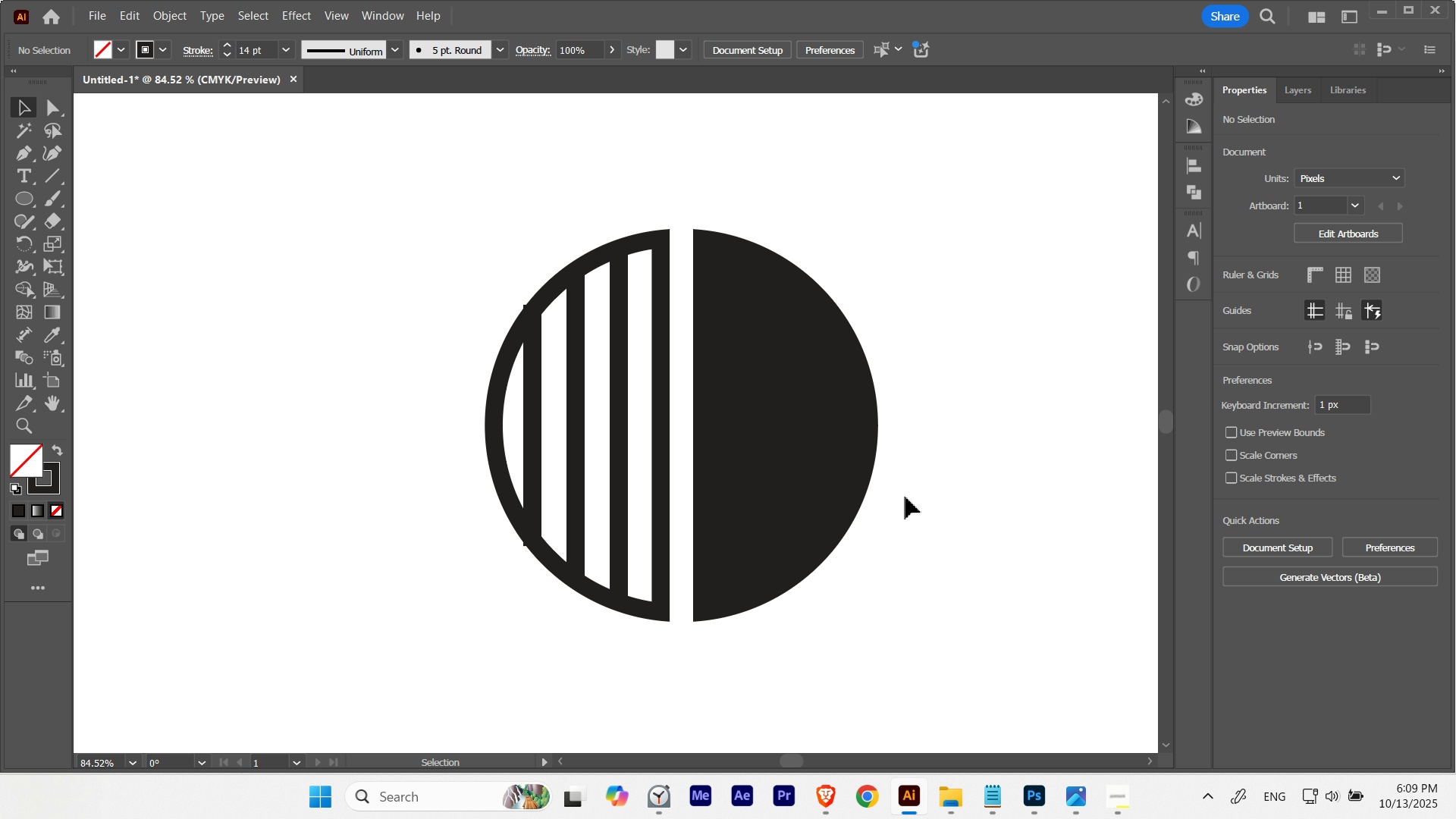 
key(Control+ControlLeft)
 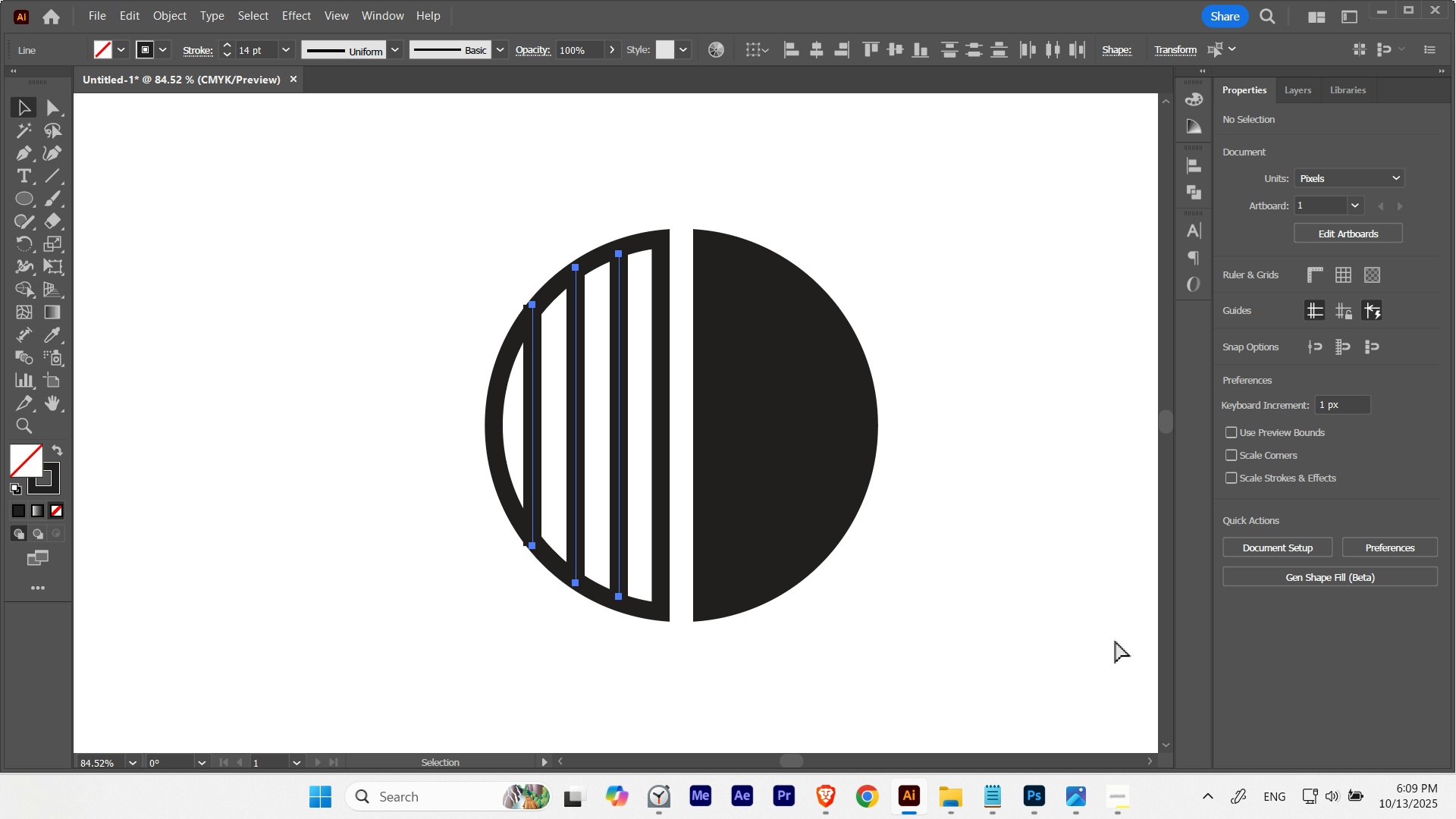 
key(Control+H)
 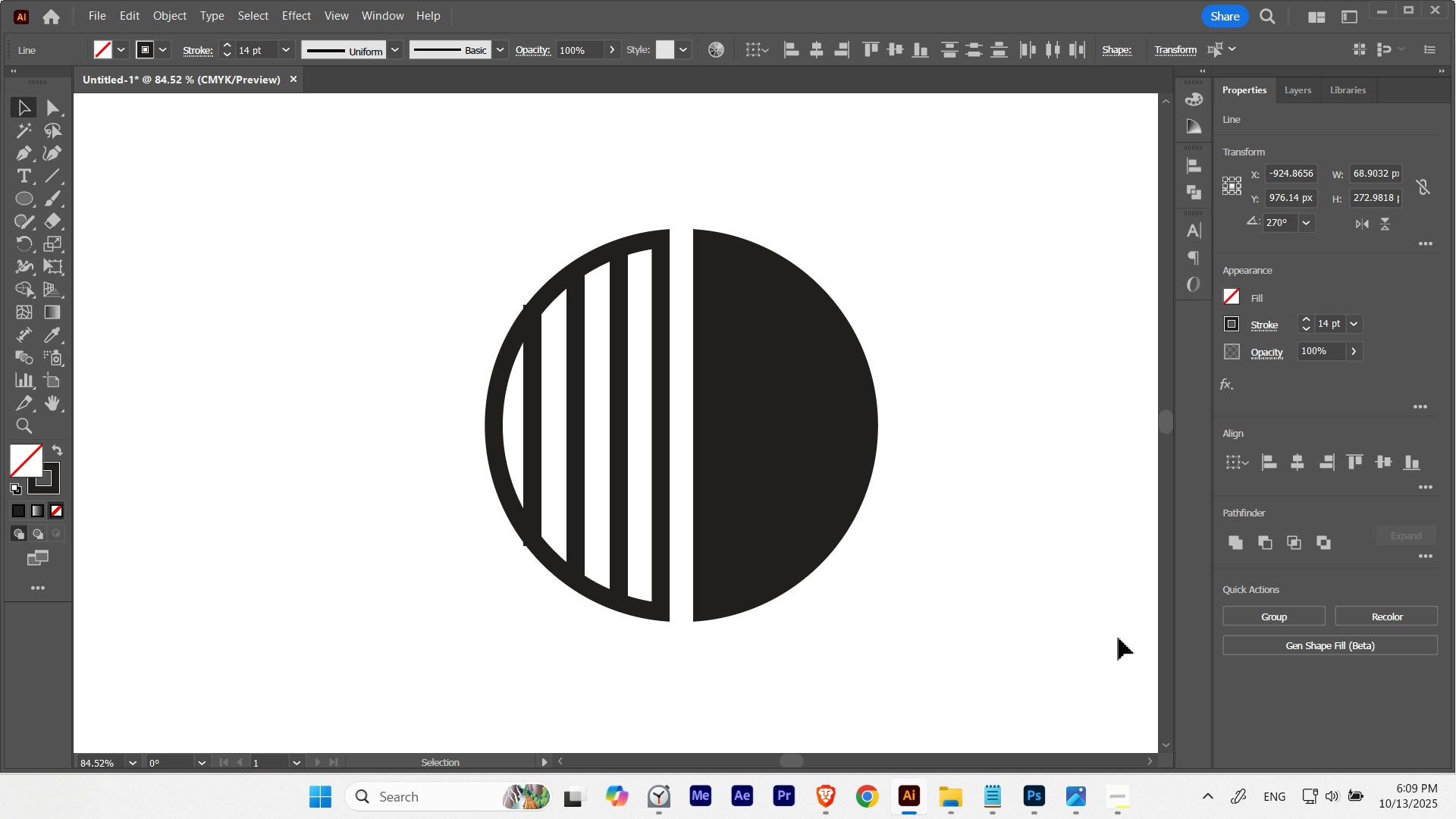 
key(ArrowRight)
 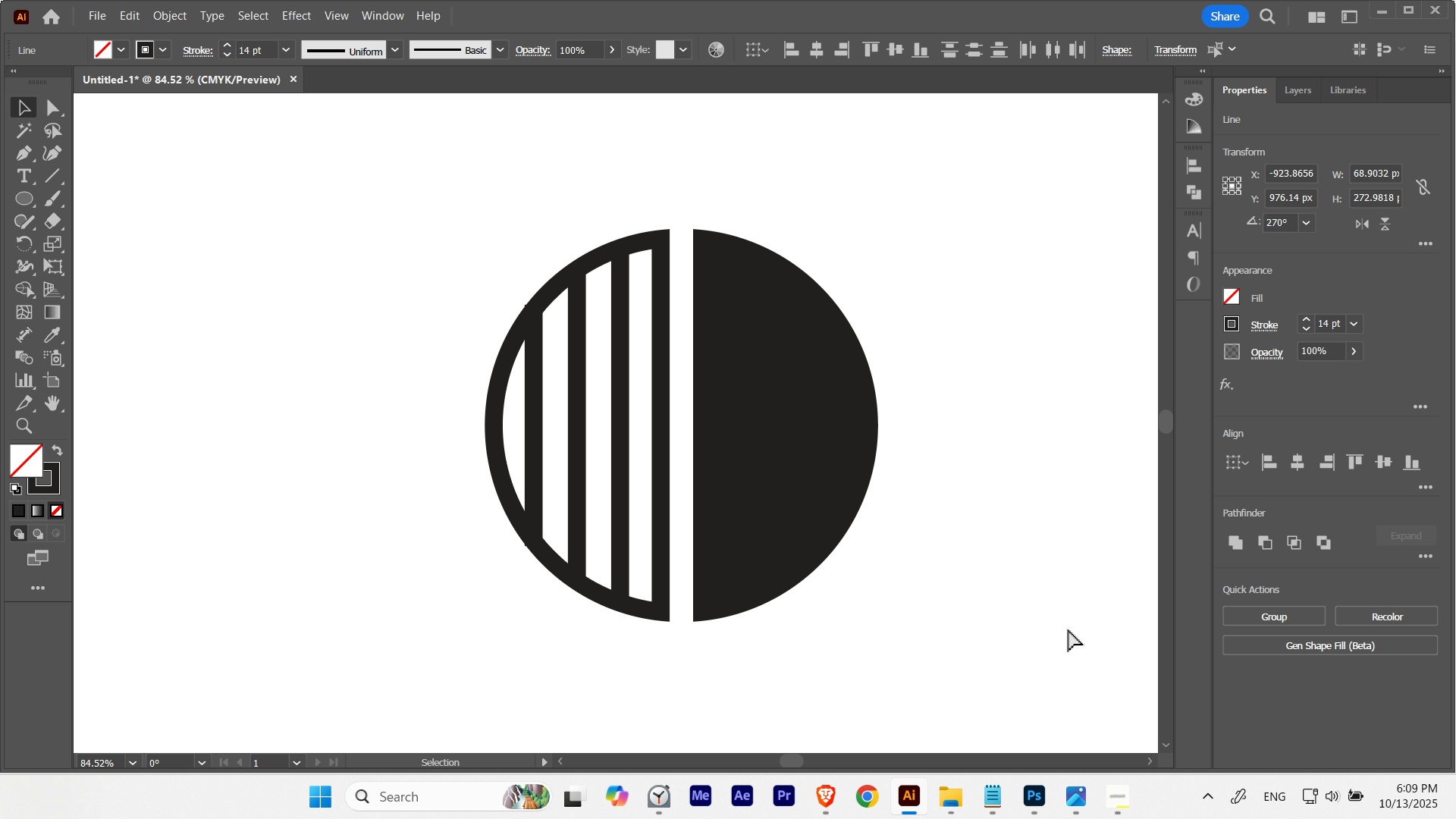 
key(Control+Z)
 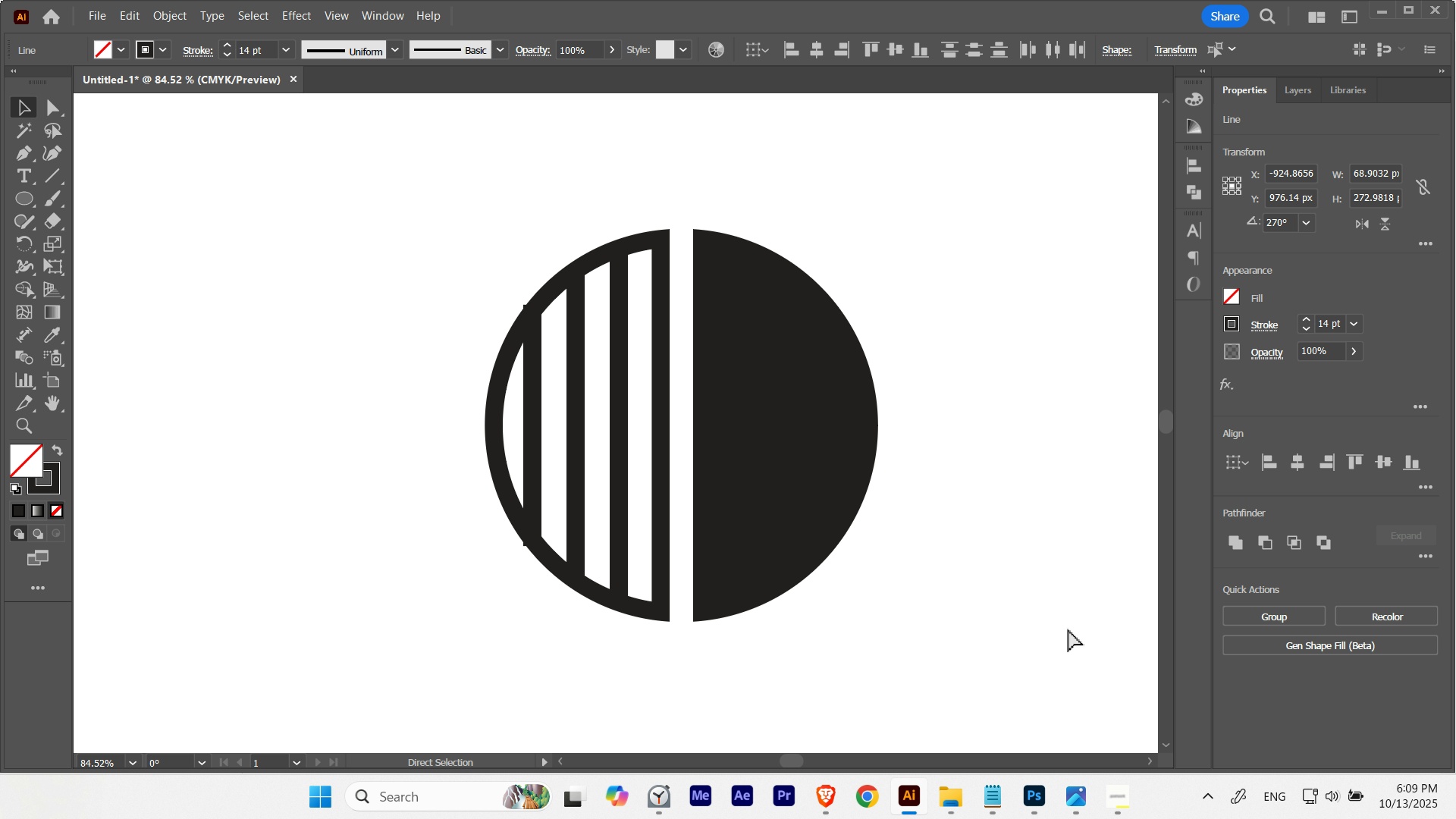 
key(Control+K)
 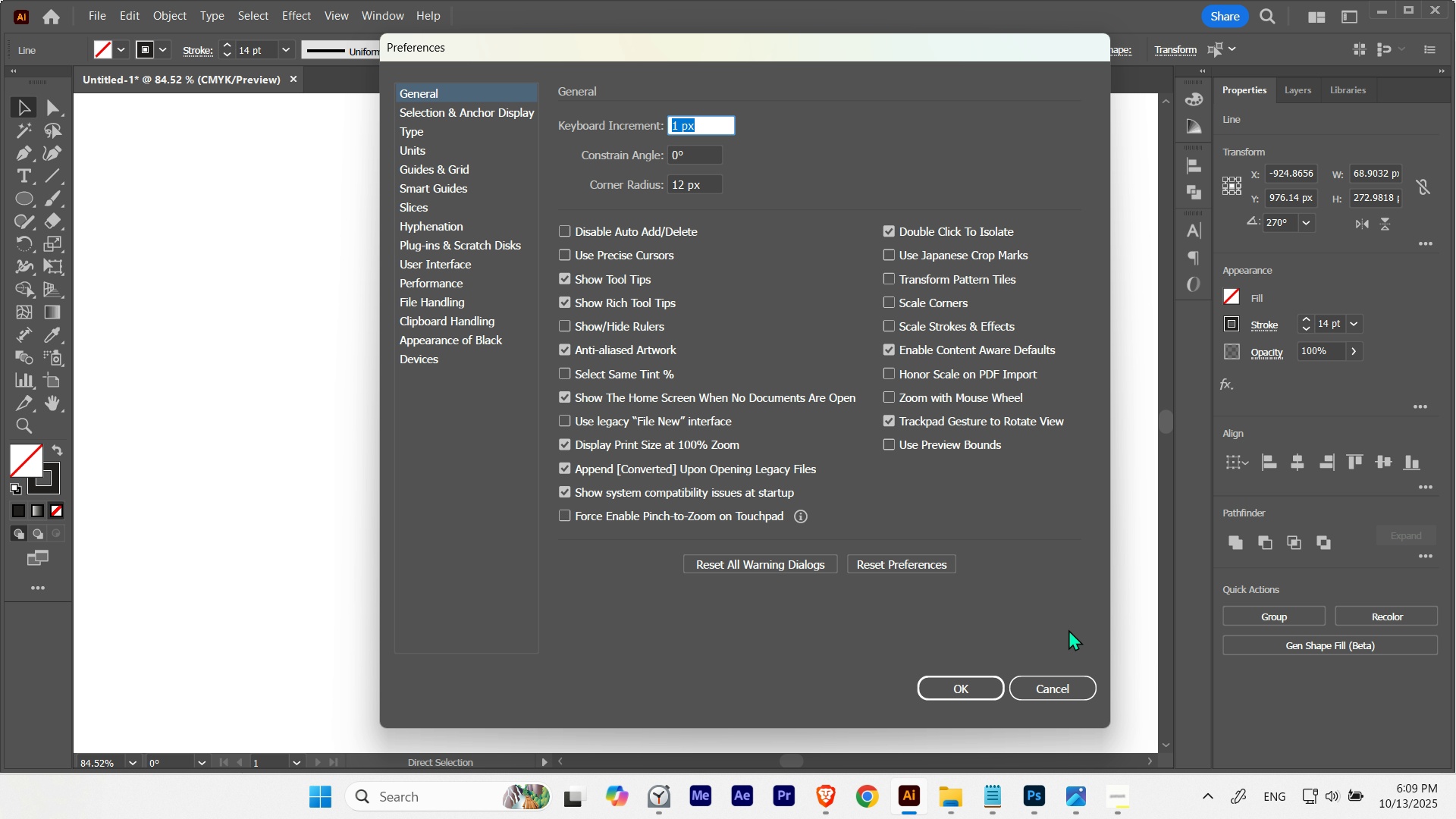 
key(NumpadDecimal)
 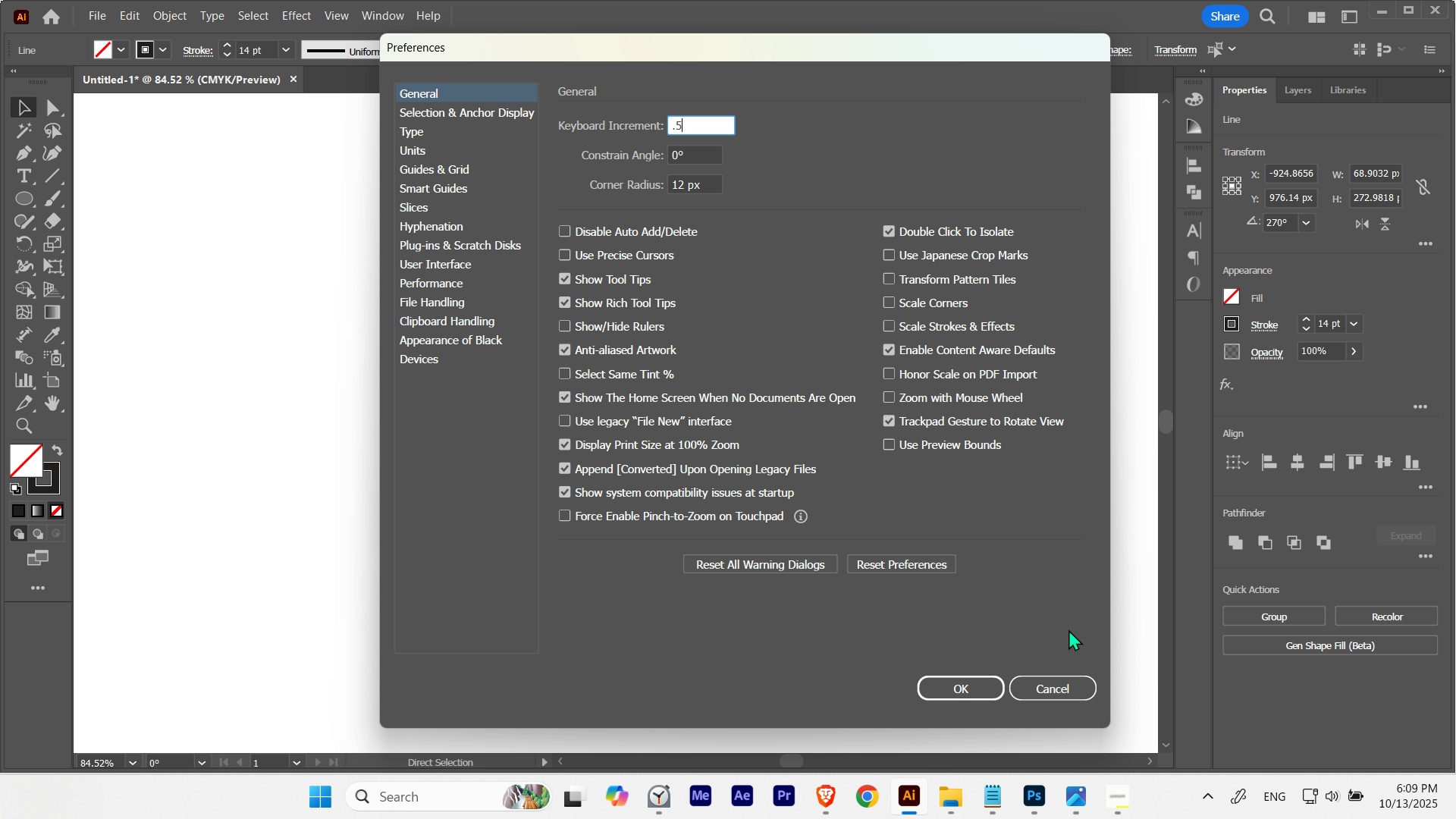 
key(Numpad5)
 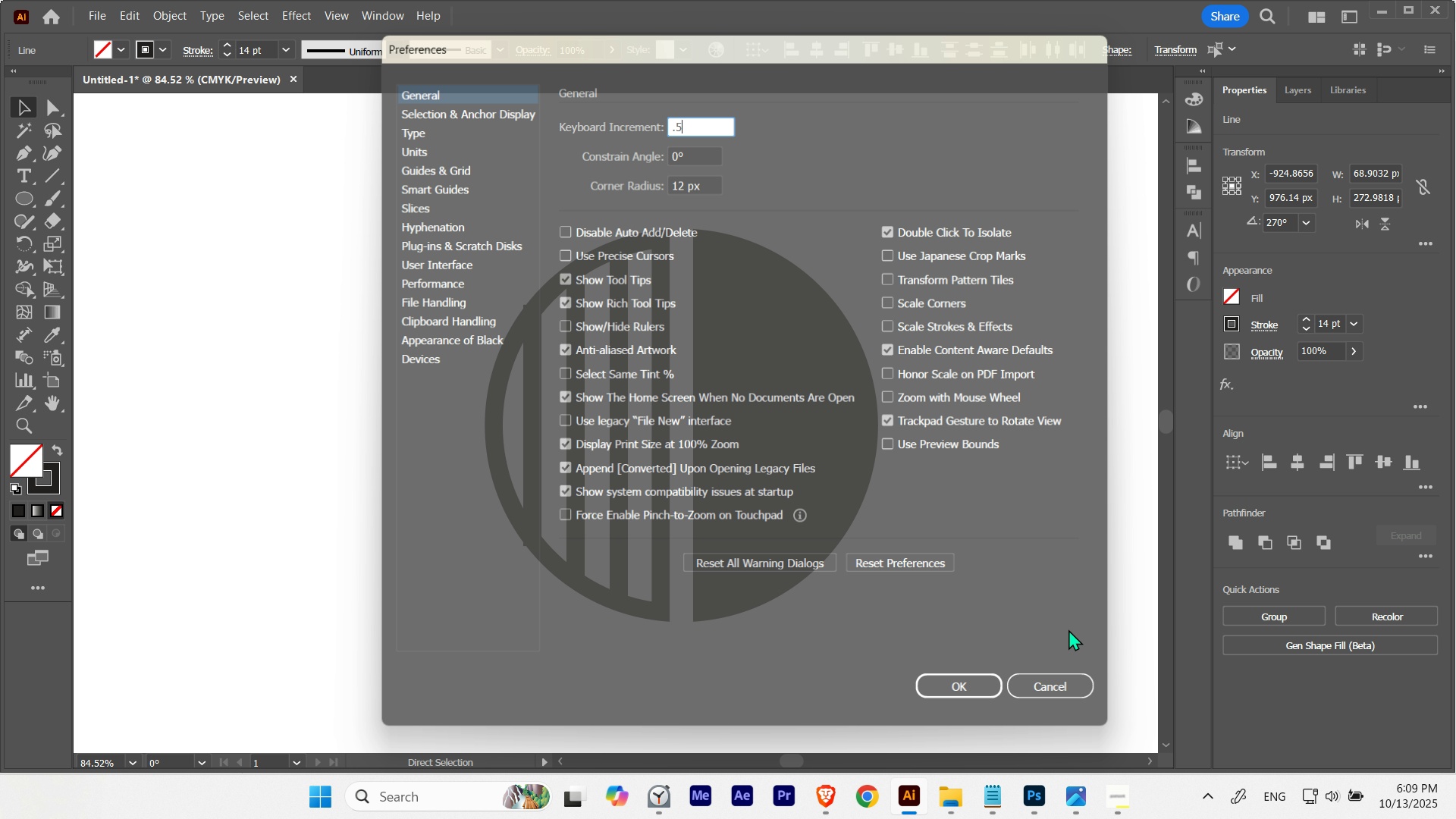 
key(NumpadEnter)
 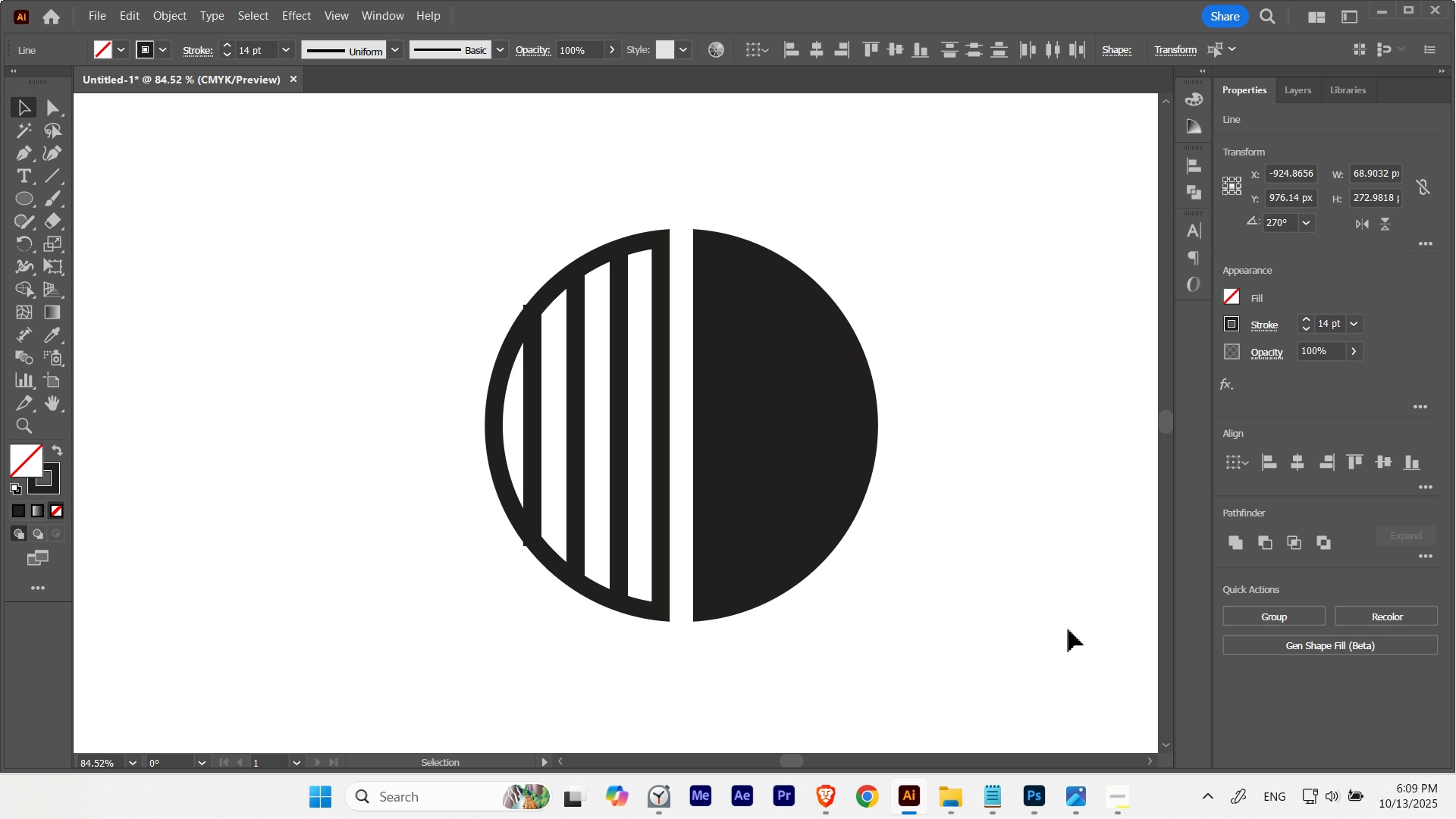 
key(V)
 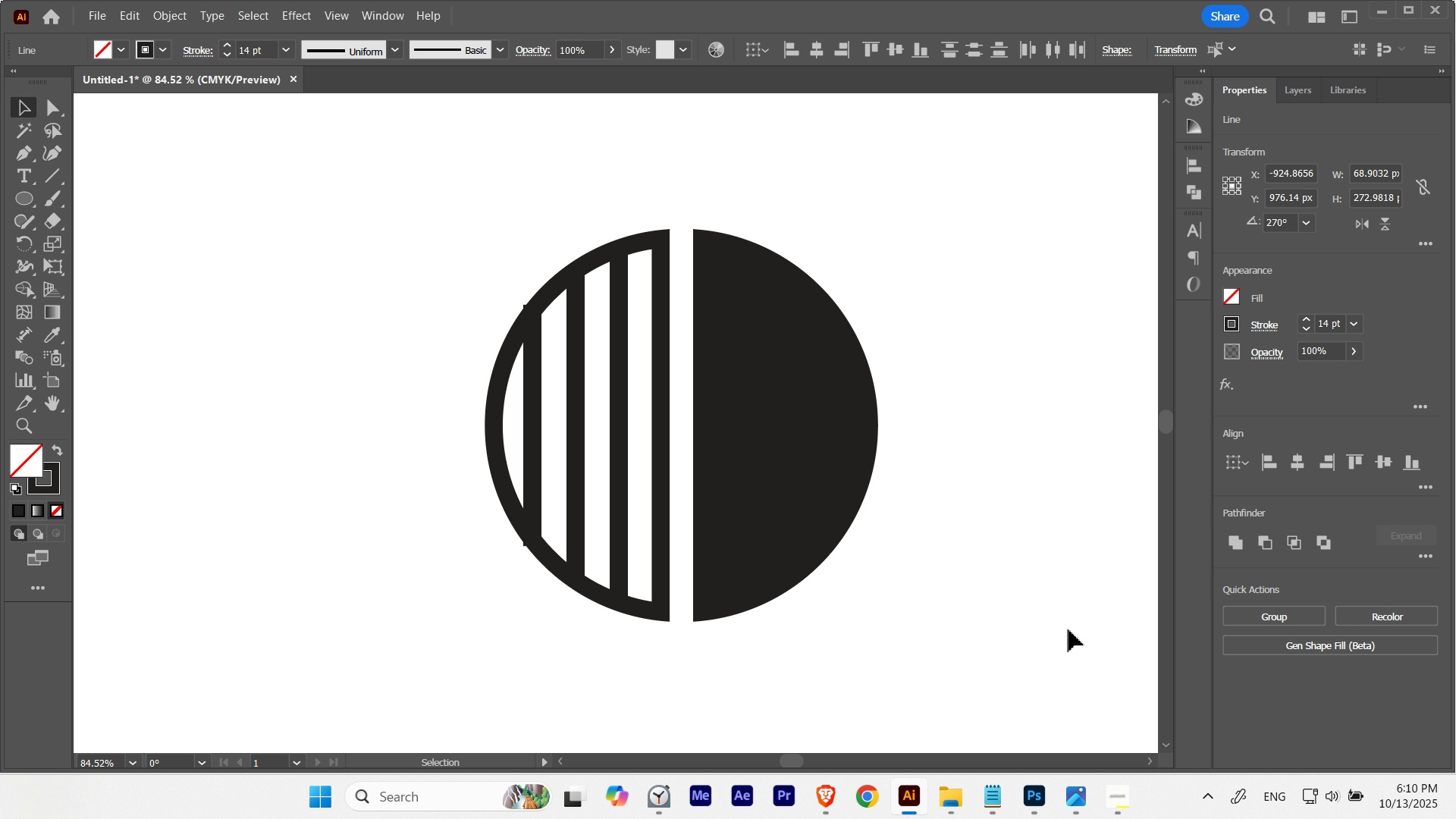 
key(ArrowRight)
 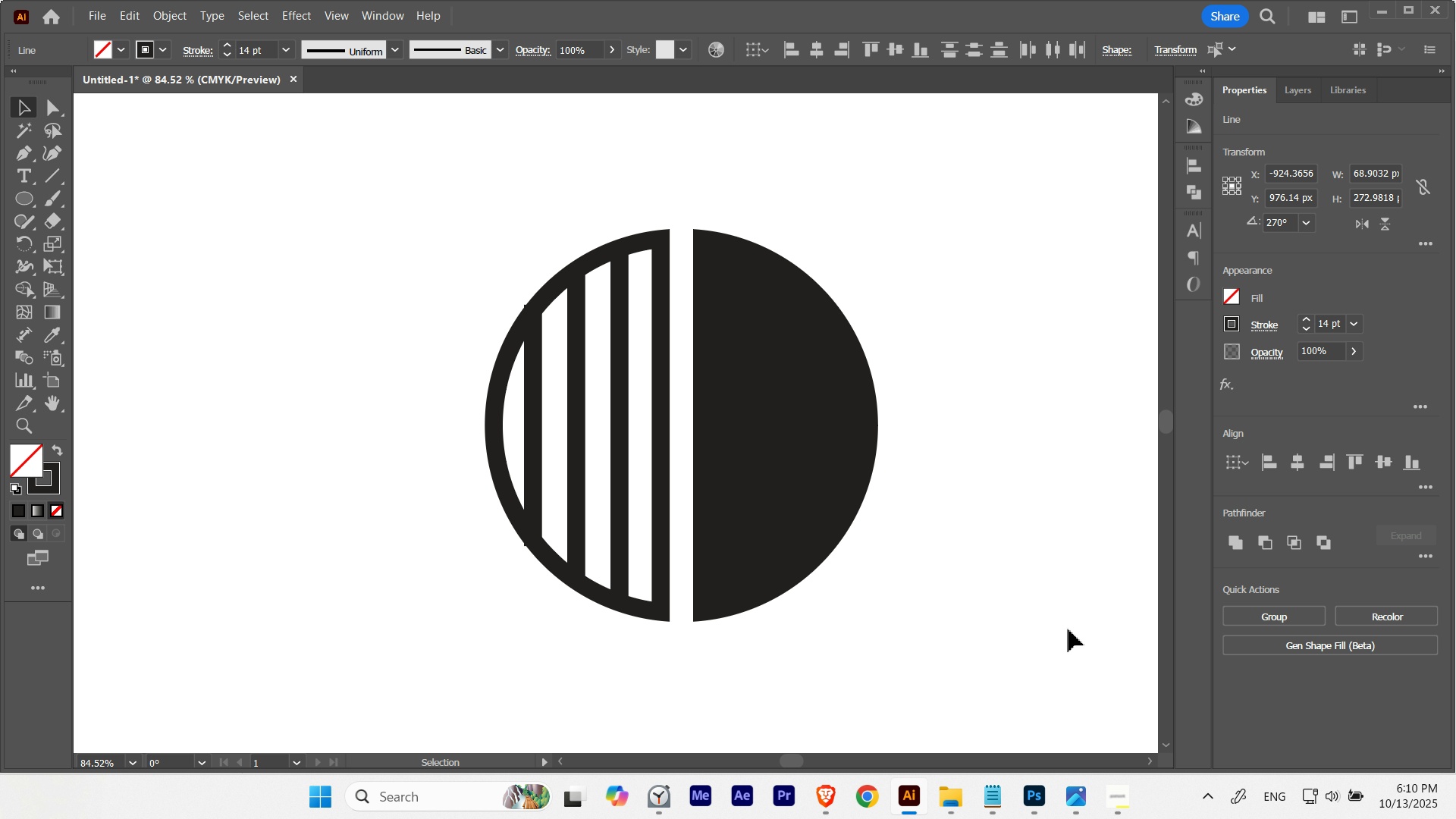 
key(V)
 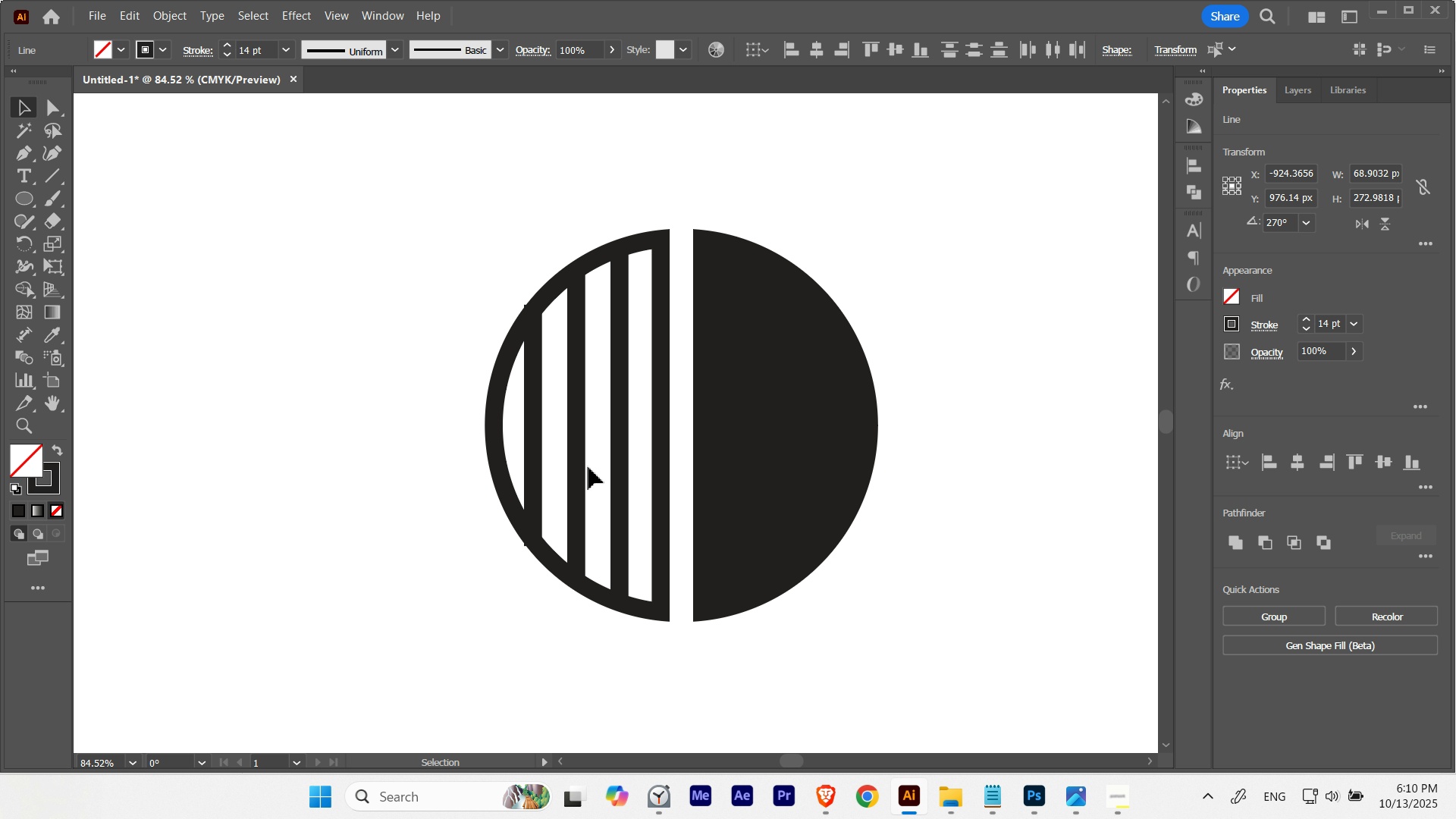 
key(Control+Z)
 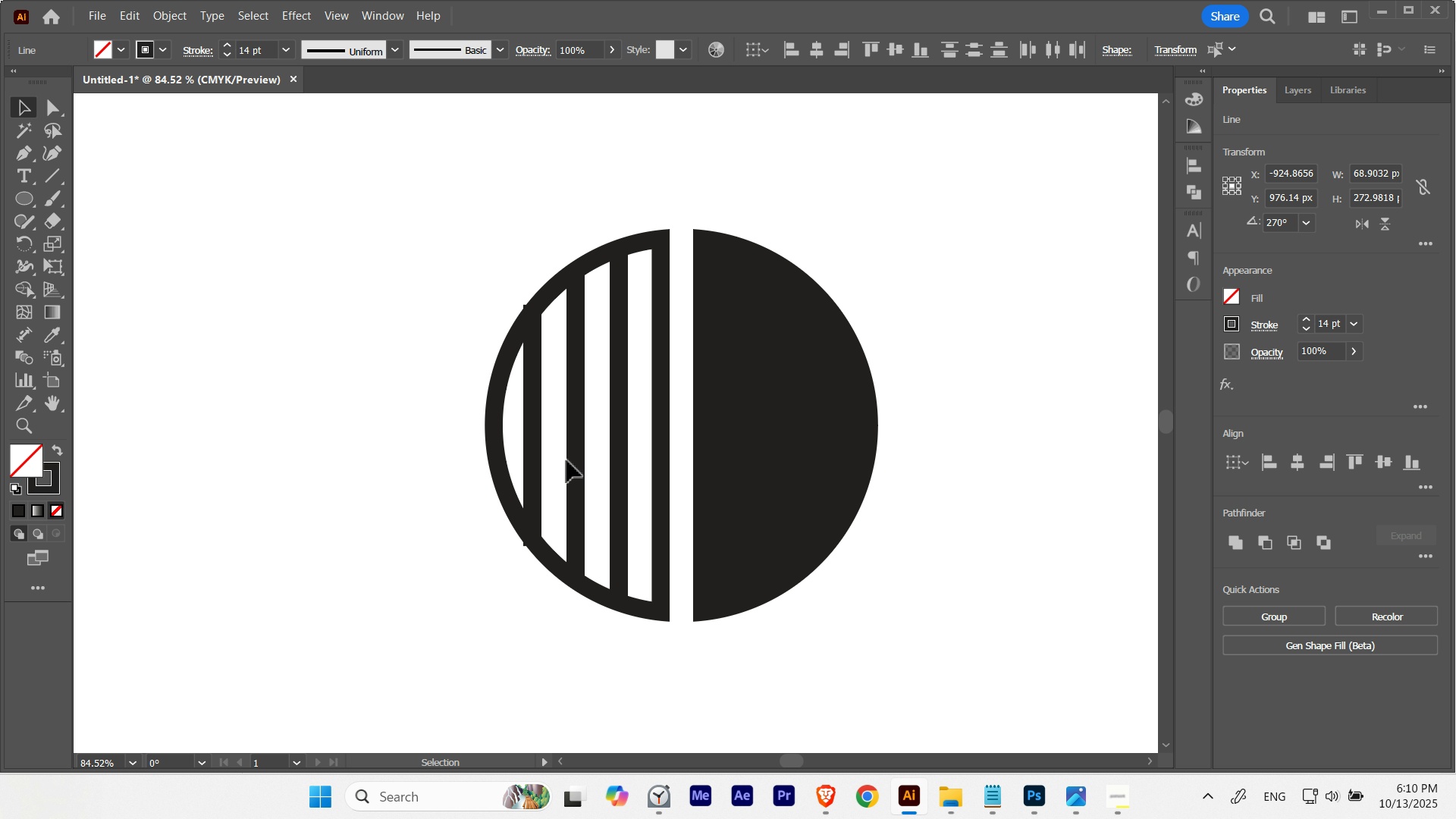 
left_click([566, 460])
 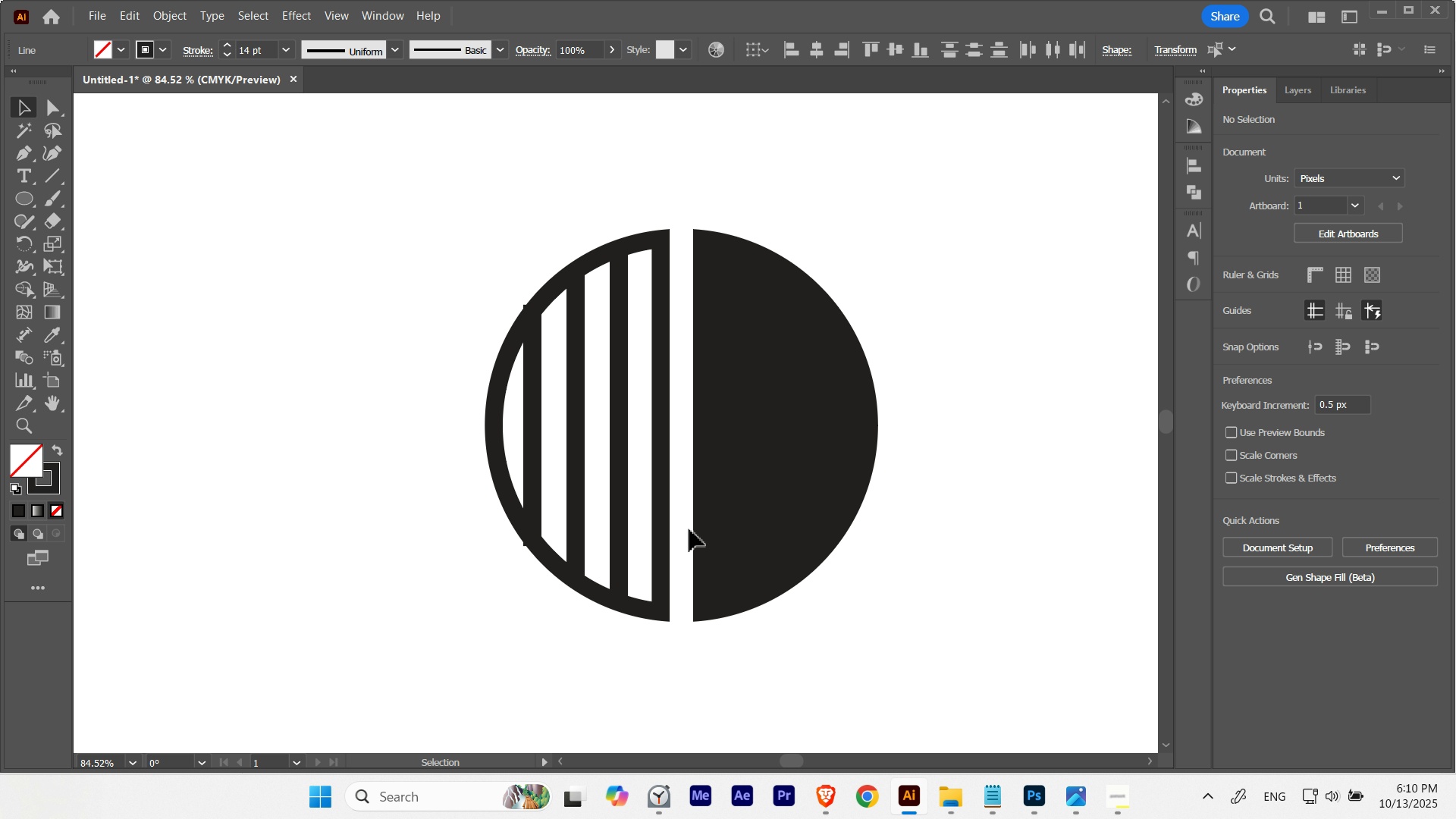 
key(Control+ControlLeft)
 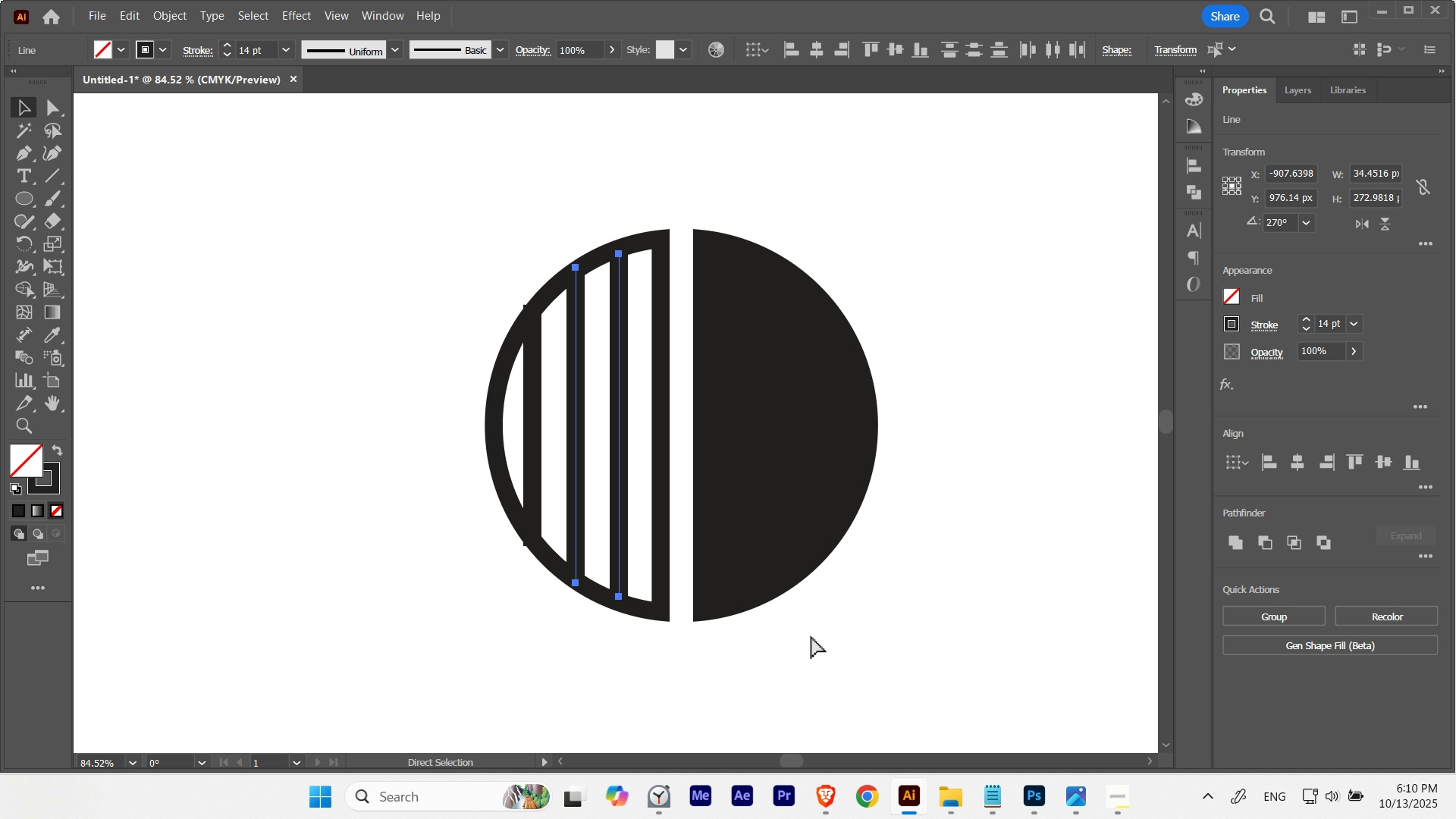 
key(Control+H)
 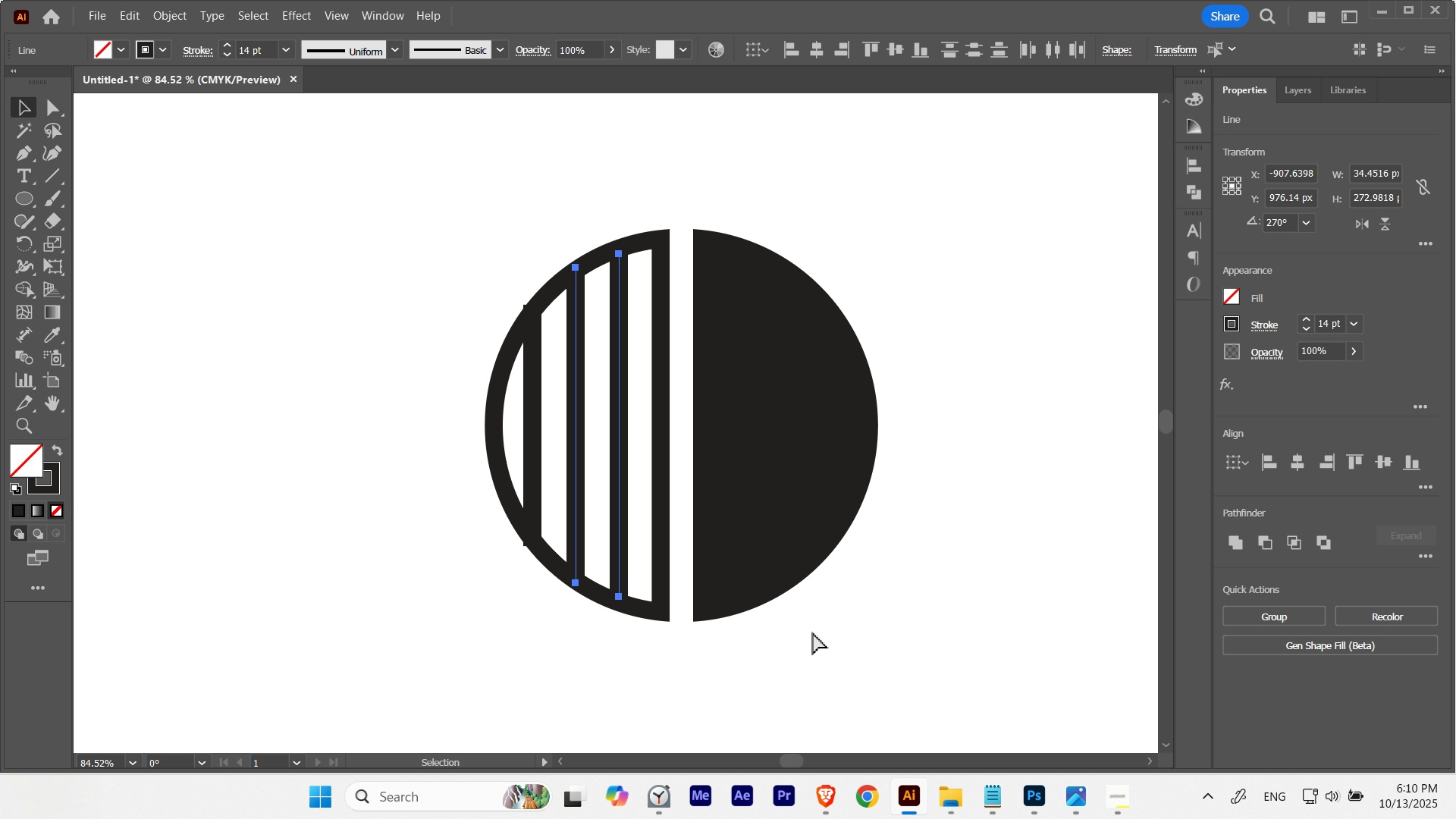 
key(Control+ControlLeft)
 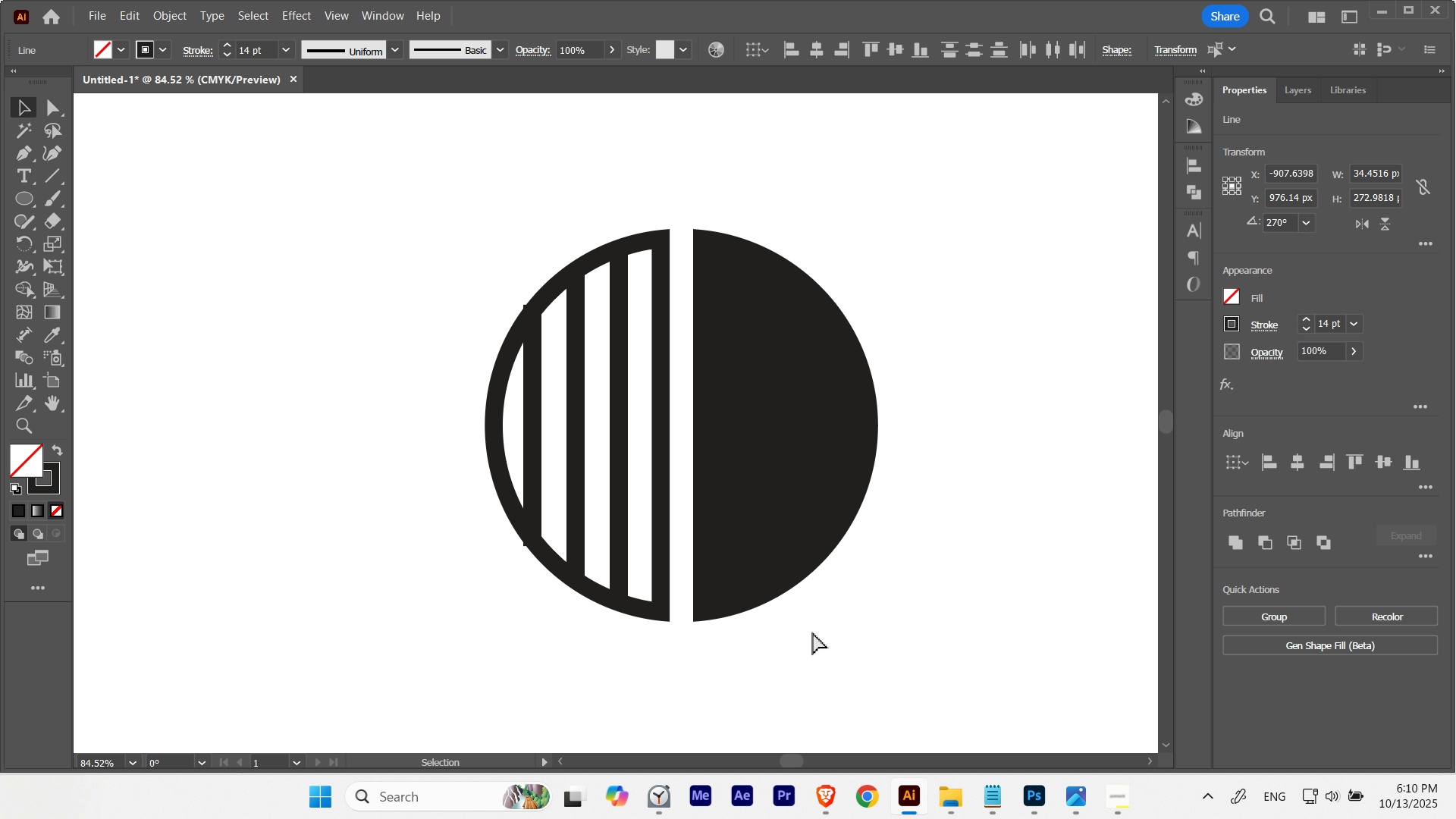 
key(Control+H)
 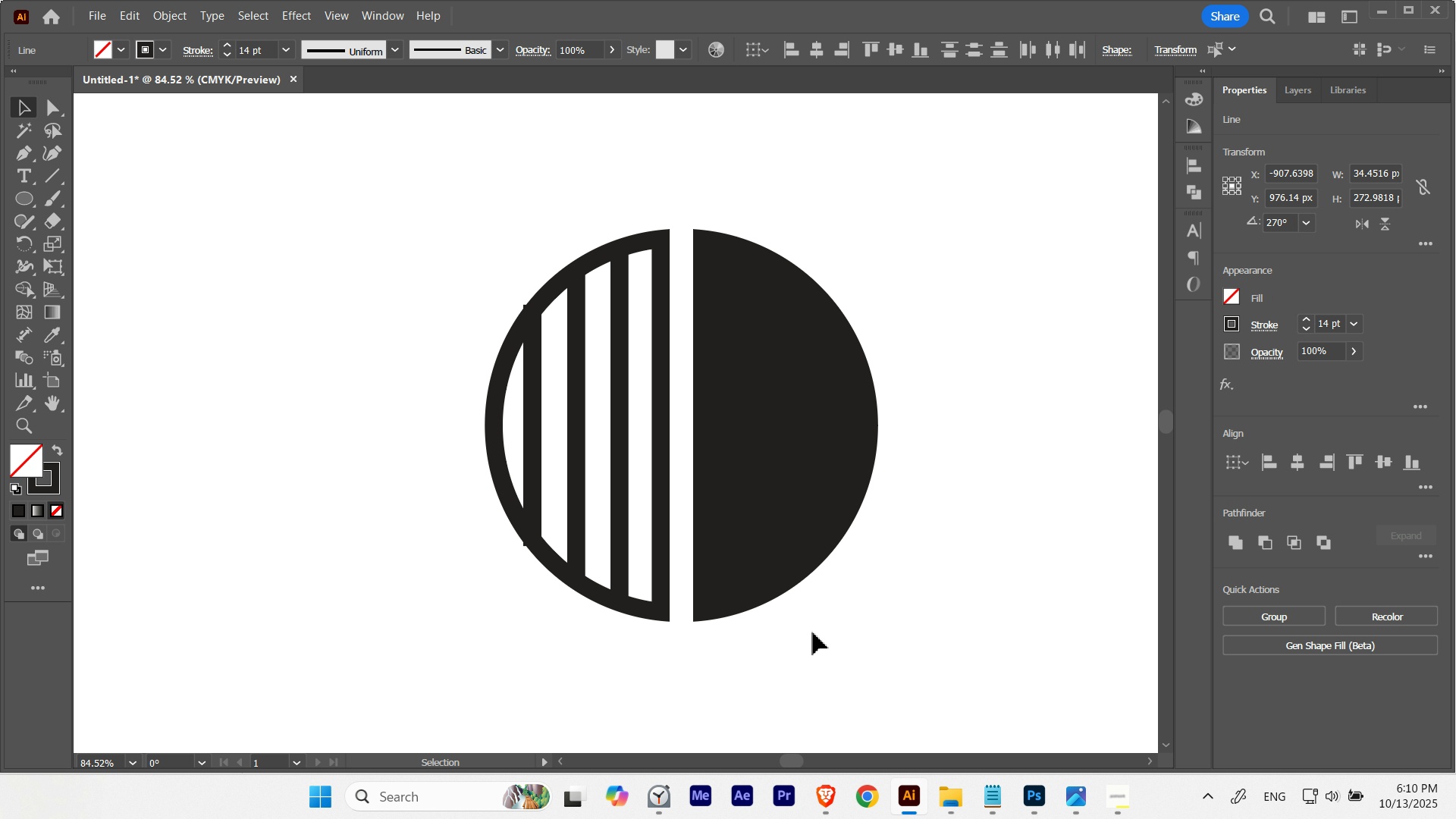 
key(ArrowRight)
 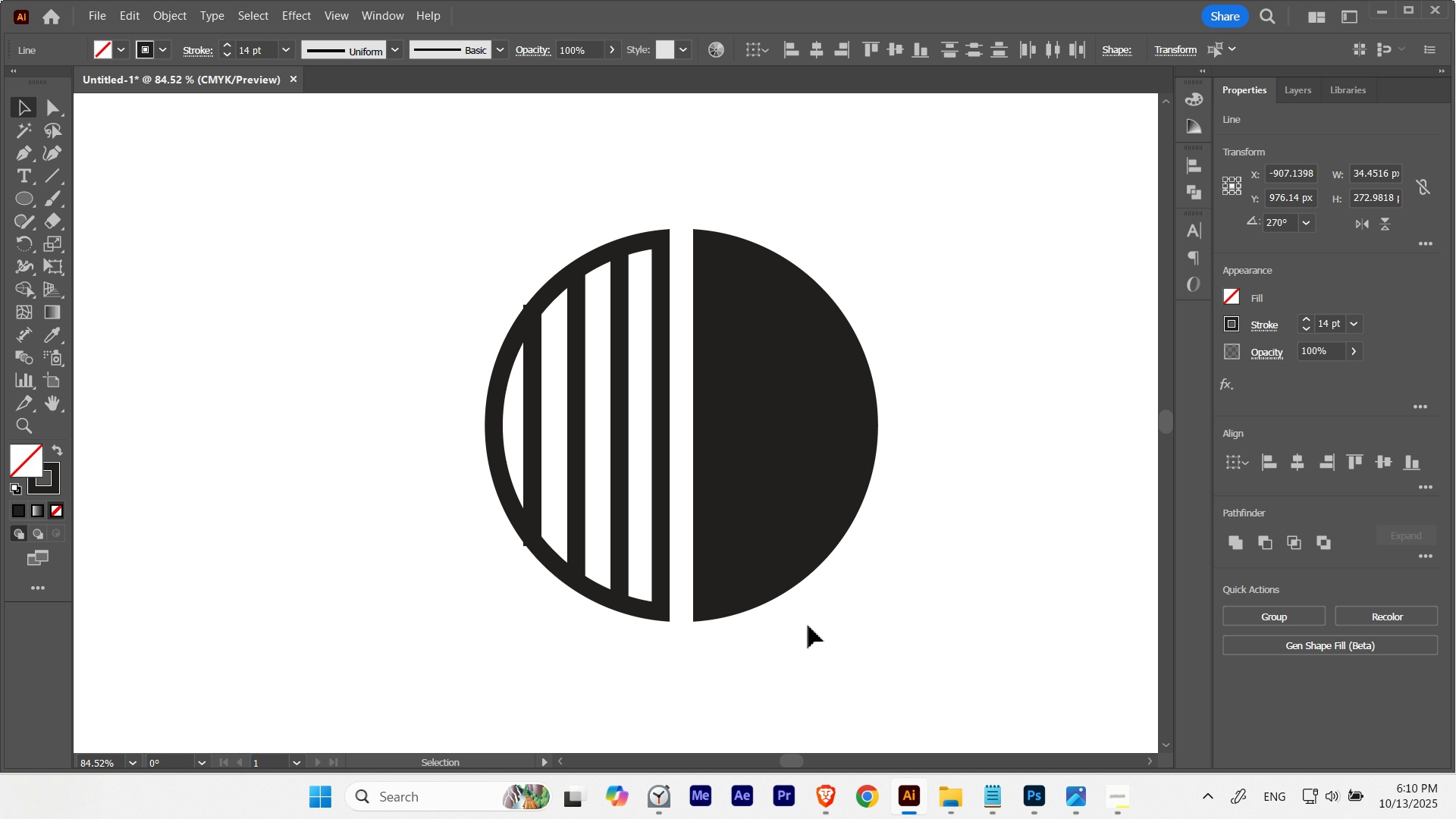 
key(V)
 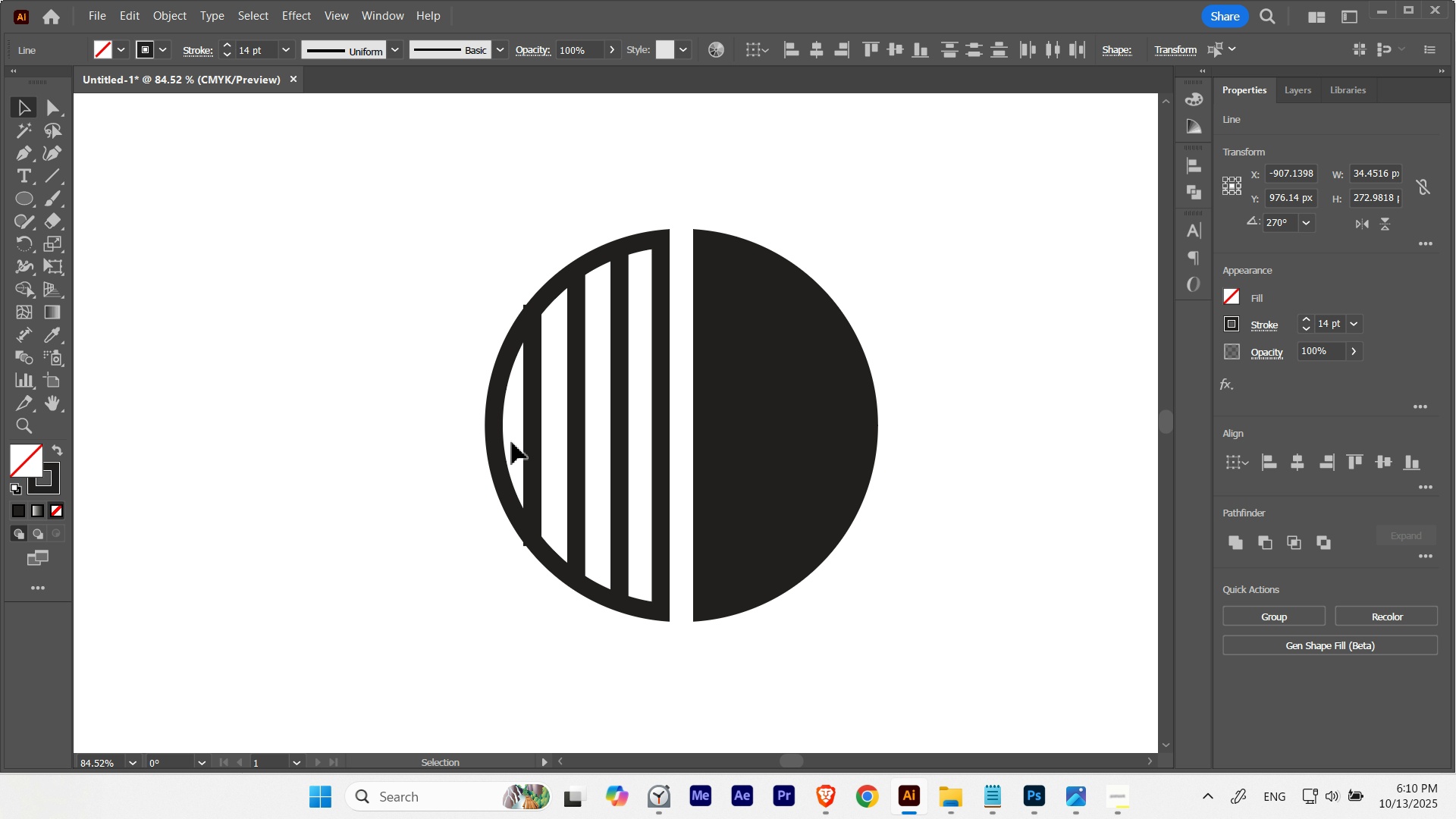 
left_click([512, 441])
 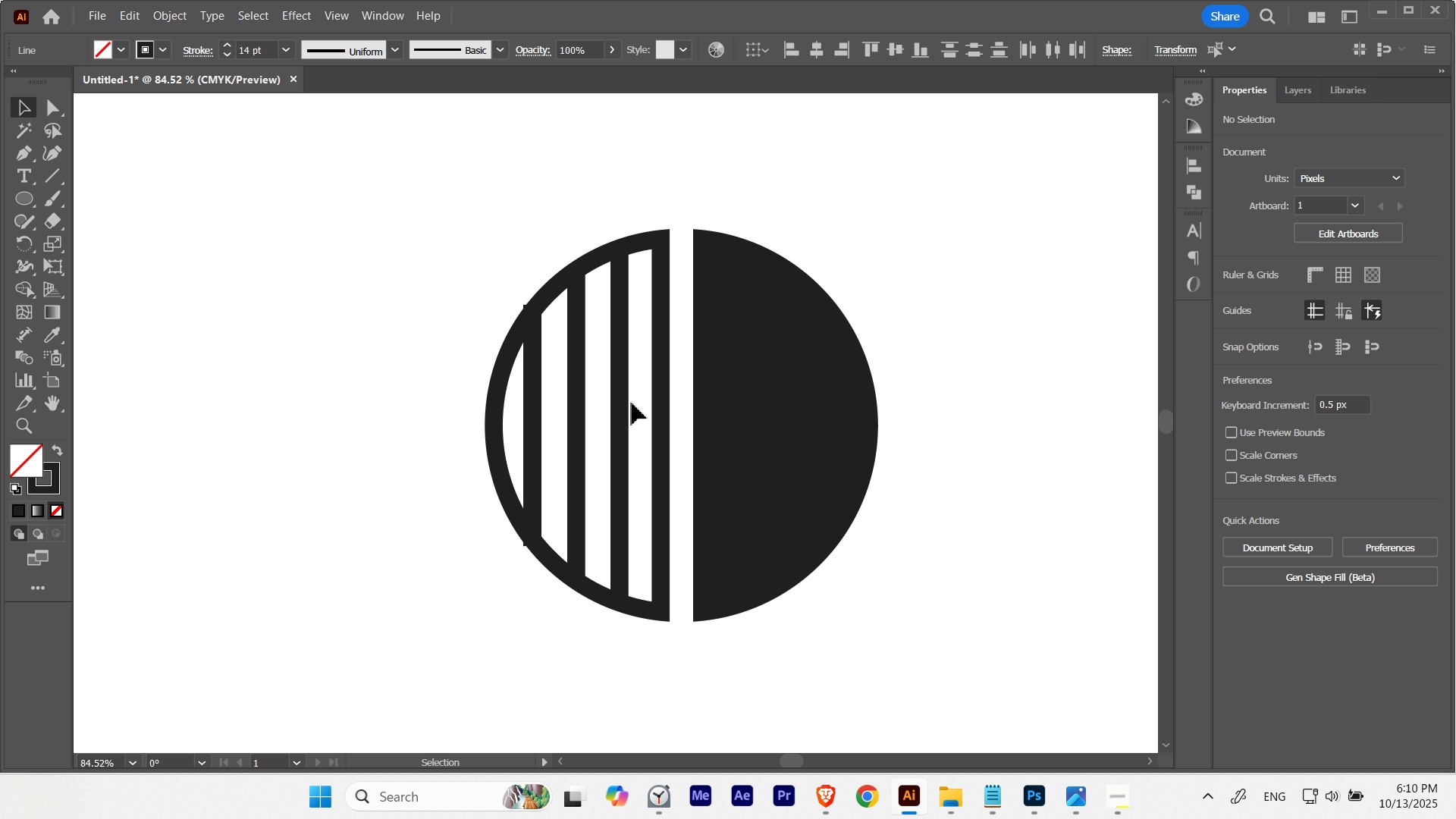 
key(Control+ControlLeft)
 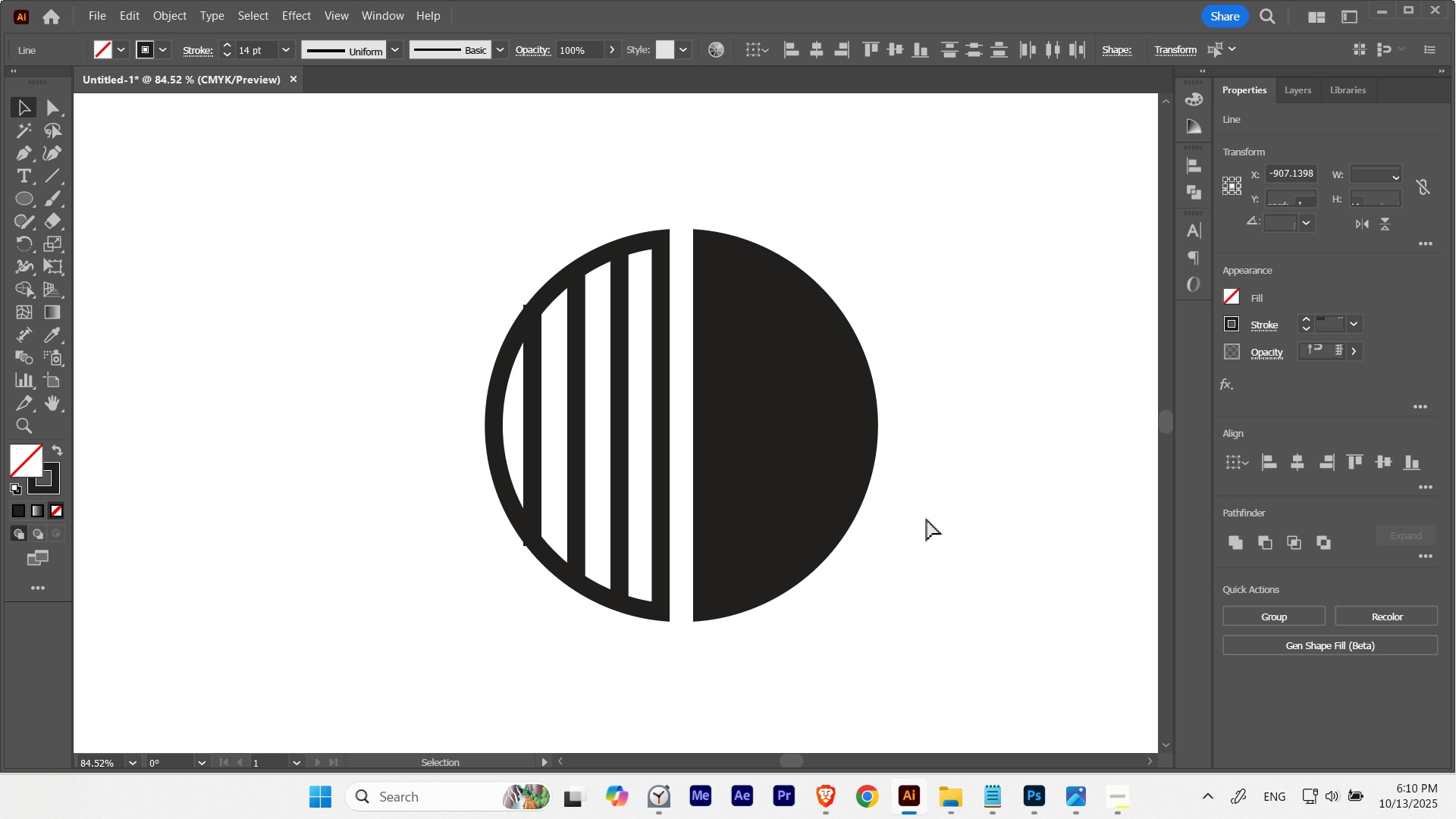 
key(Control+H)
 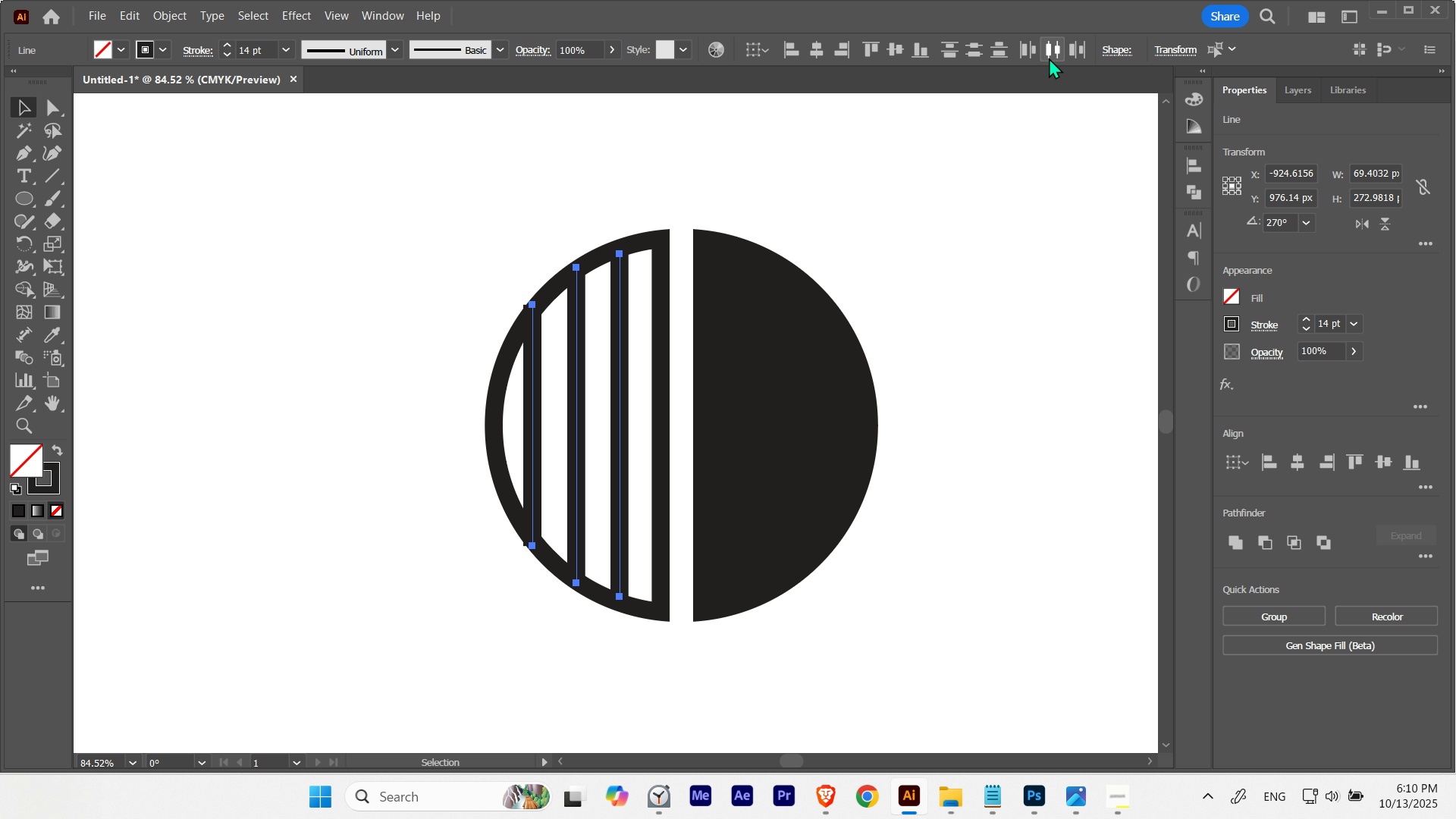 
left_click([1046, 52])
 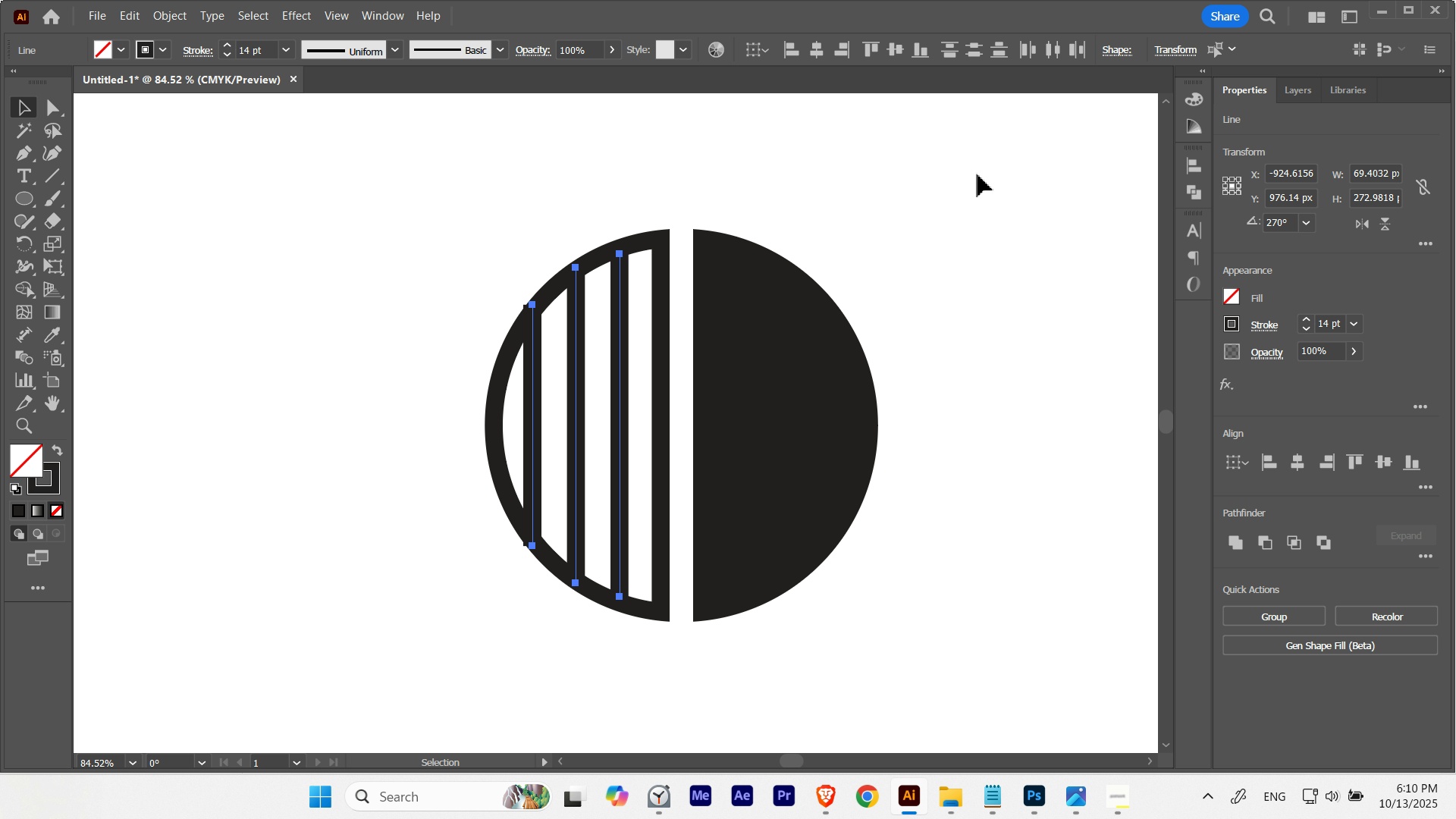 
left_click([977, 174])
 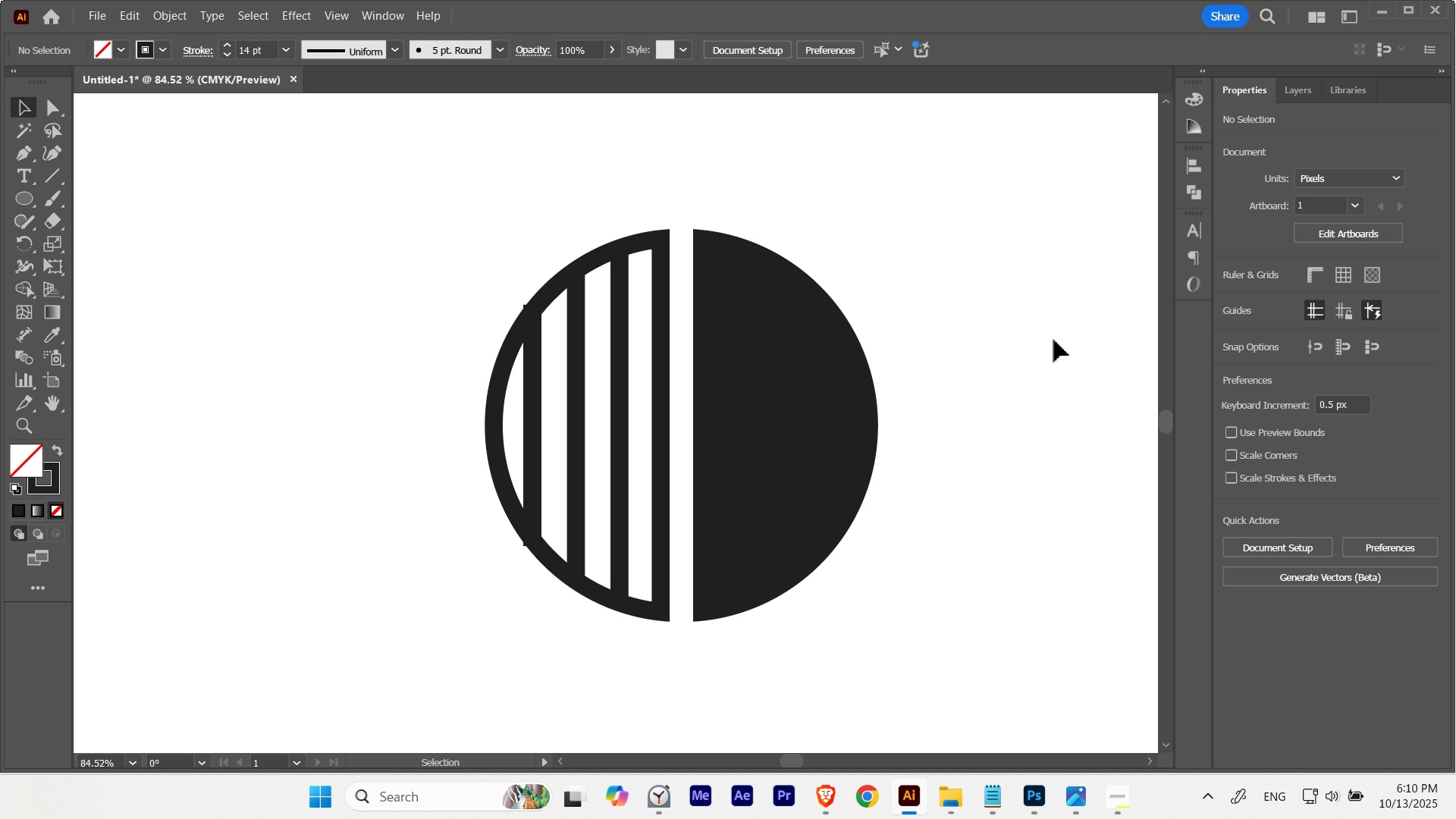 
hold_key(key=ControlLeft, duration=0.6)
 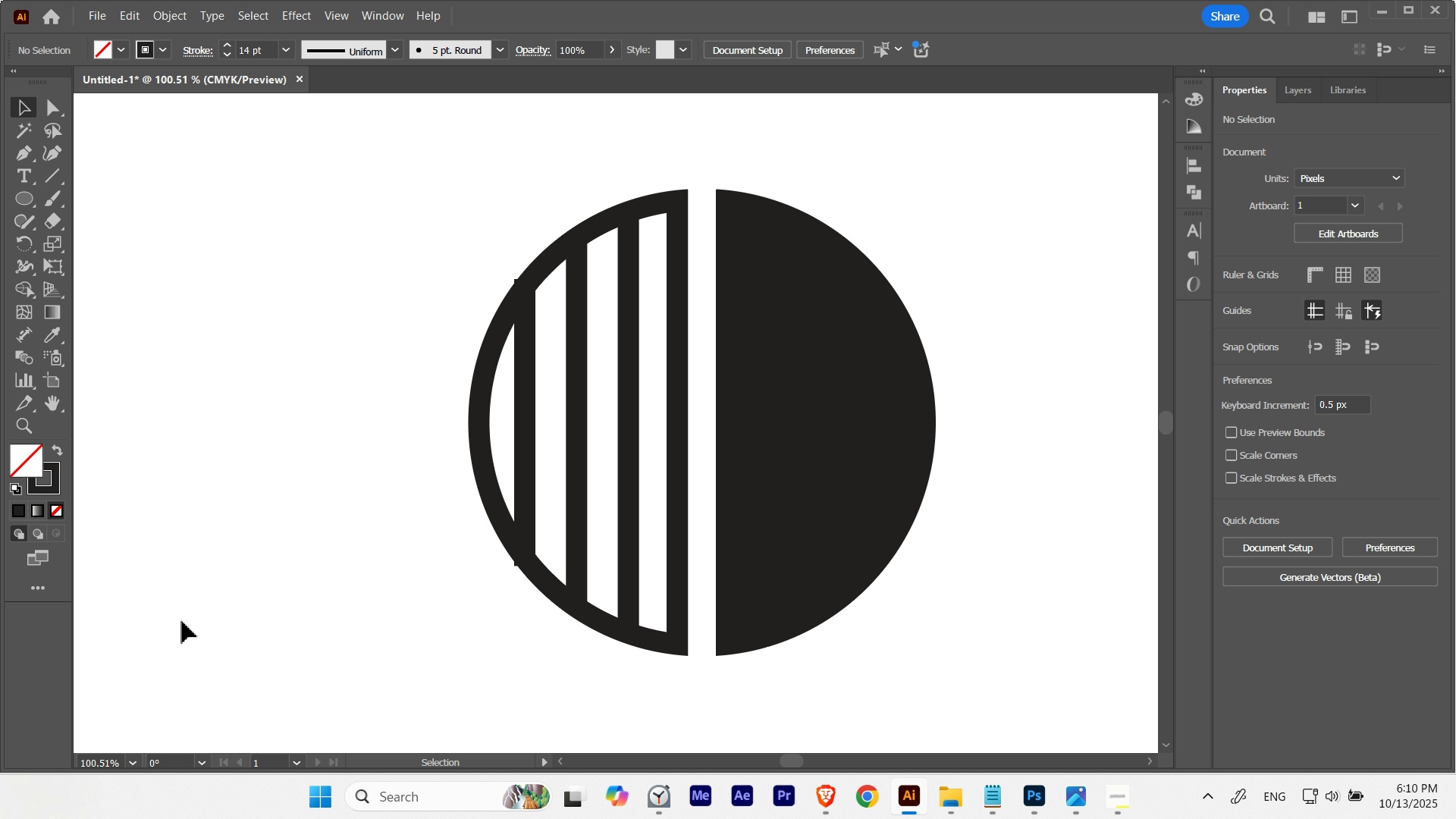 
hold_key(key=Space, duration=0.72)
 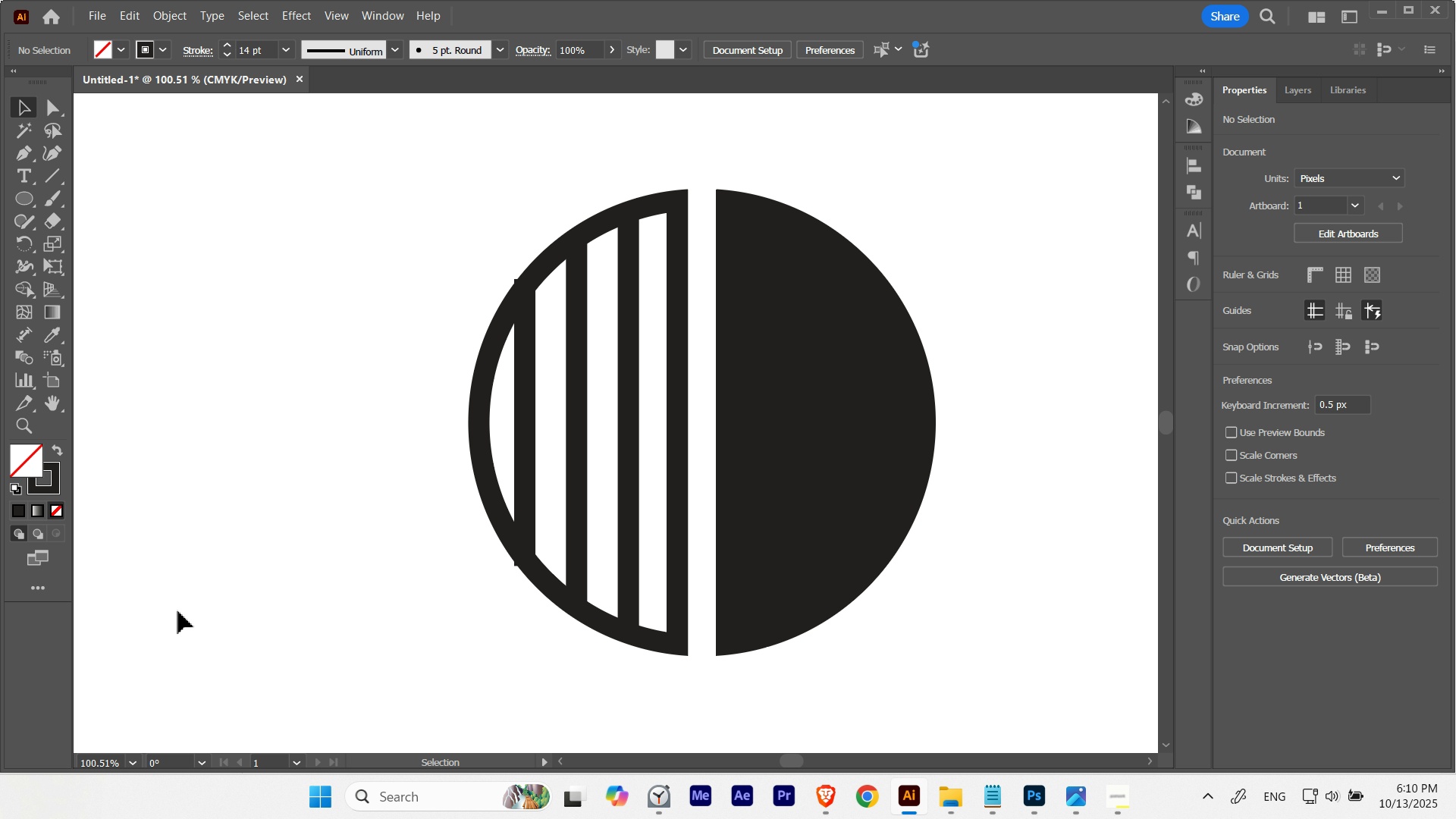 
hold_key(key=ControlLeft, duration=2.06)
 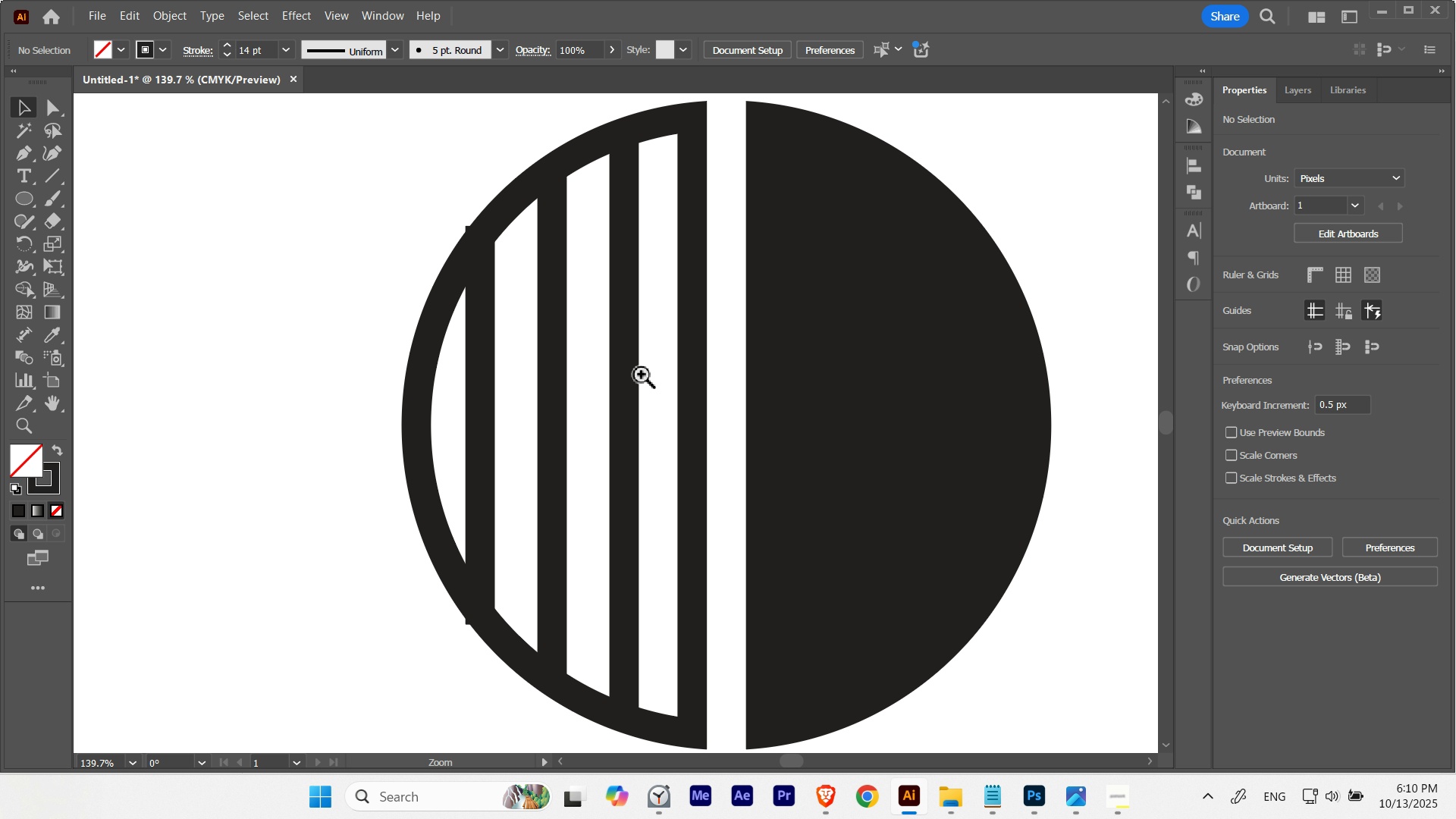 
hold_key(key=Space, duration=1.52)
 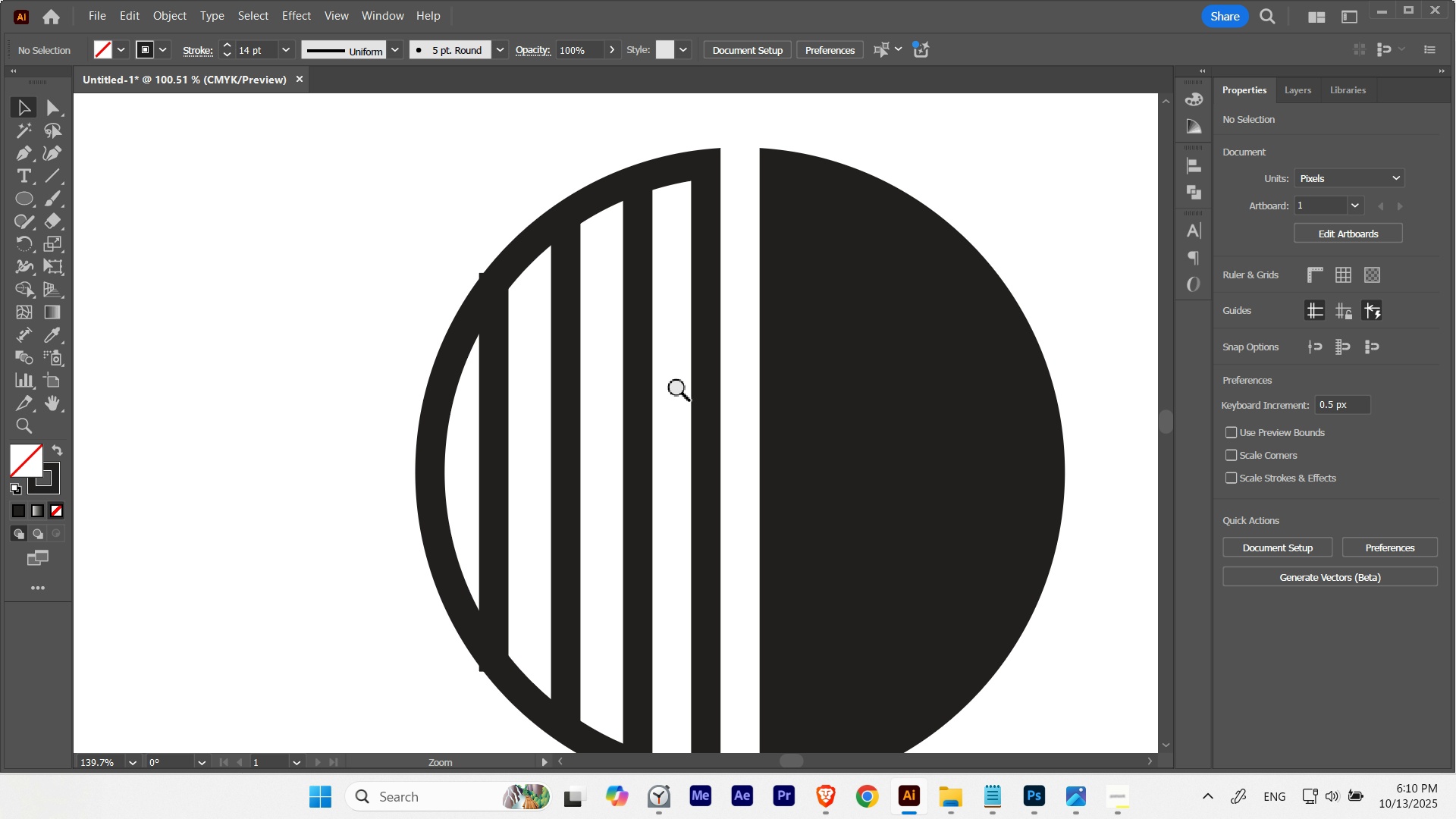 
hold_key(key=Space, duration=2.11)
 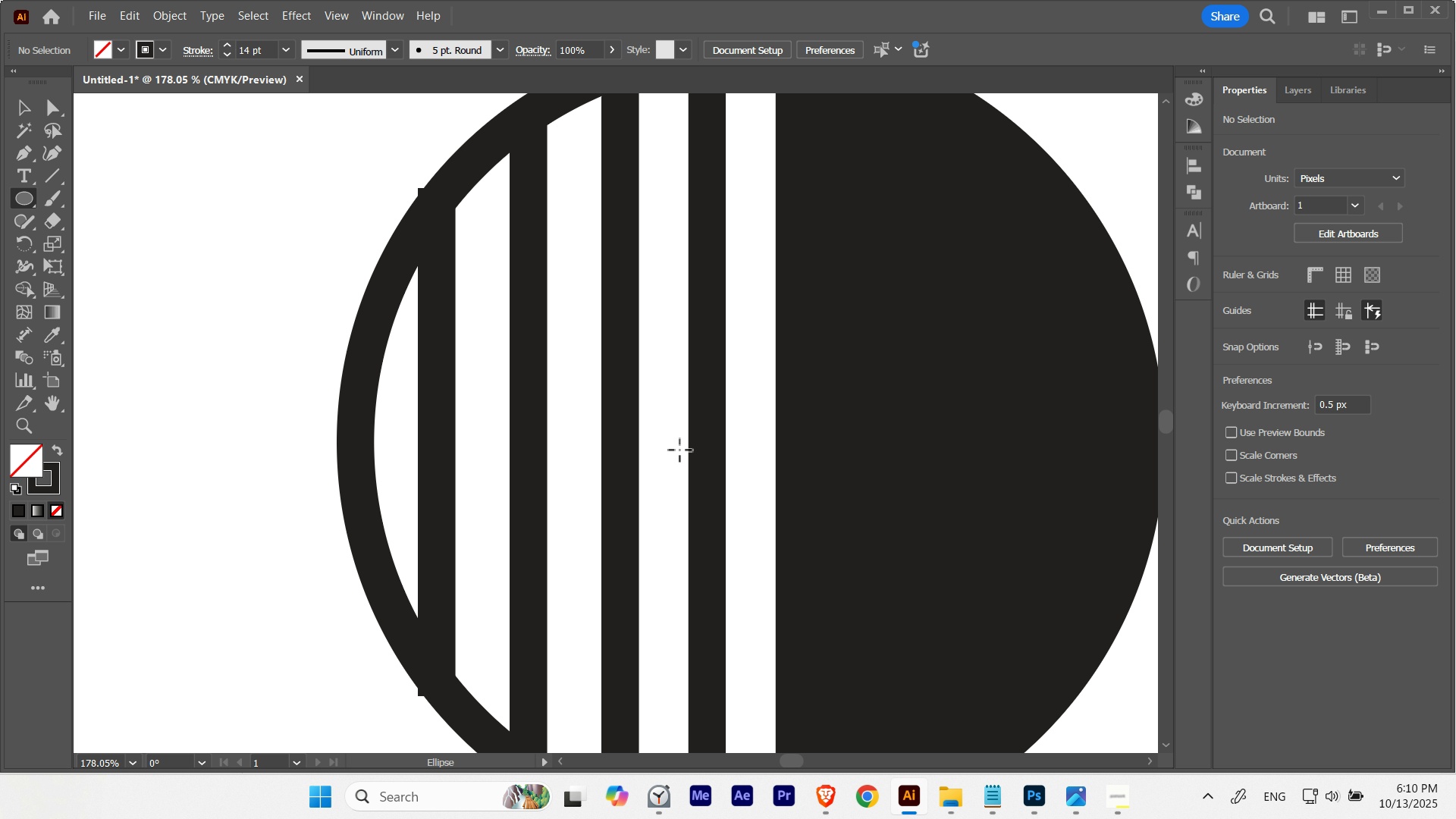 
hold_key(key=ControlLeft, duration=2.18)
 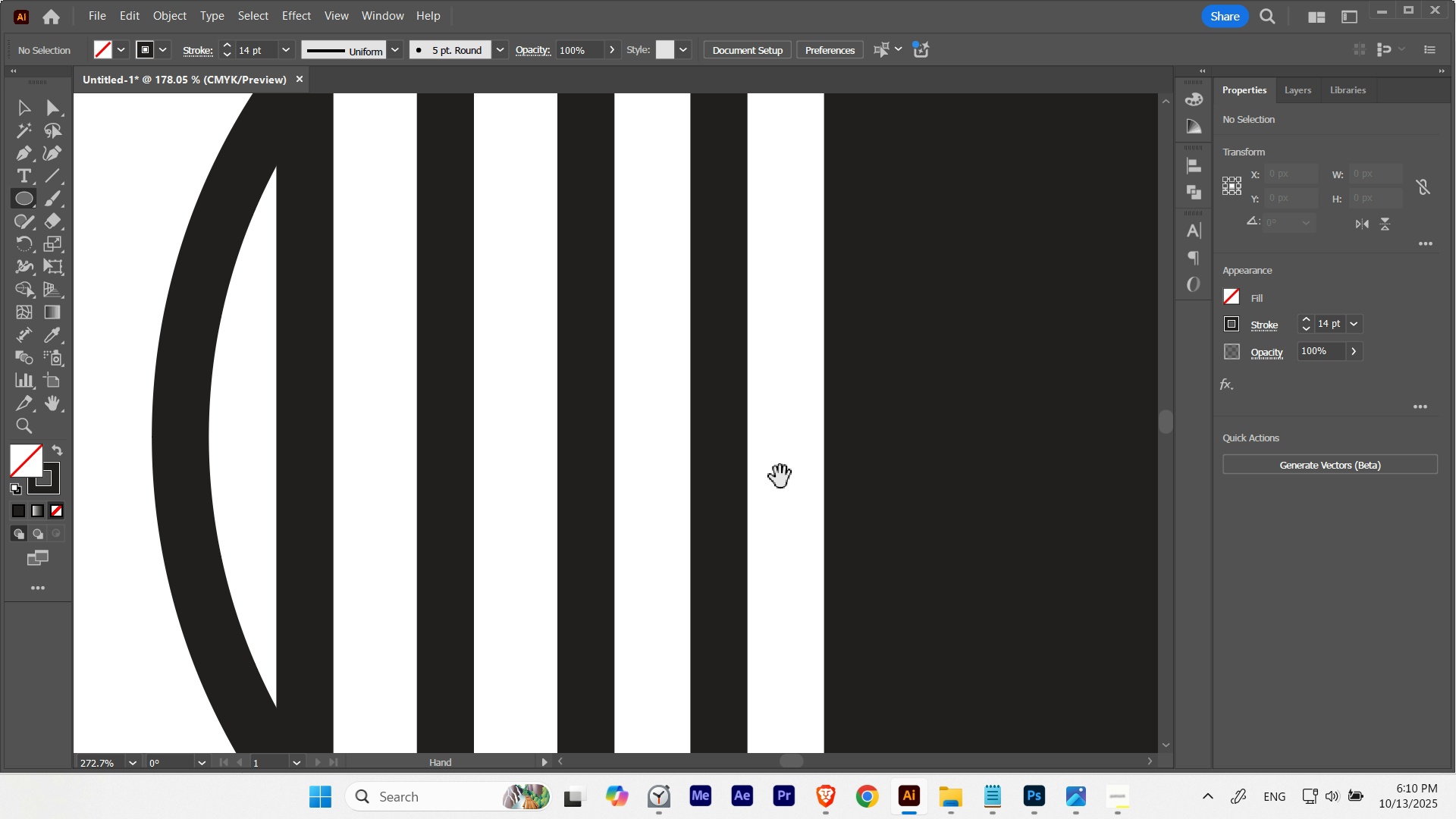 
key(L)
 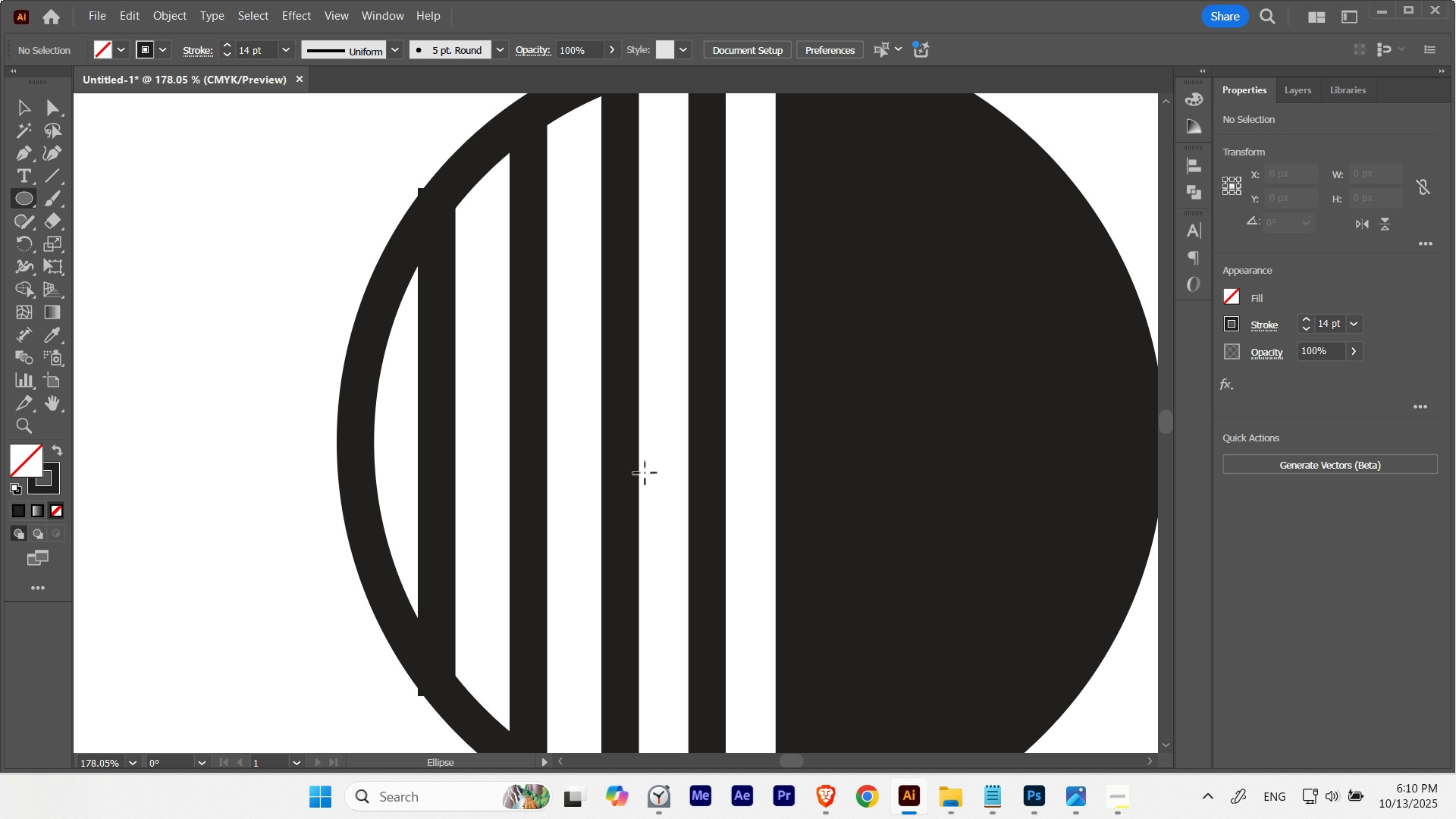 
hold_key(key=Space, duration=0.51)
 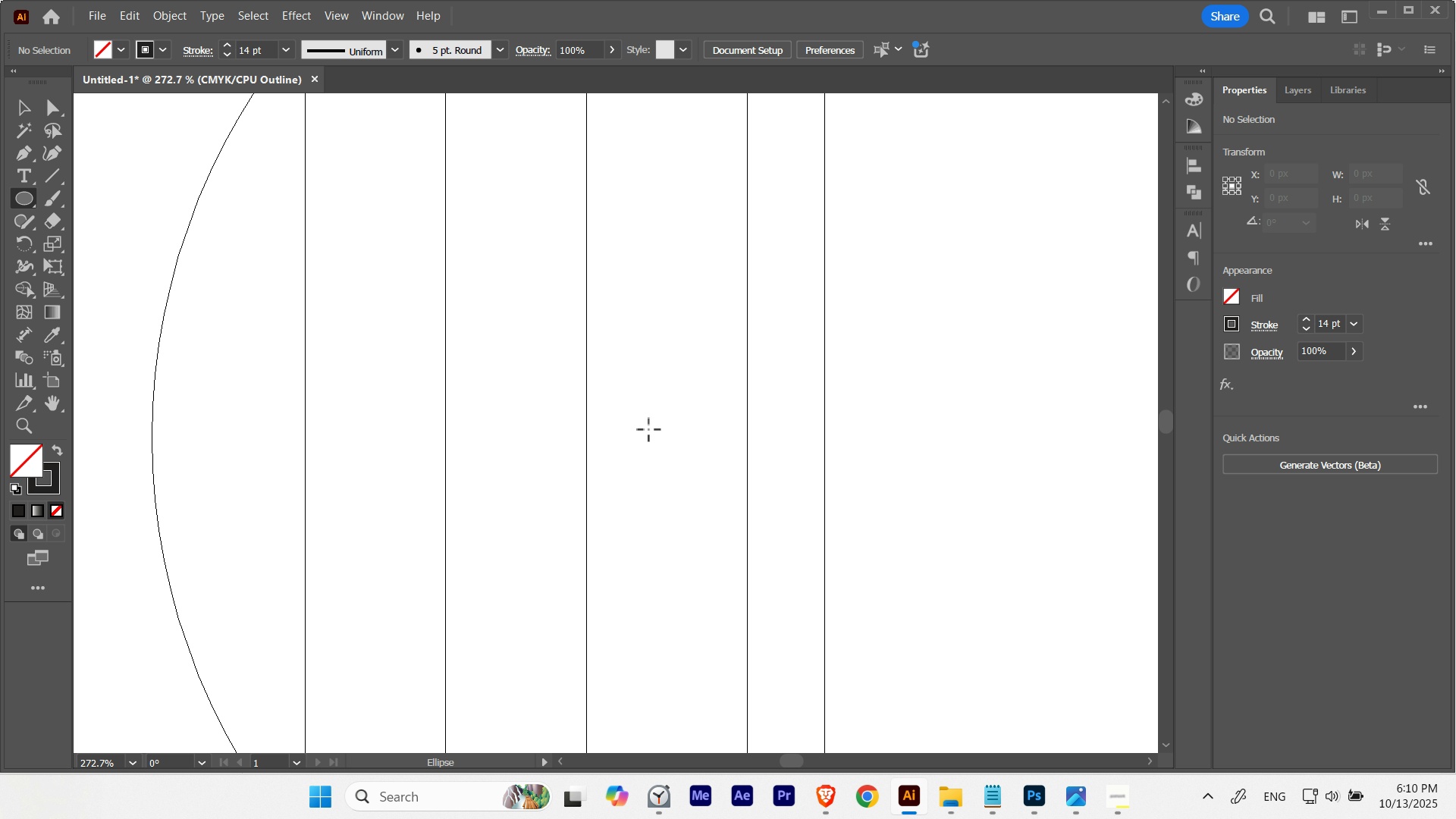 
hold_key(key=ControlLeft, duration=0.42)
 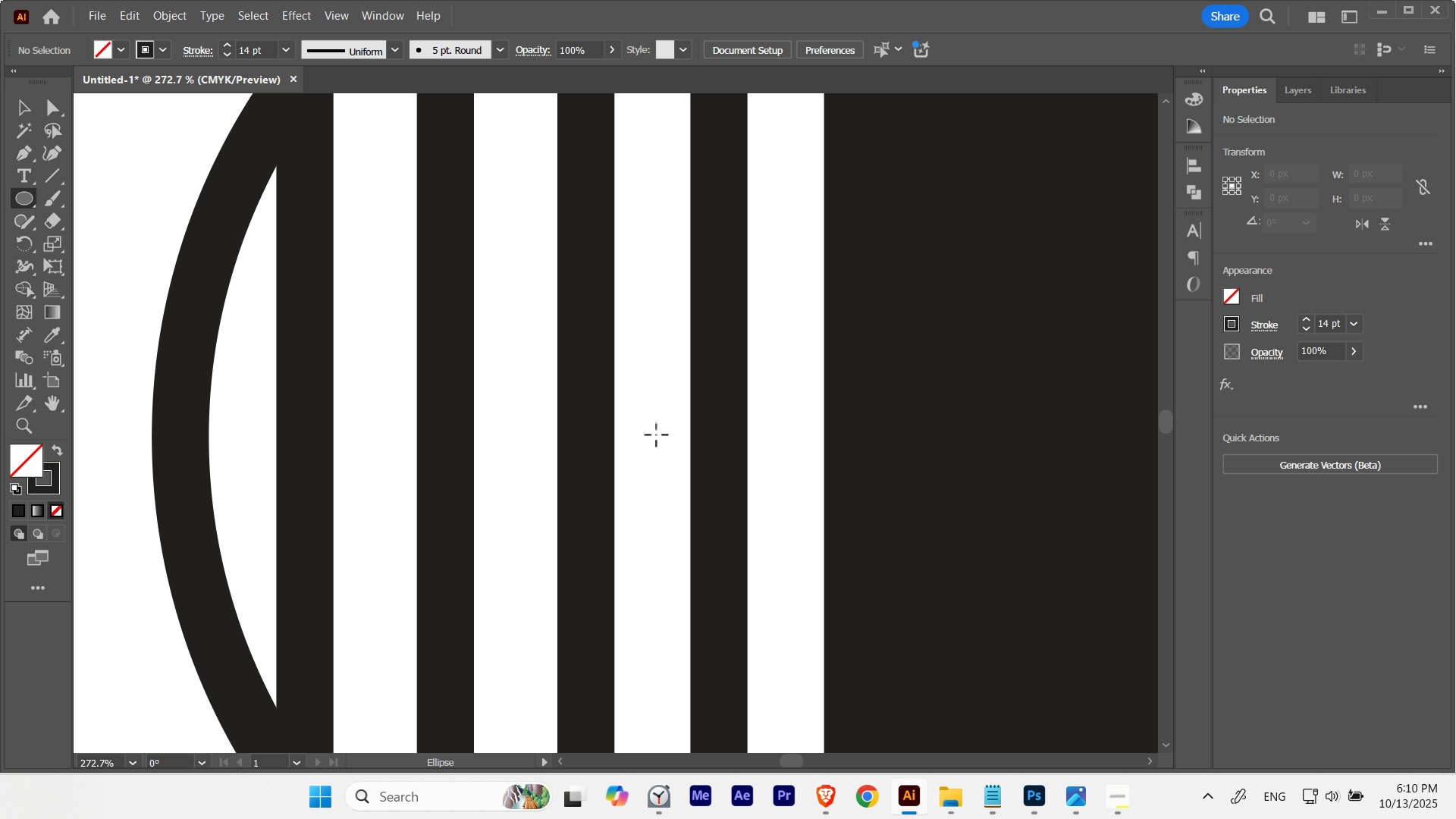 
key(Control+ControlLeft)
 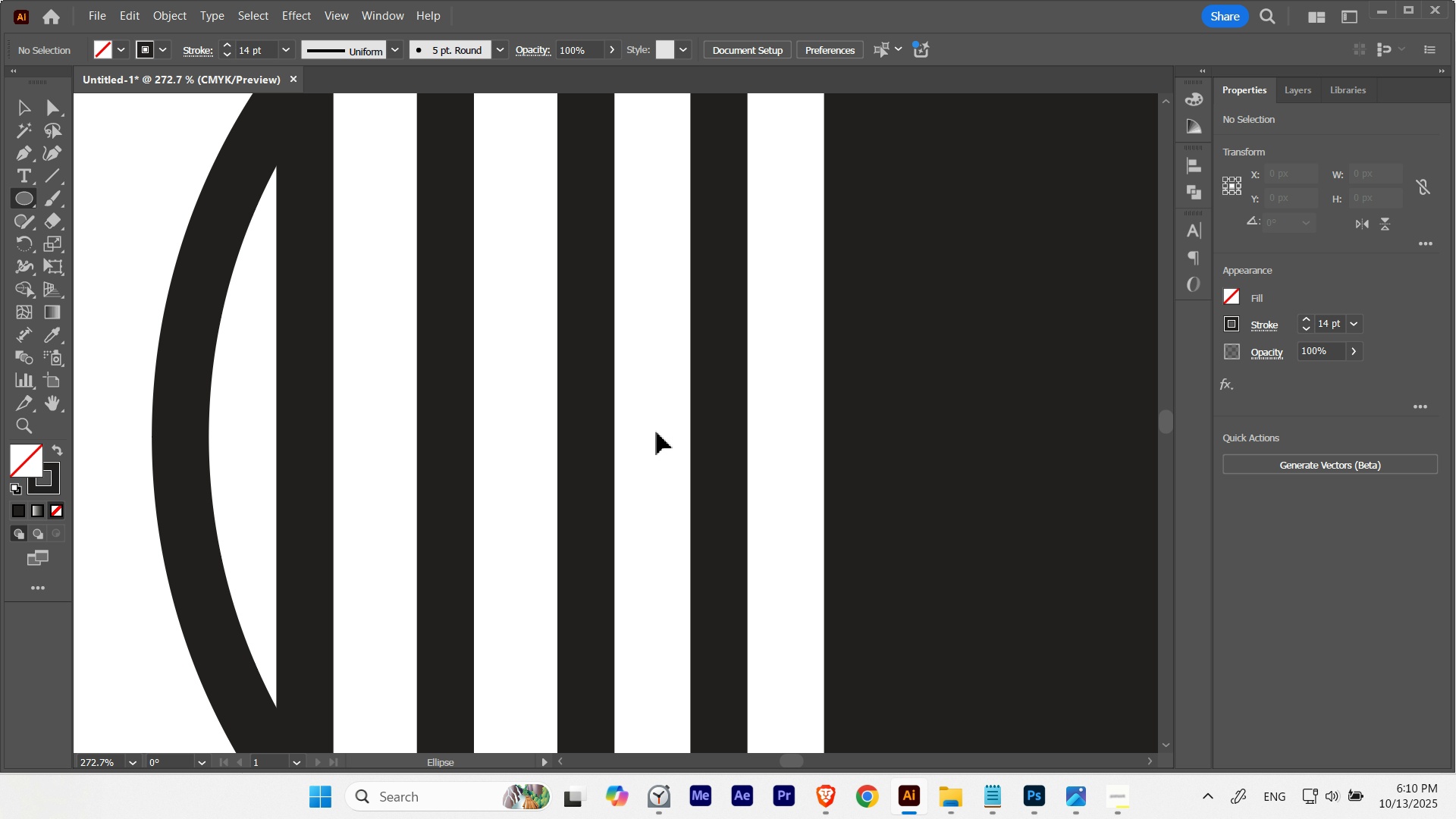 
key(Control+Y)
 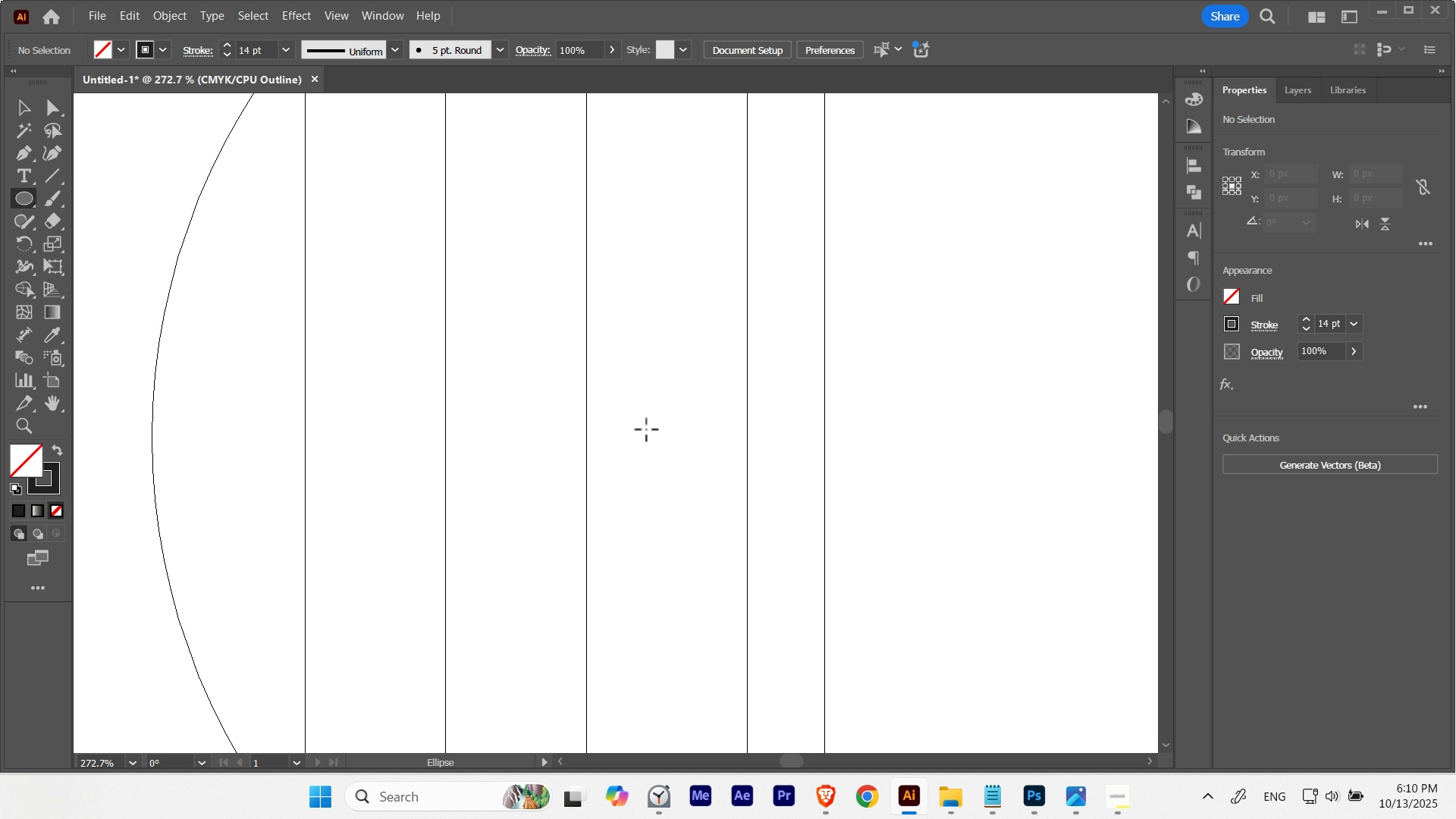 
key(Control+ControlLeft)
 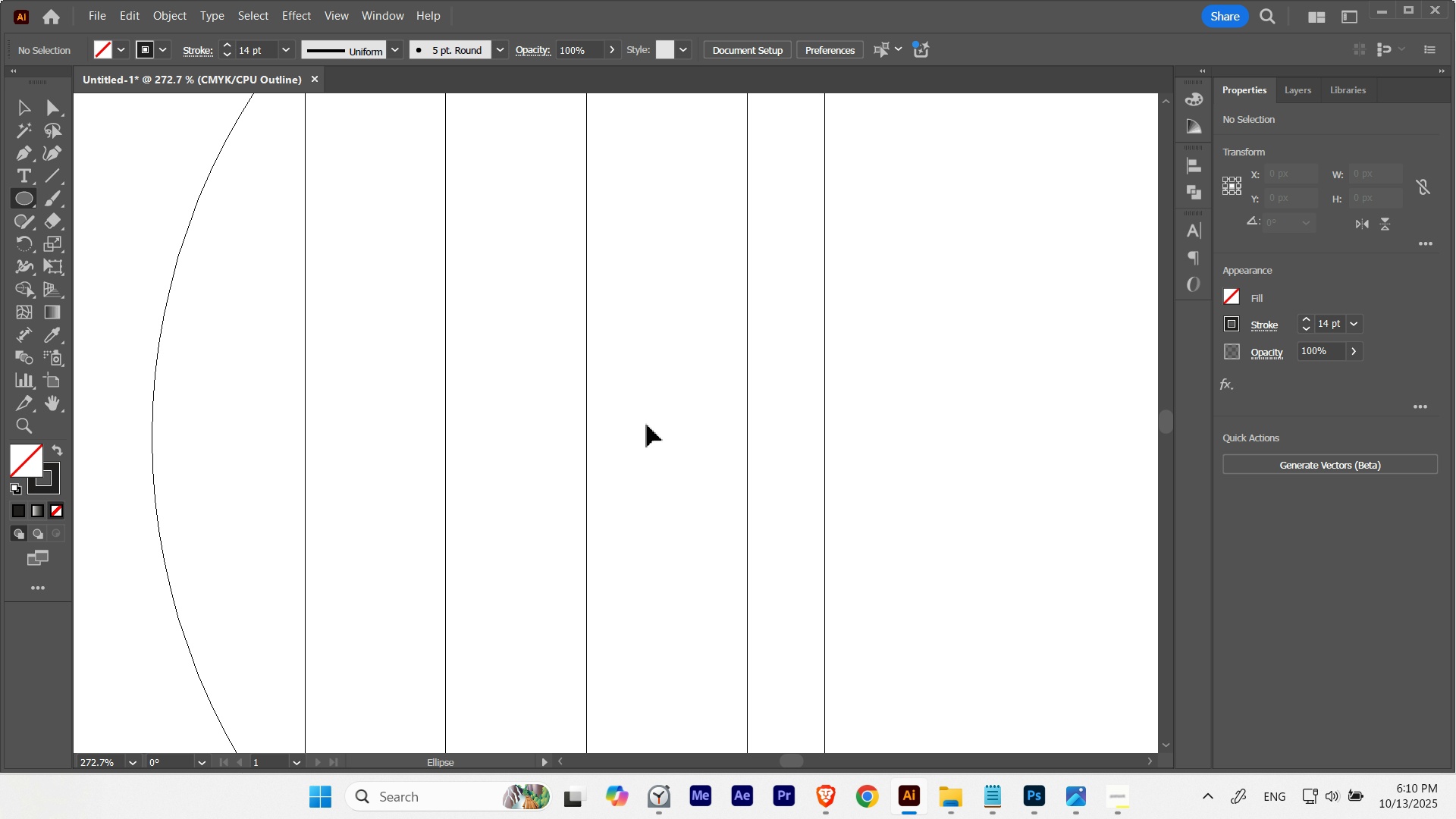 
key(Control+Y)
 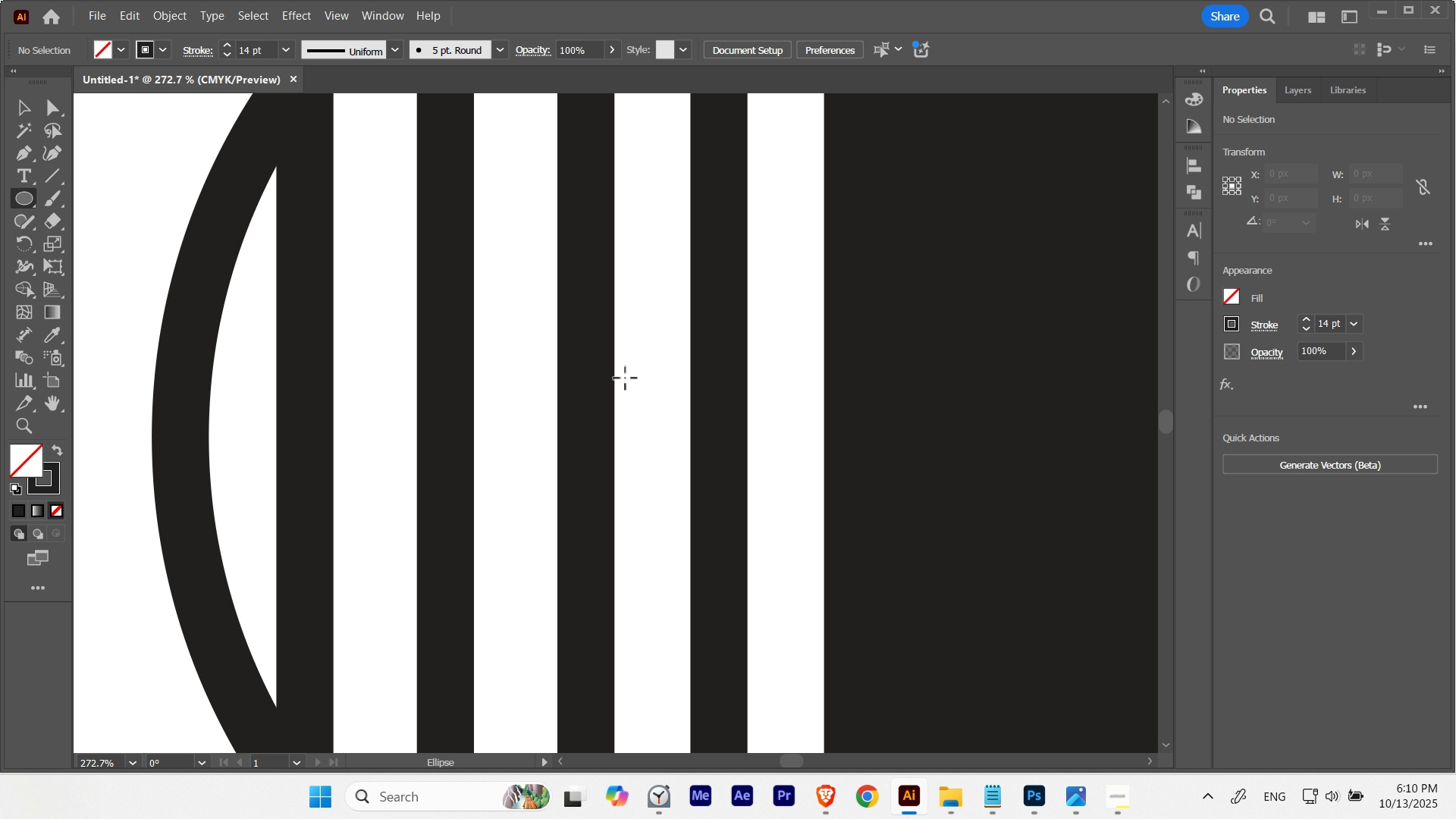 
type(Xv[Delete]l)
 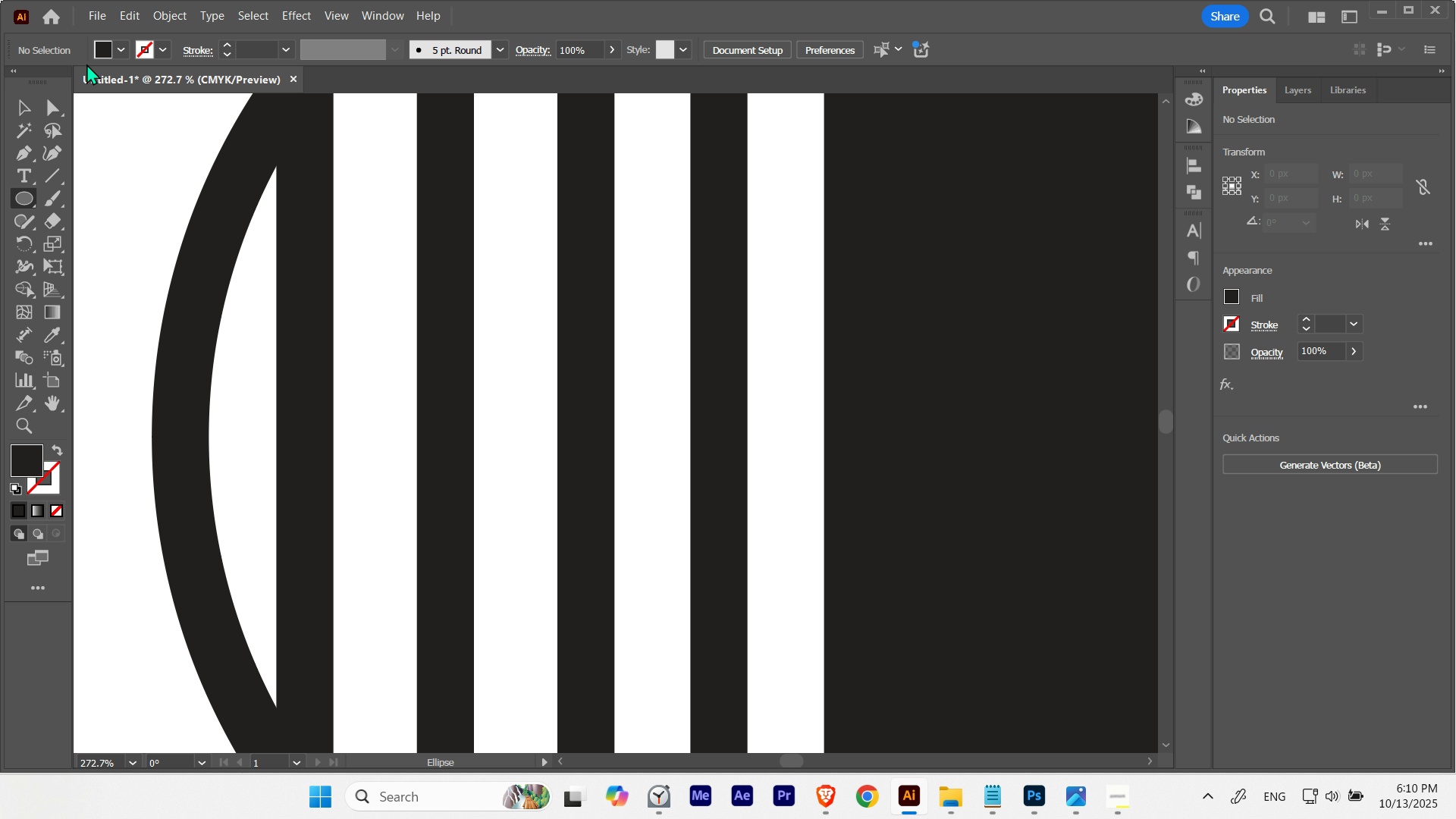 
left_click([100, 56])
 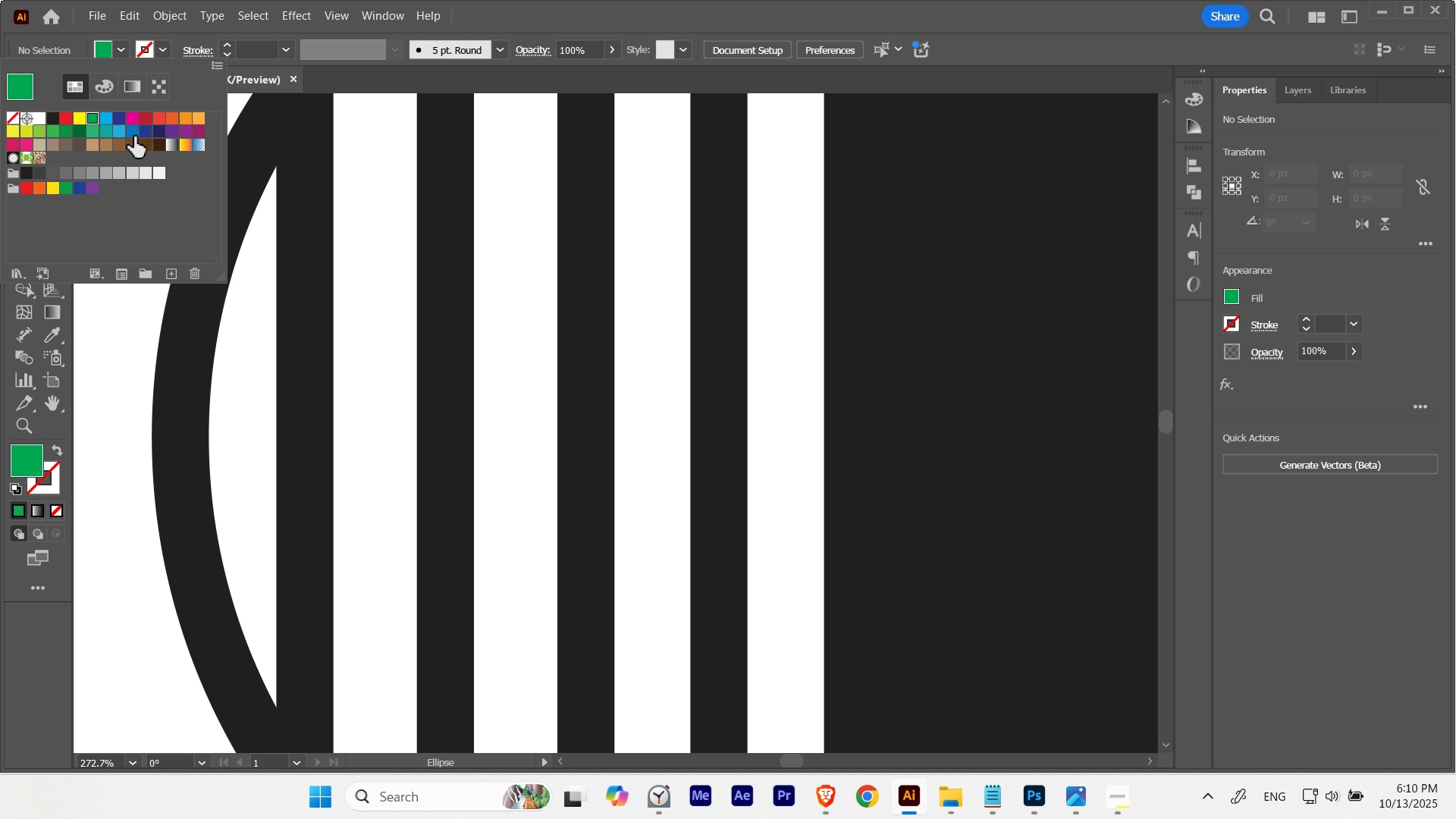 
double_click([808, 397])
 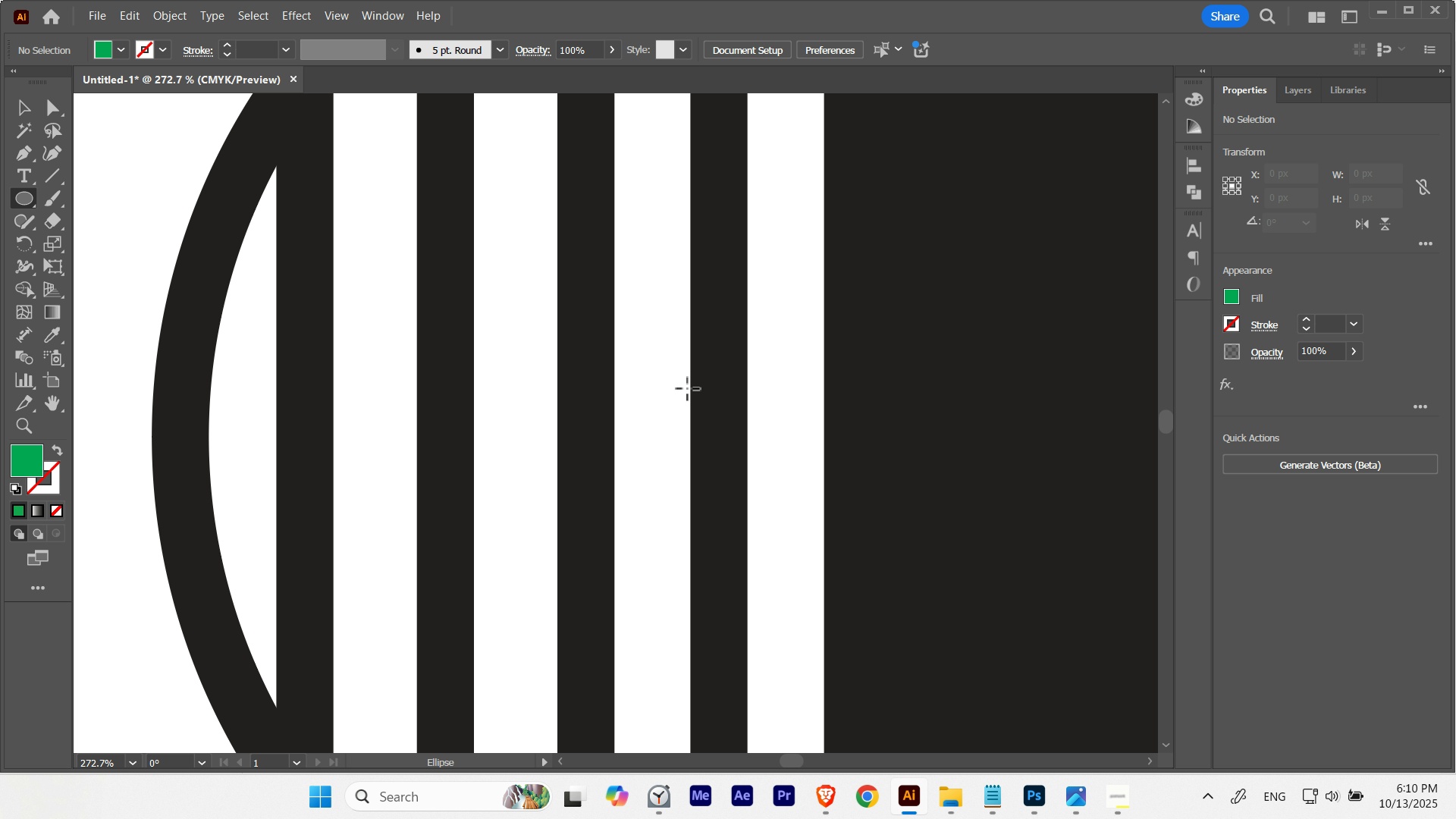 
hold_key(key=ControlLeft, duration=0.39)
 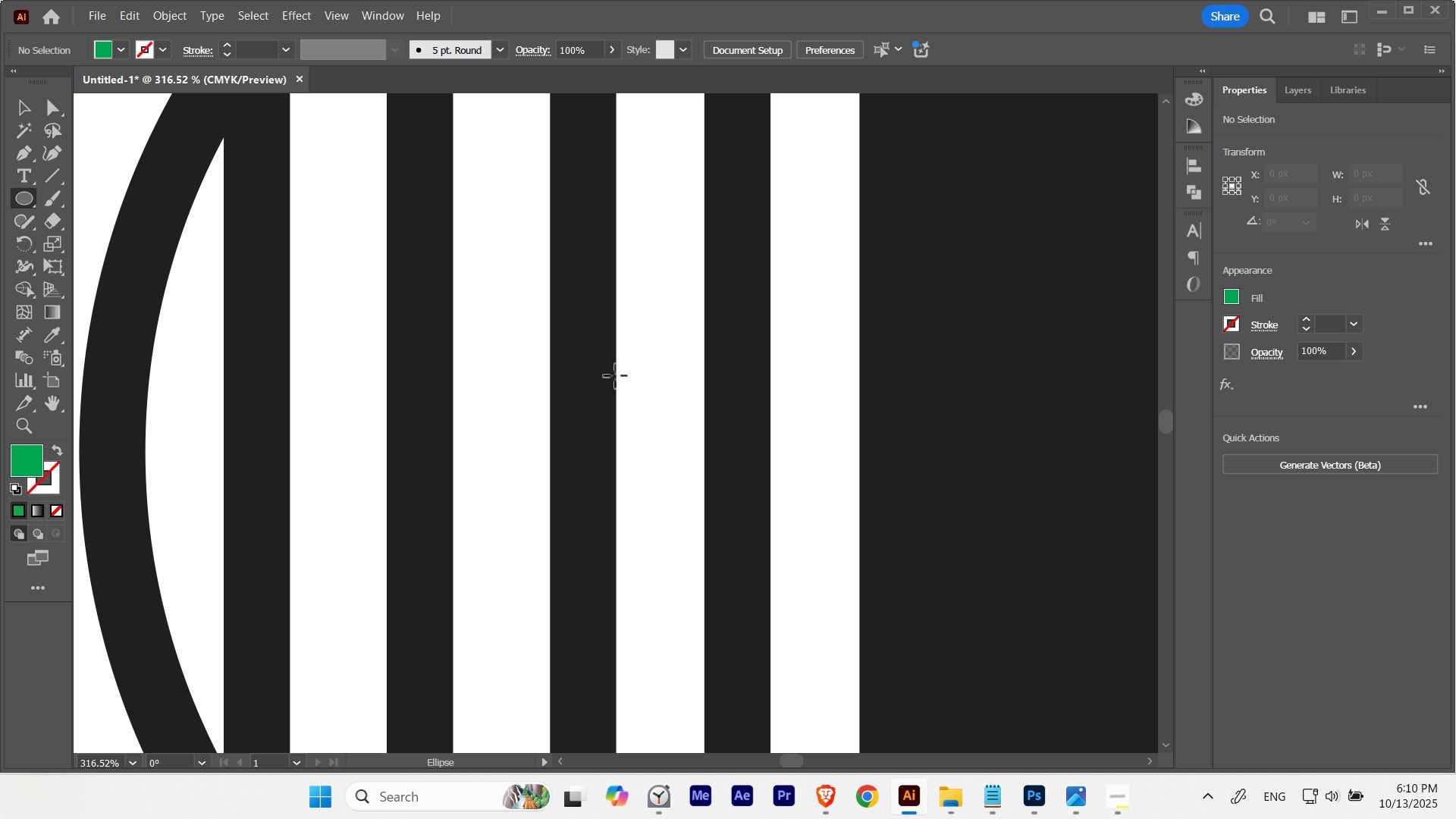 
hold_key(key=Space, duration=0.4)
 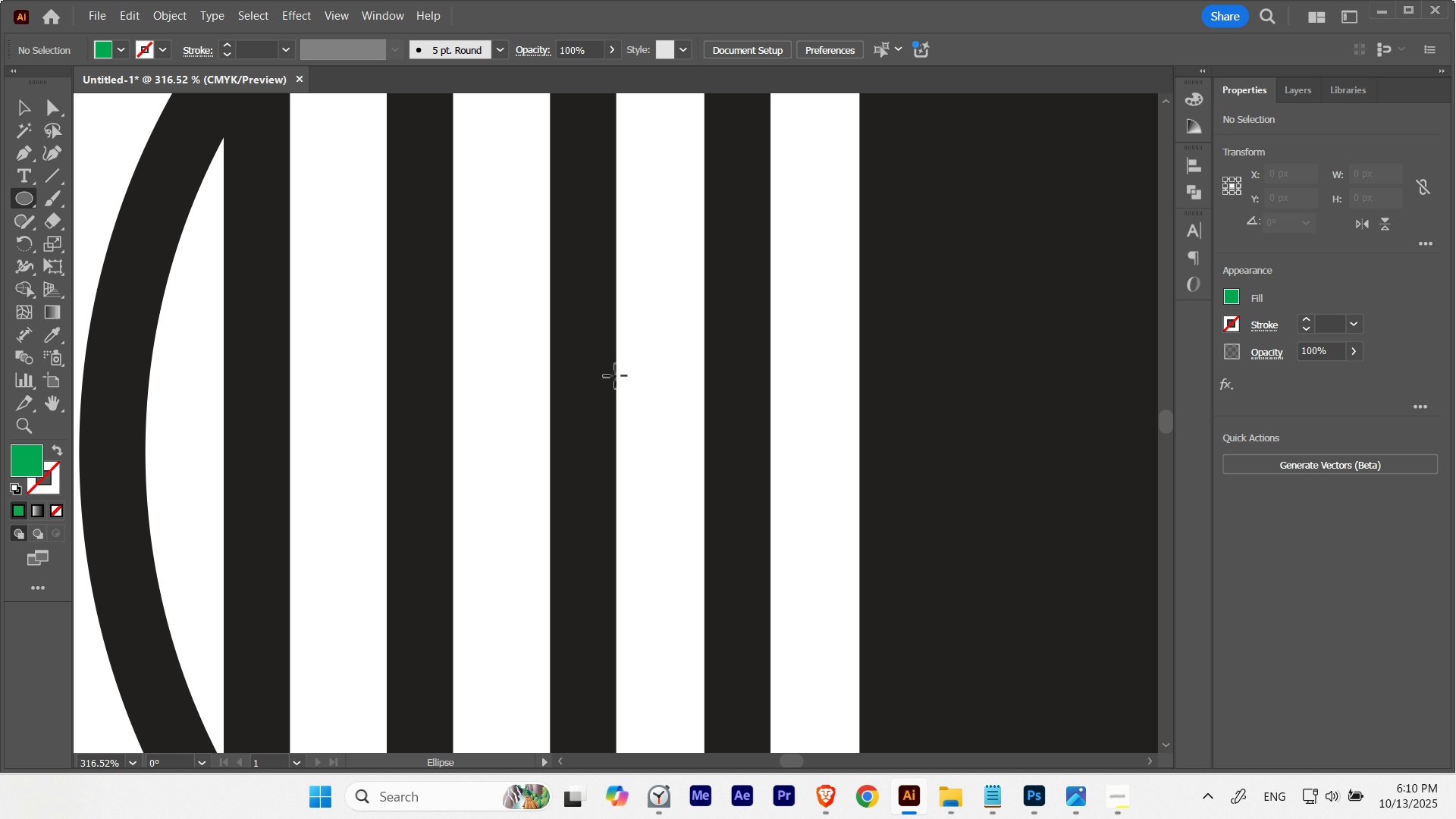 
hold_key(key=ShiftLeft, duration=2.25)
 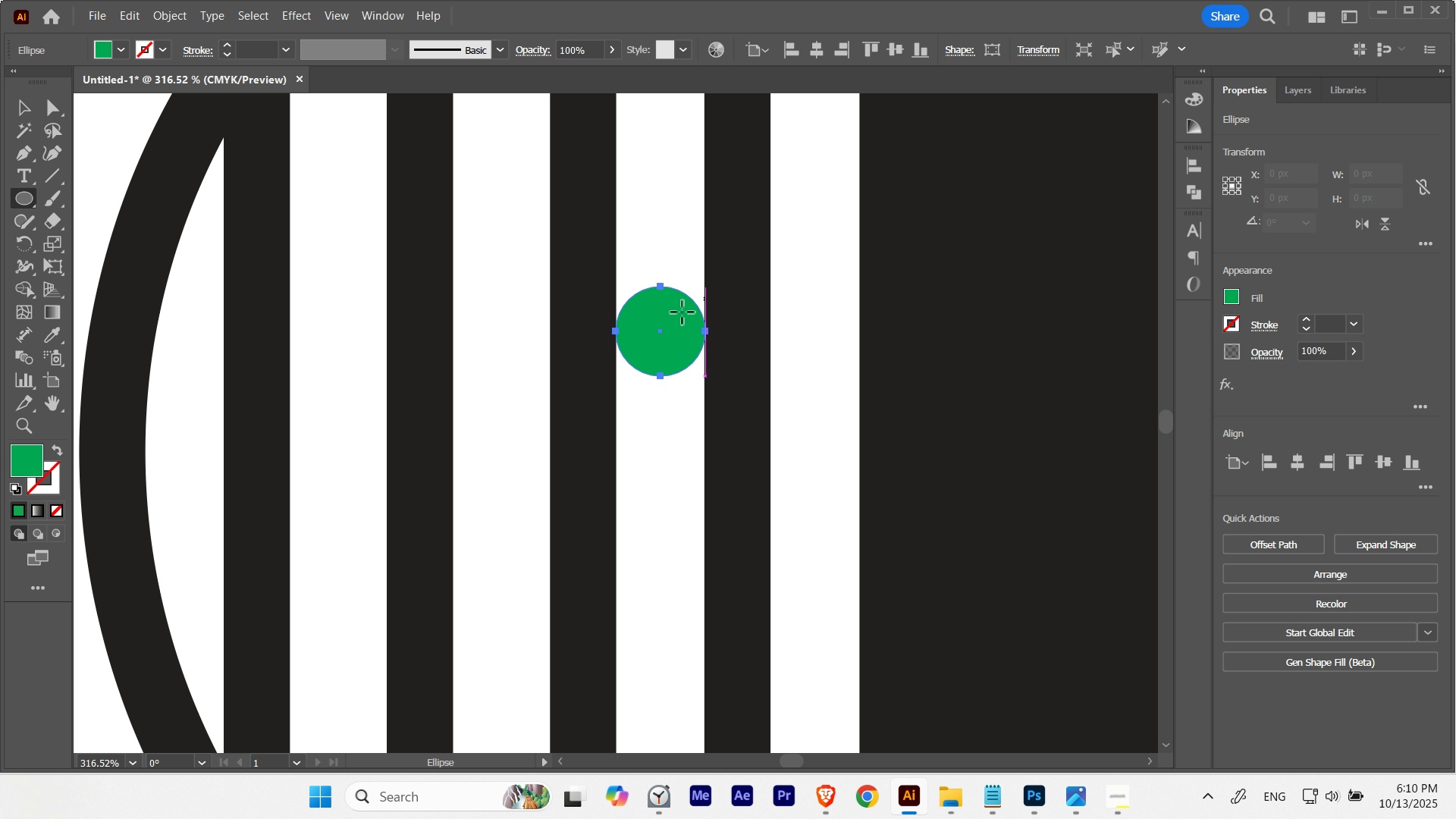 
hold_key(key=Space, duration=0.98)
 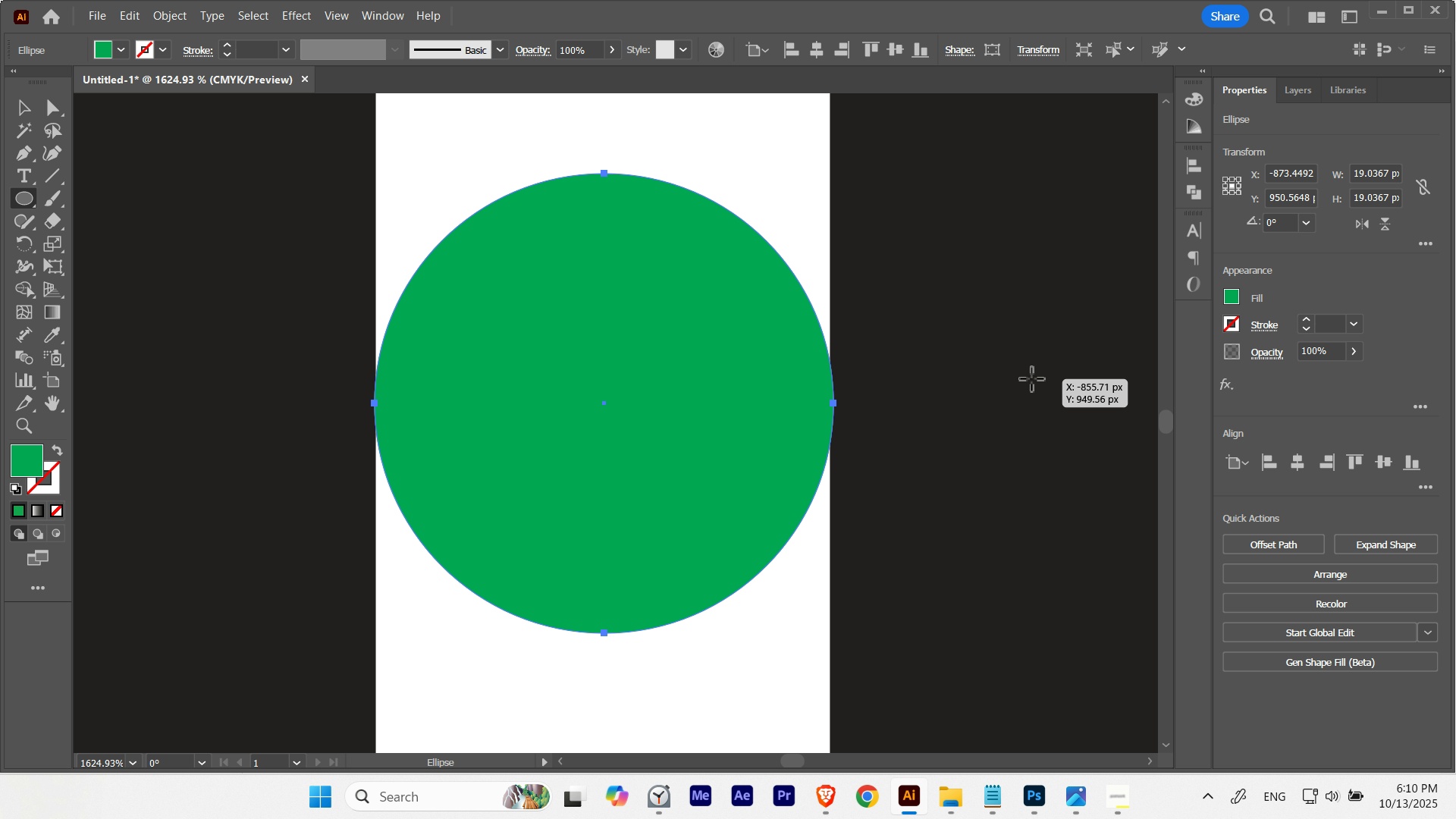 
hold_key(key=ControlLeft, duration=0.9)
 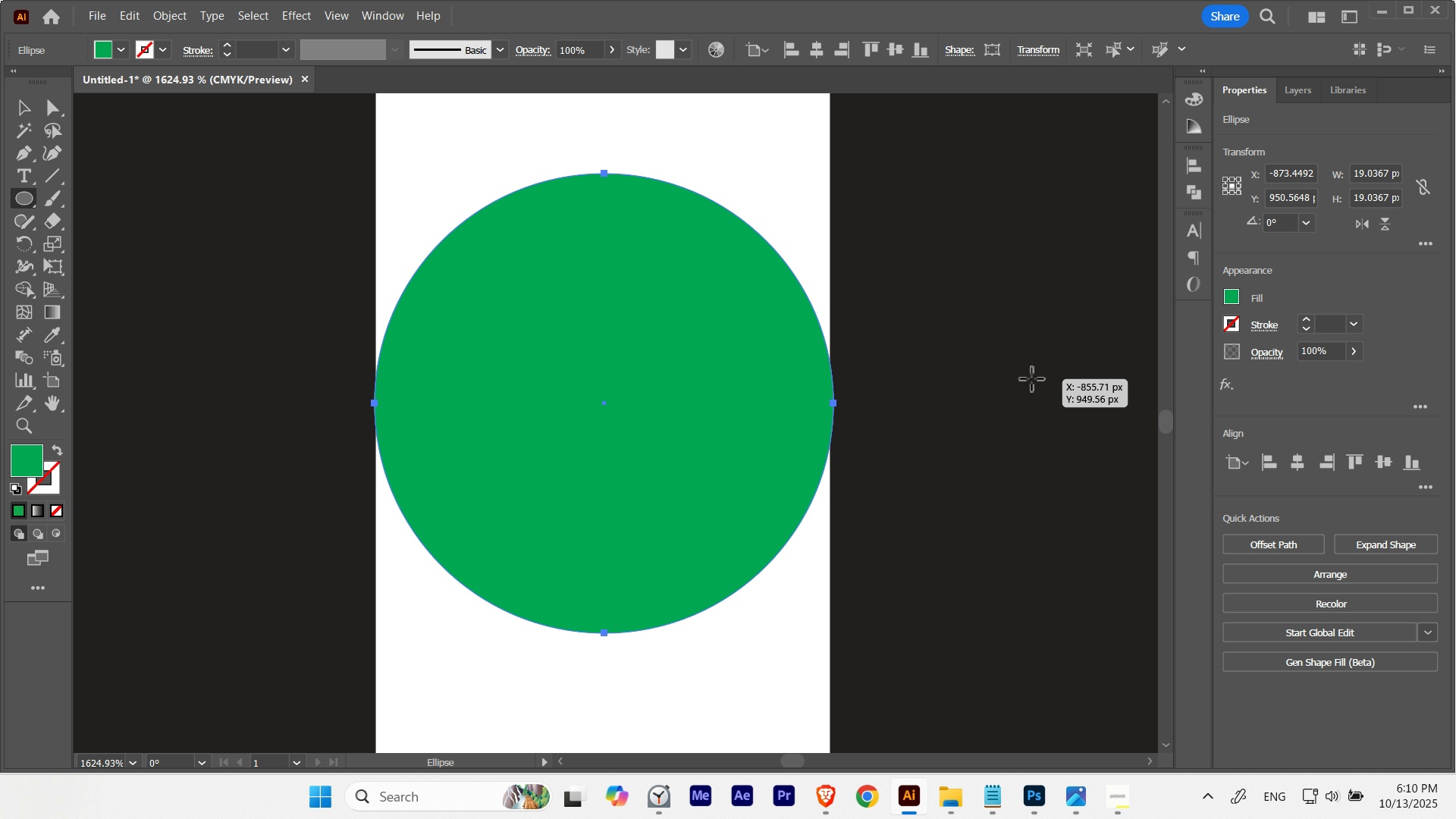 
key(Control+Shift+B)
 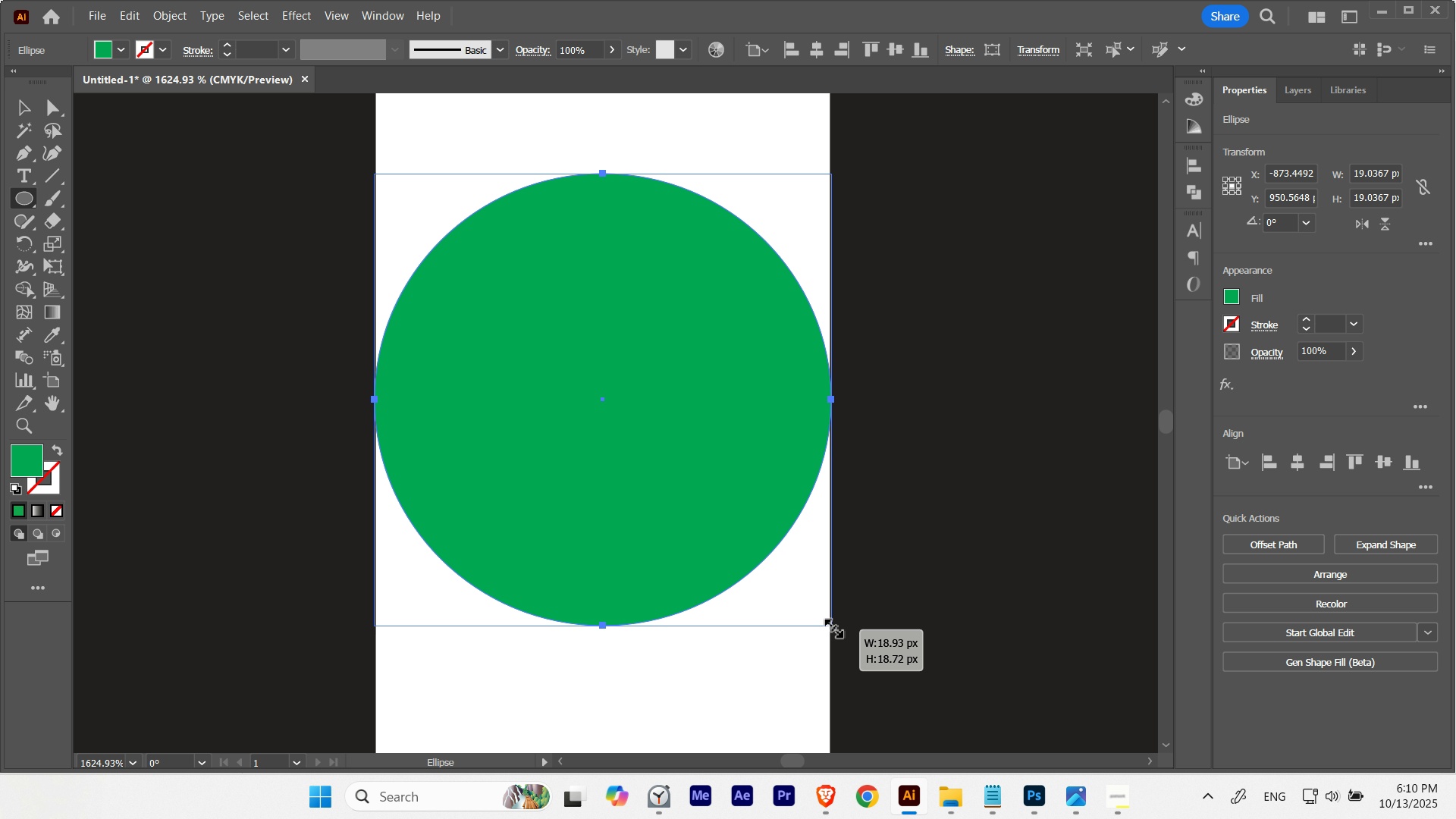 
hold_key(key=ShiftLeft, duration=1.92)
 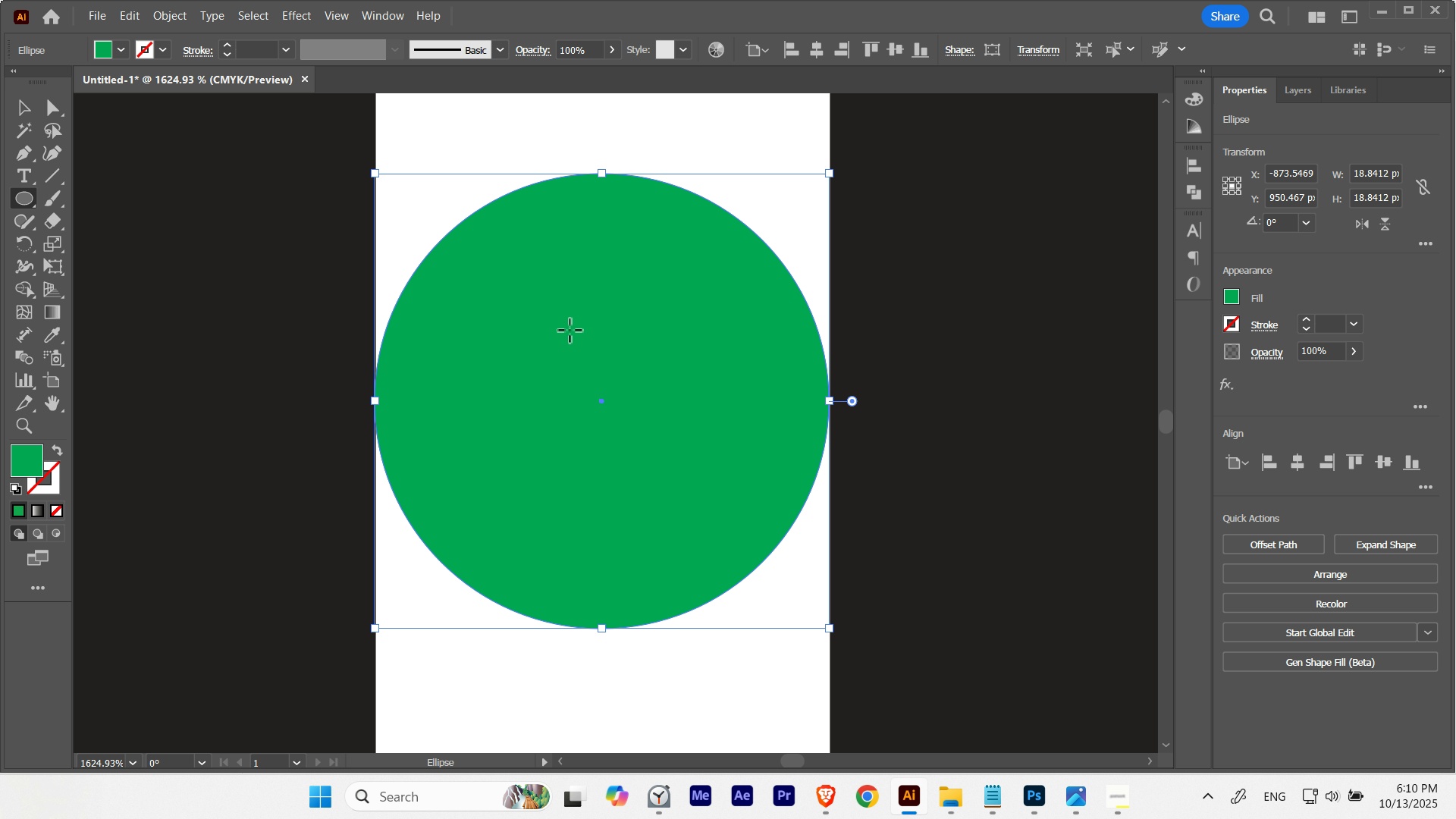 
hold_key(key=ControlLeft, duration=0.46)
 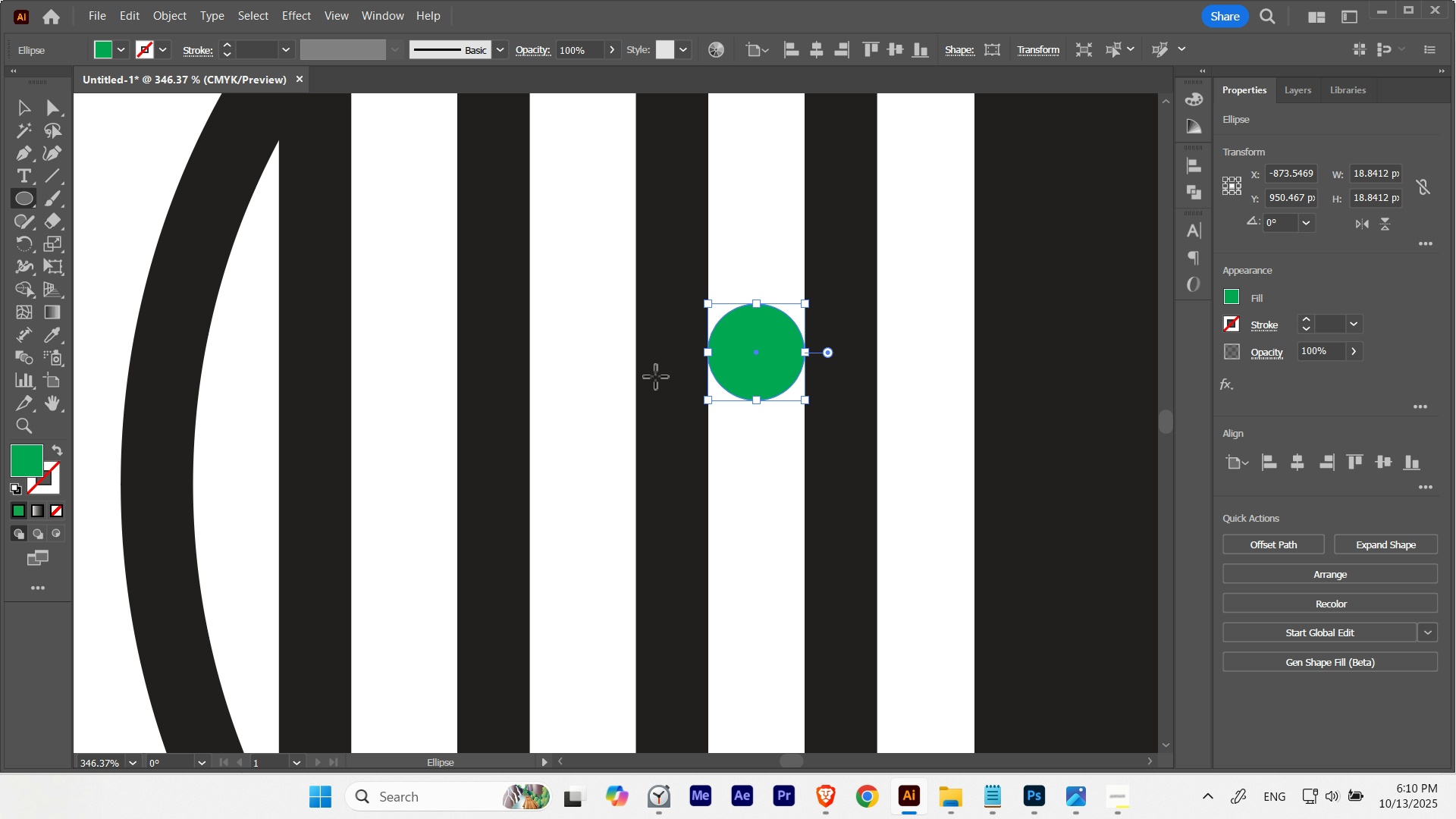 
hold_key(key=Space, duration=0.94)
 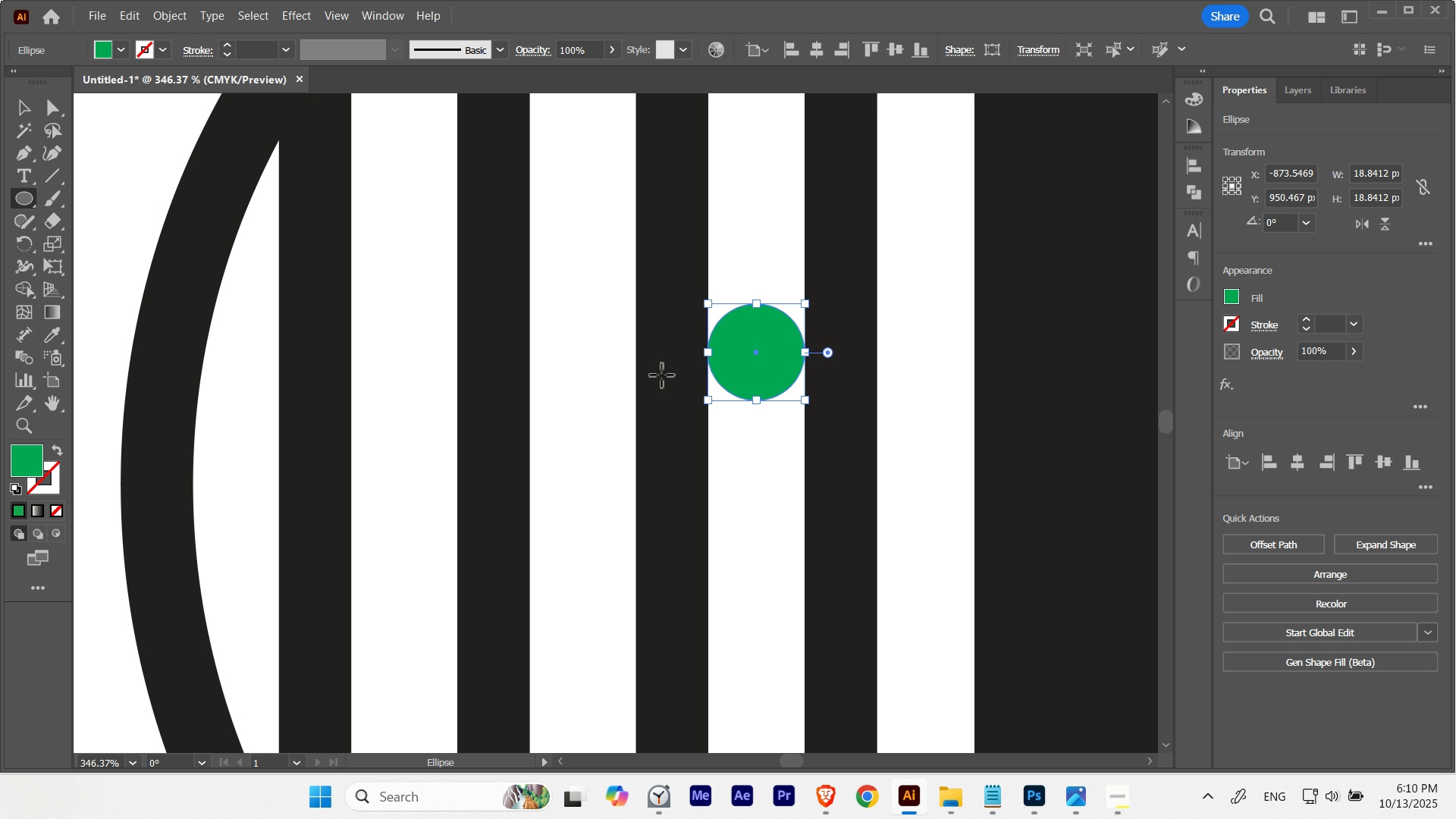 
key(V)
 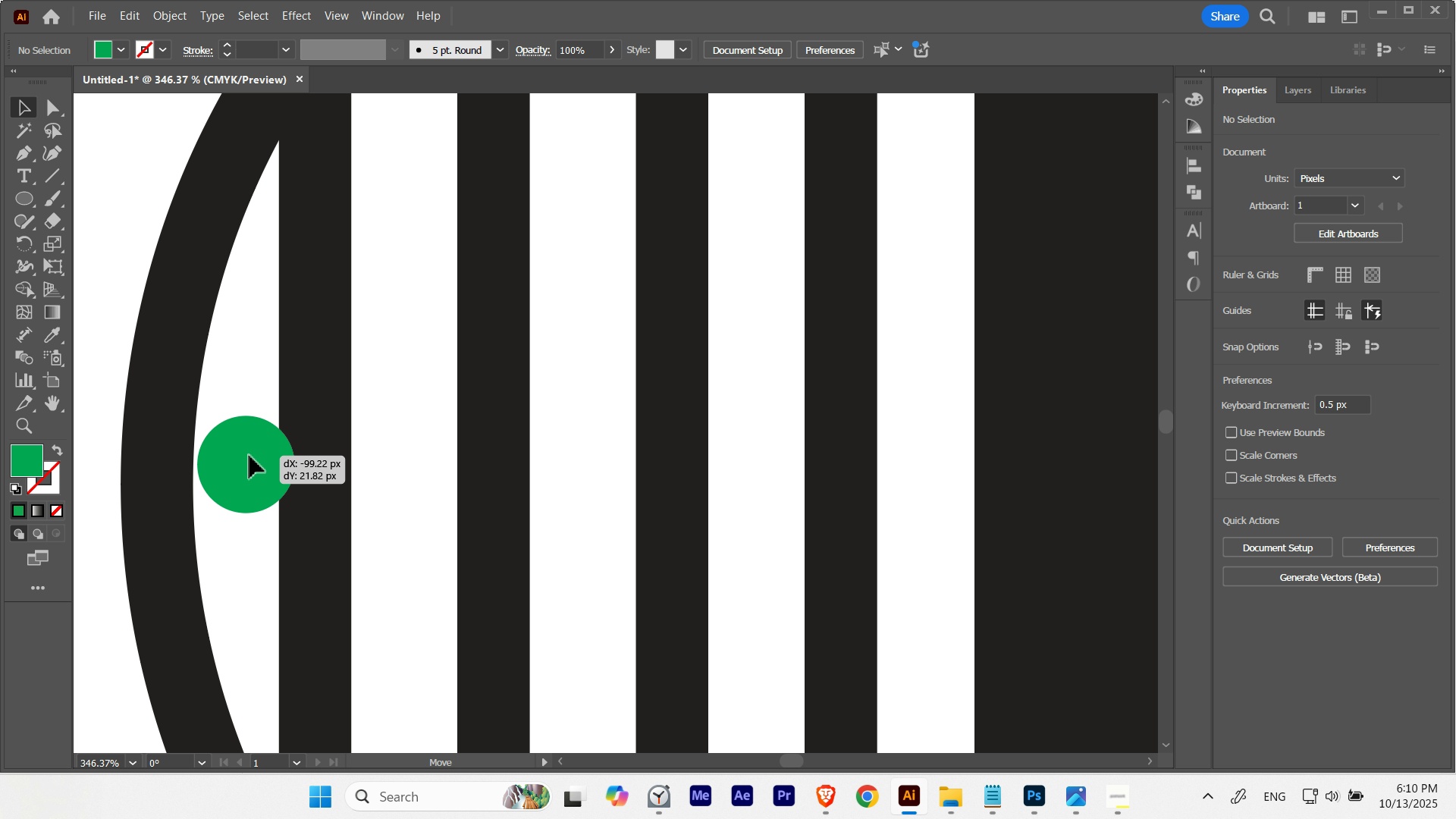 
wait(6.56)
 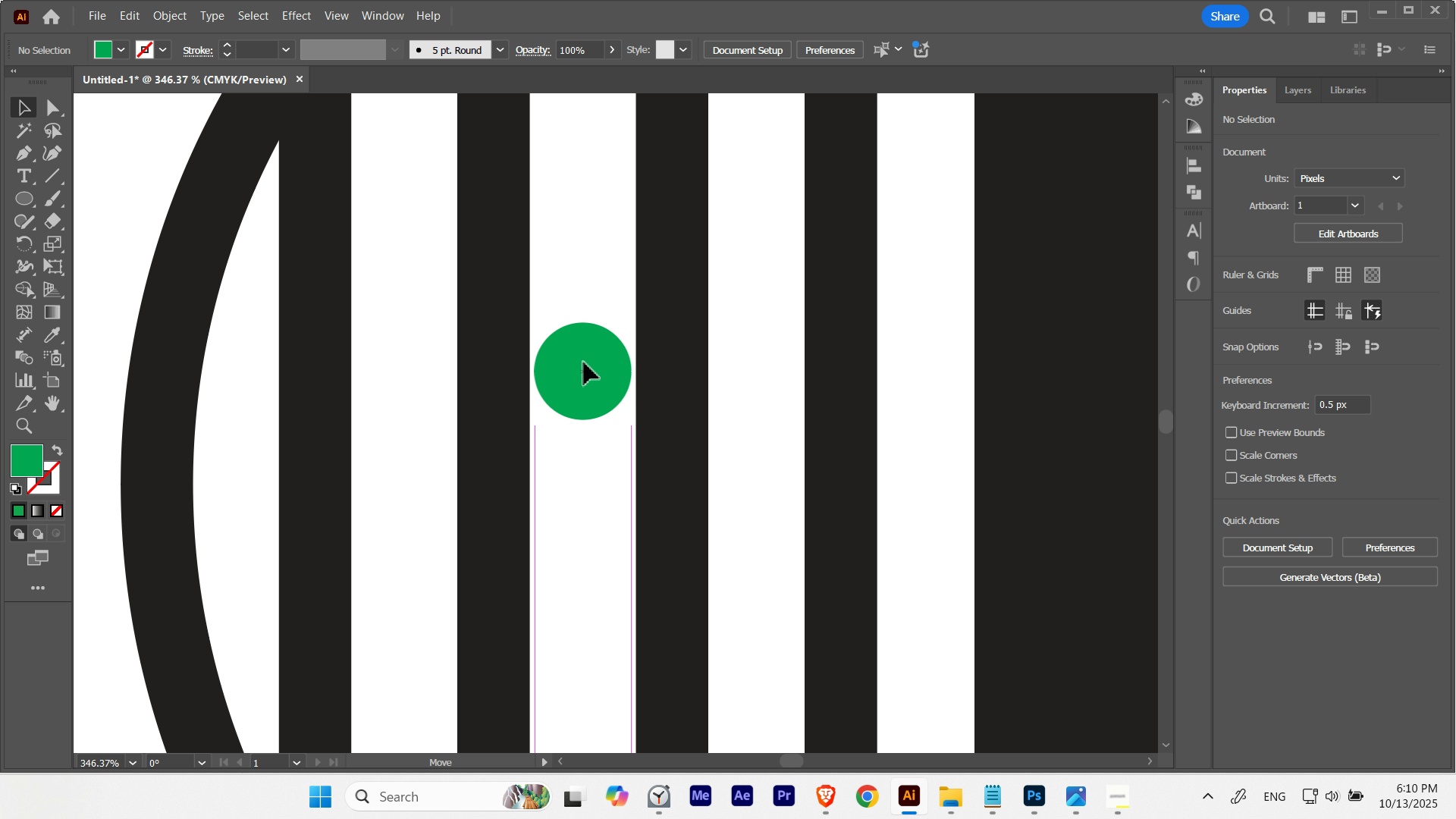 
hold_key(key=Space, duration=1.67)
 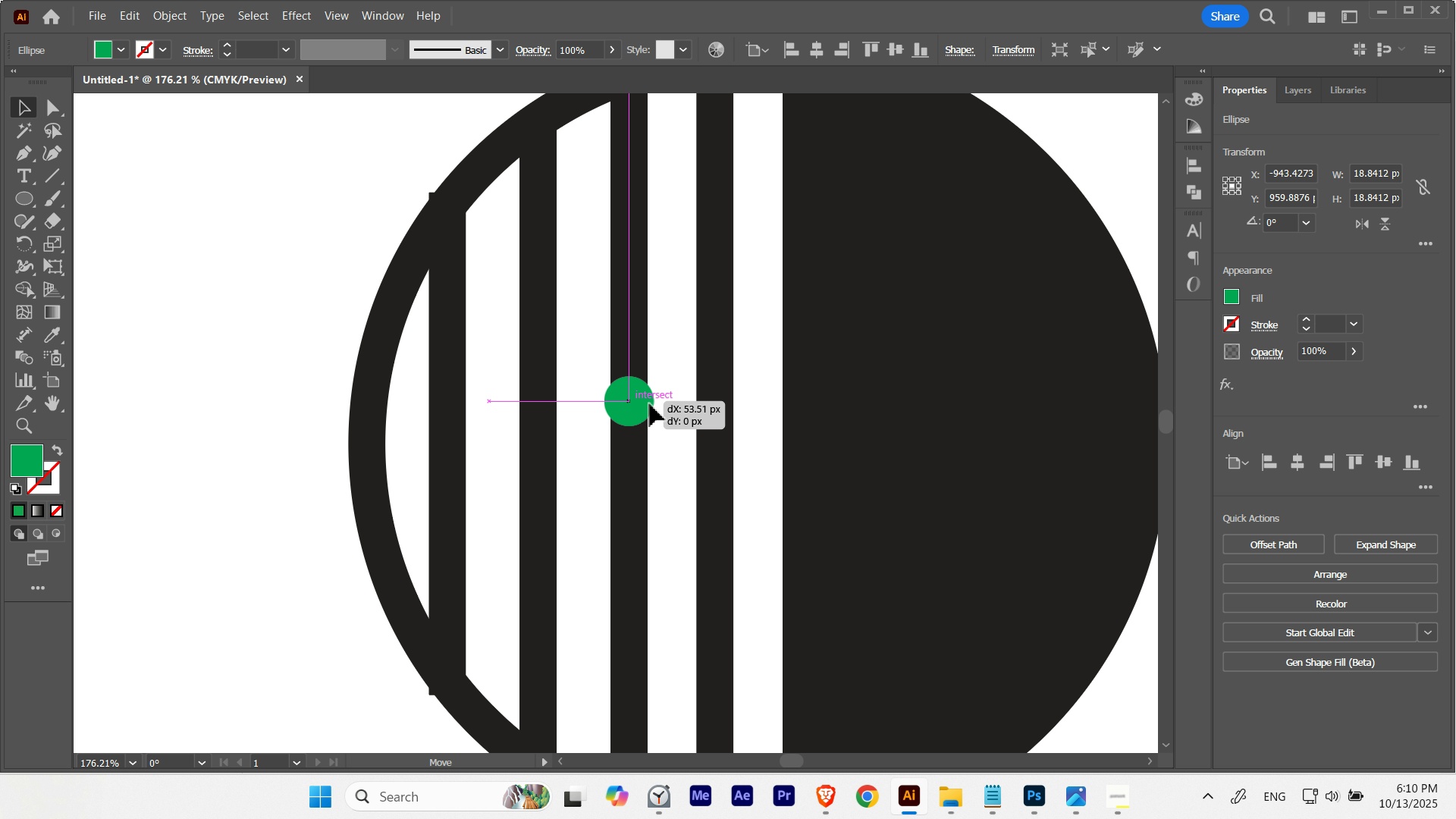 
hold_key(key=ControlLeft, duration=0.5)
 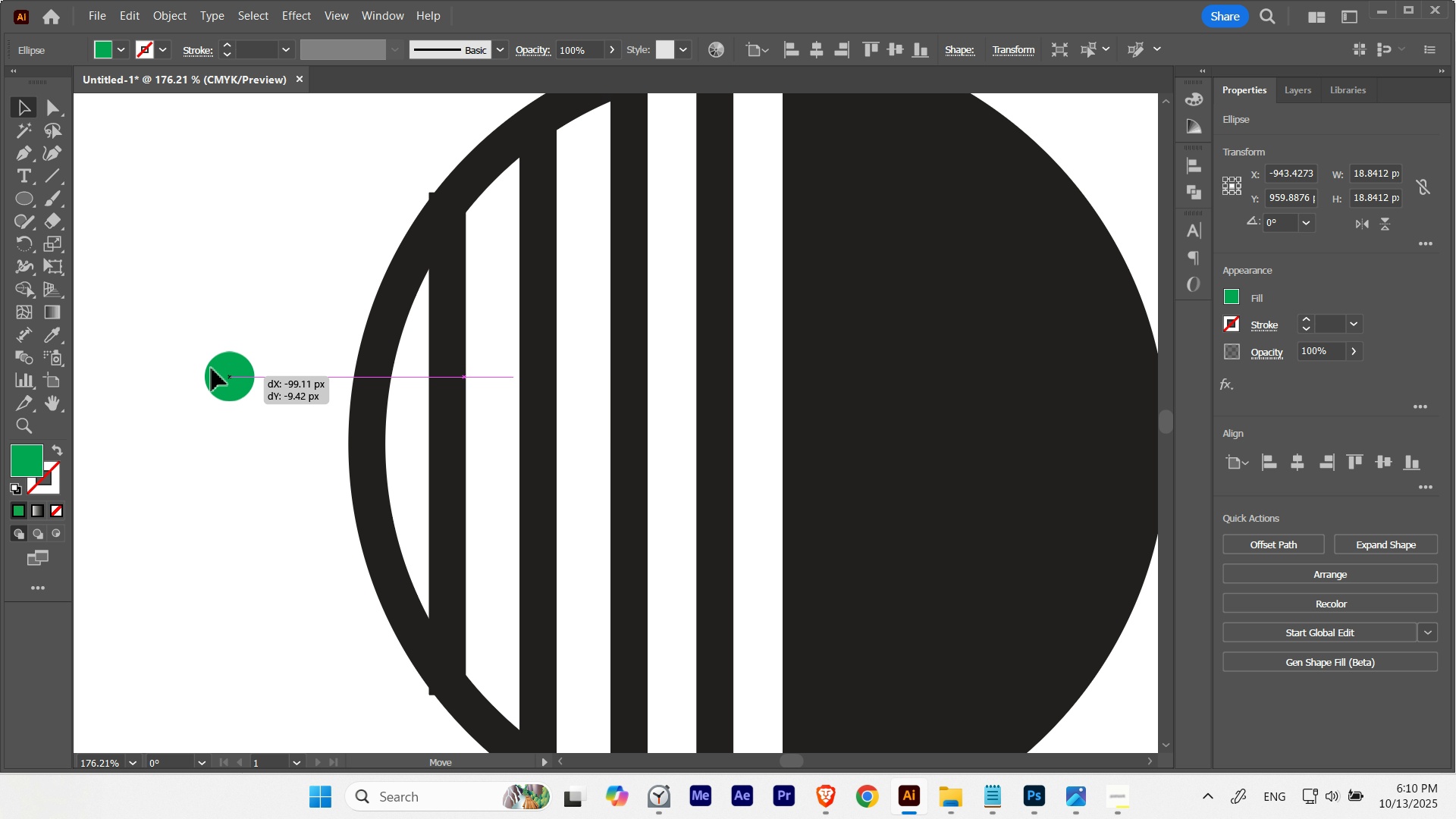 
hold_key(key=Space, duration=0.48)
 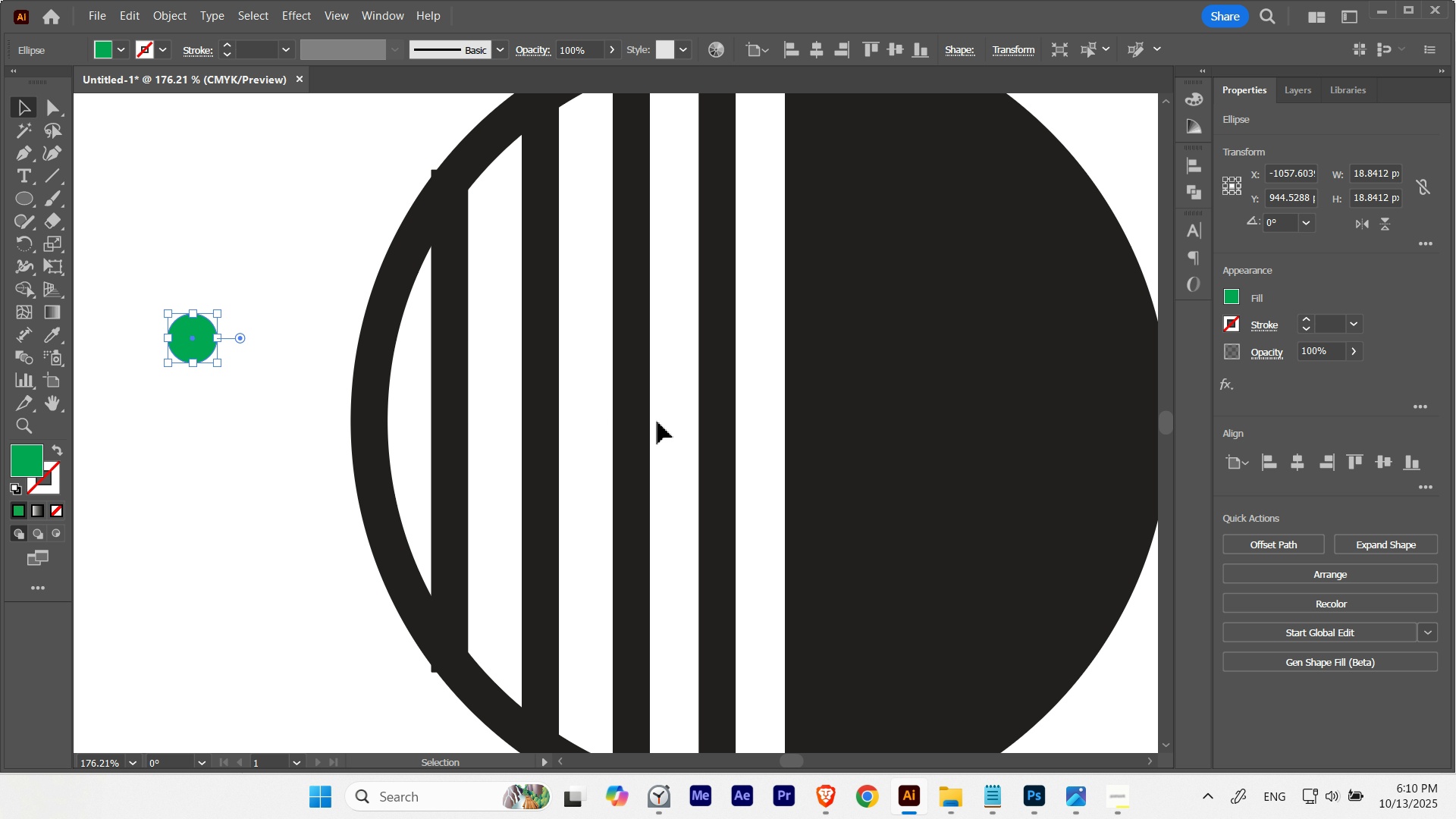 
type(vv)
 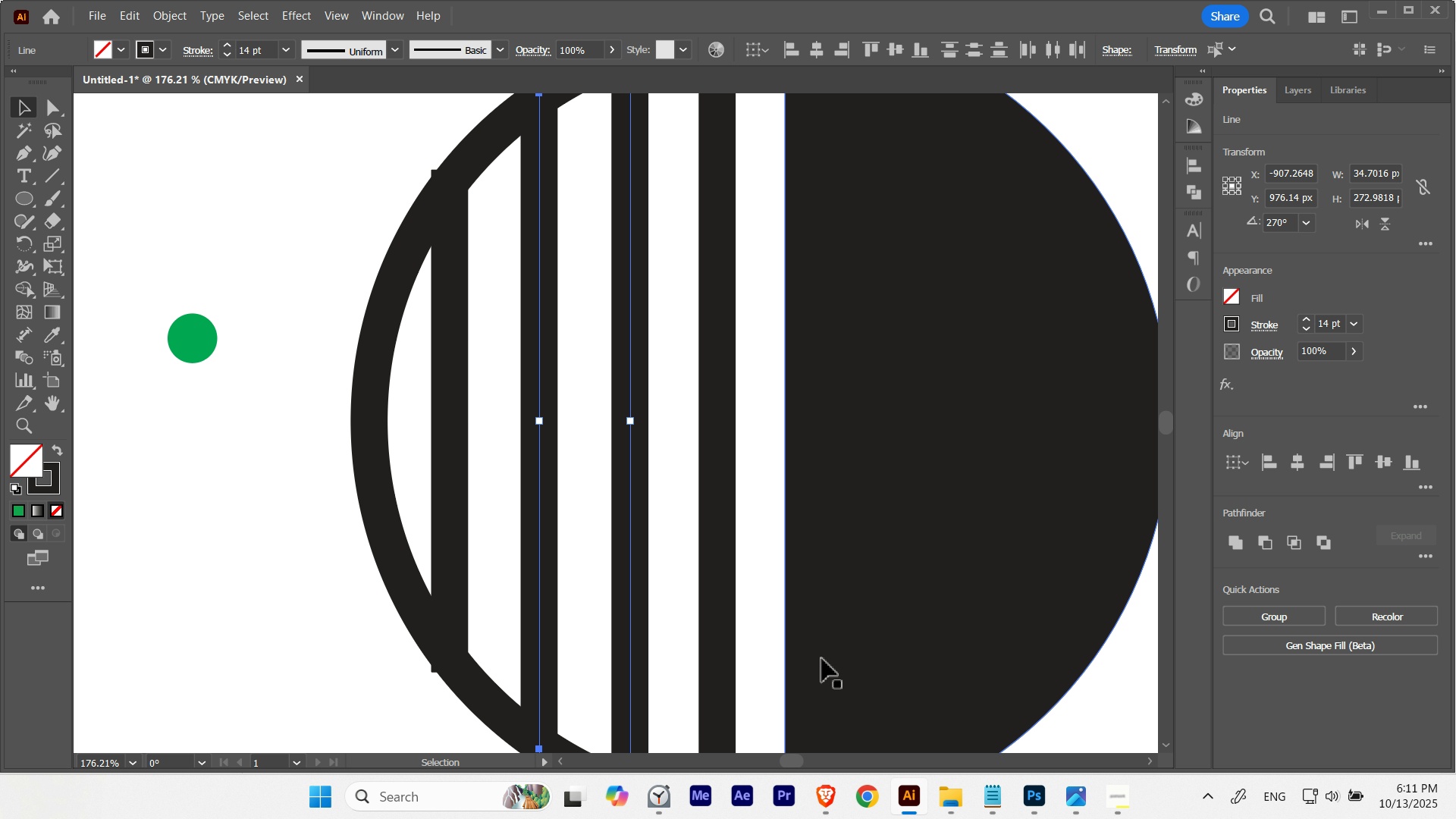 
key(ArrowLeft)
 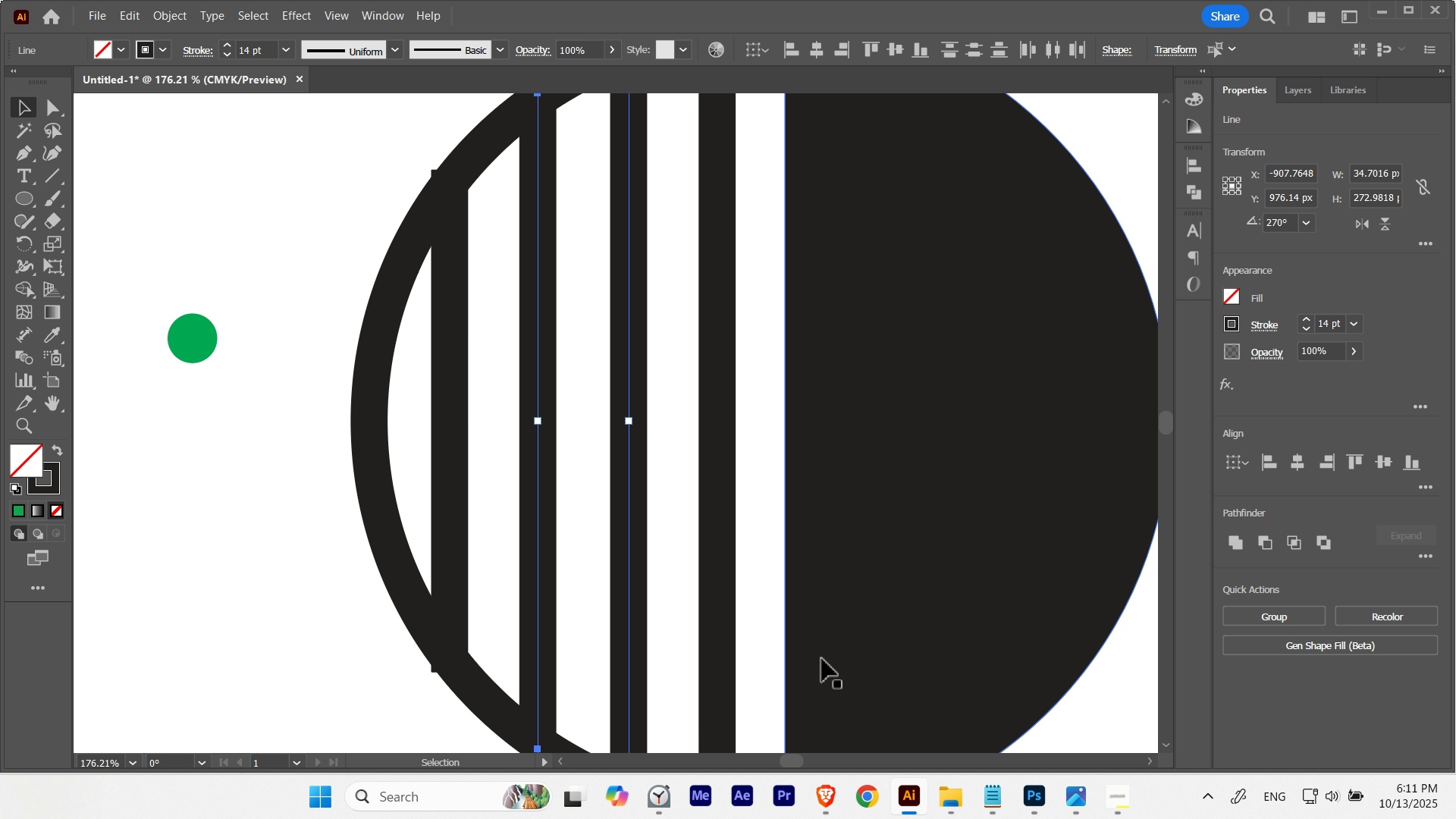 
key(ArrowLeft)
 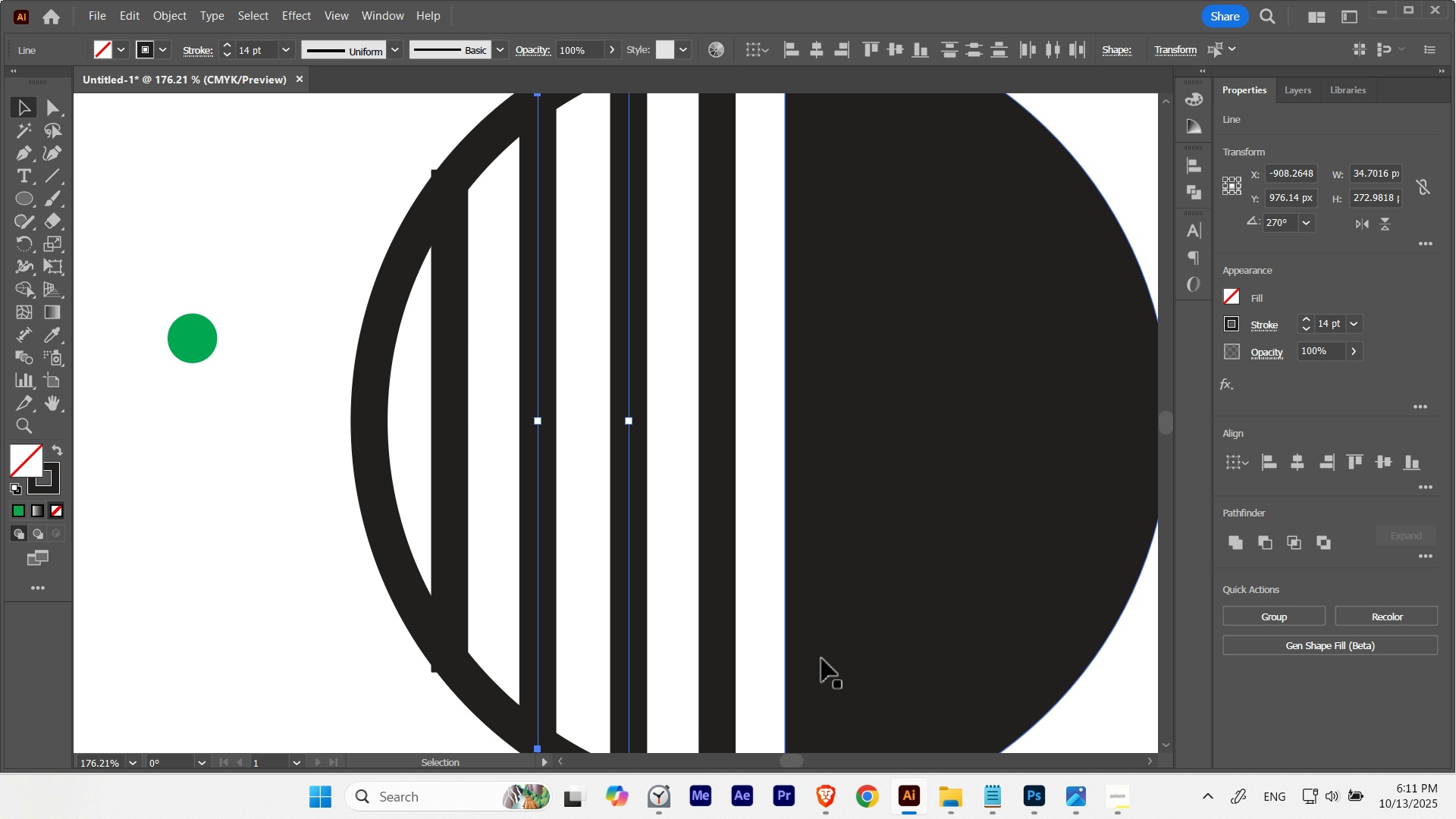 
key(ArrowRight)
 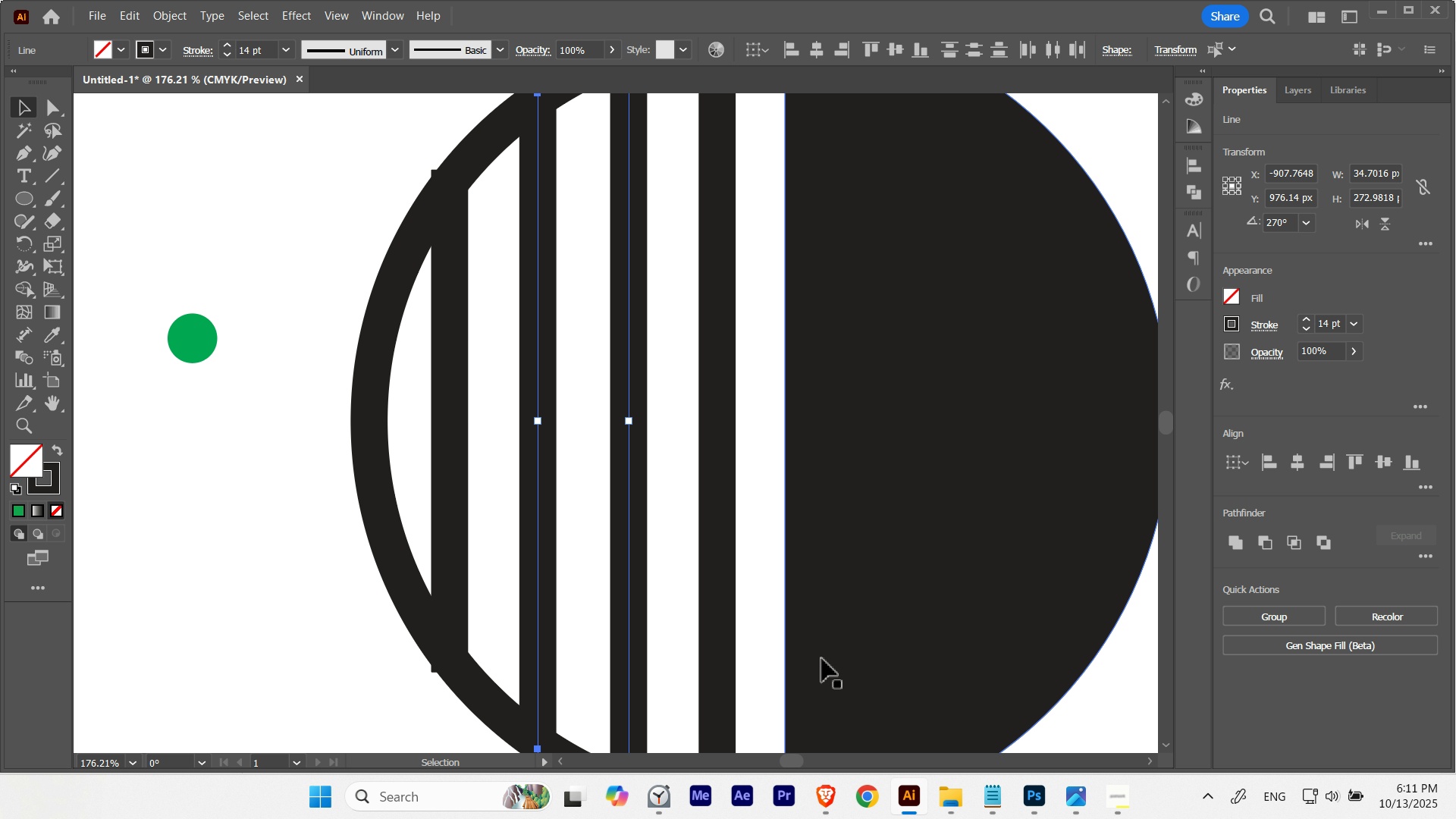 
key(ArrowLeft)
 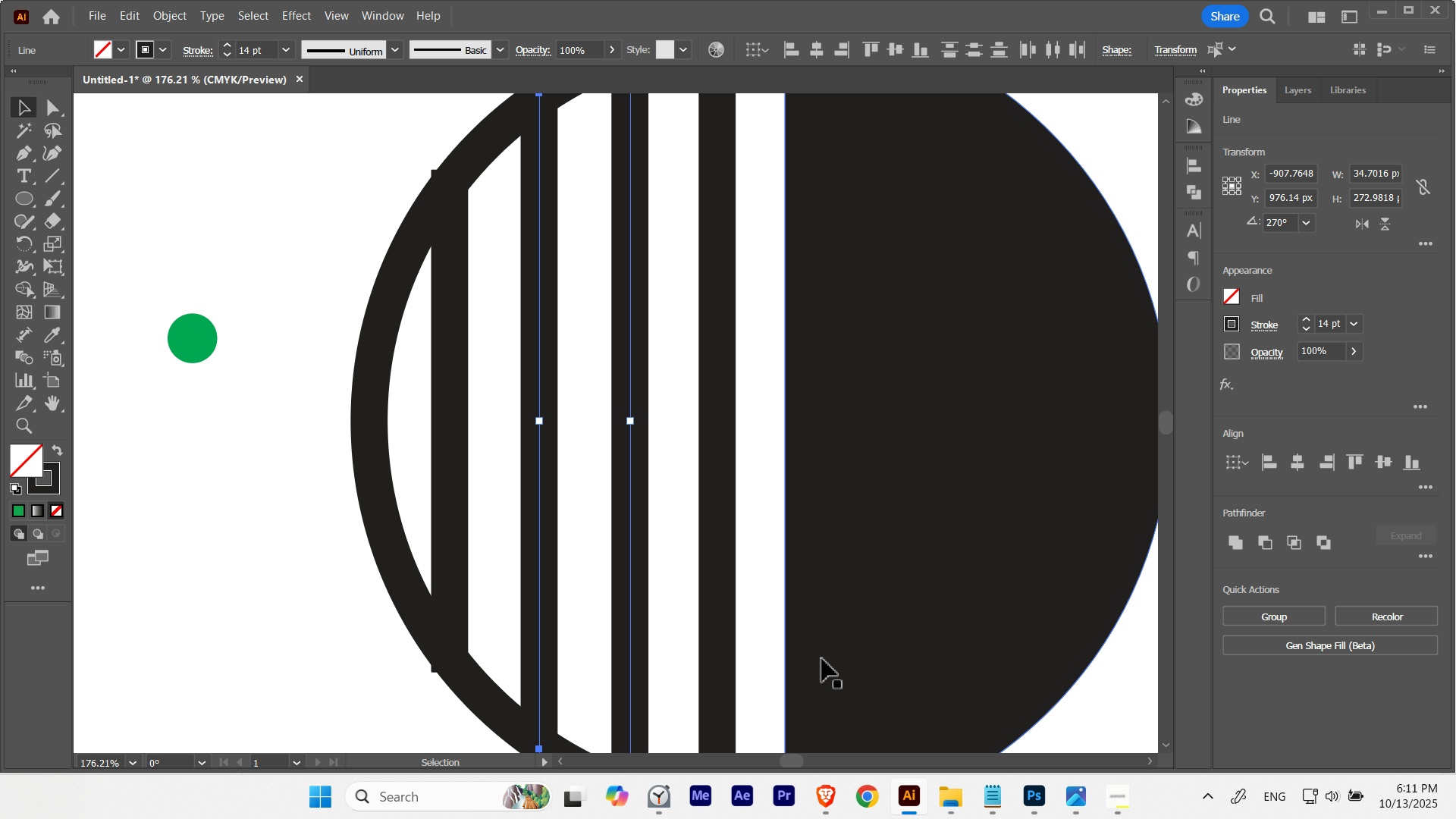 
key(ArrowRight)
 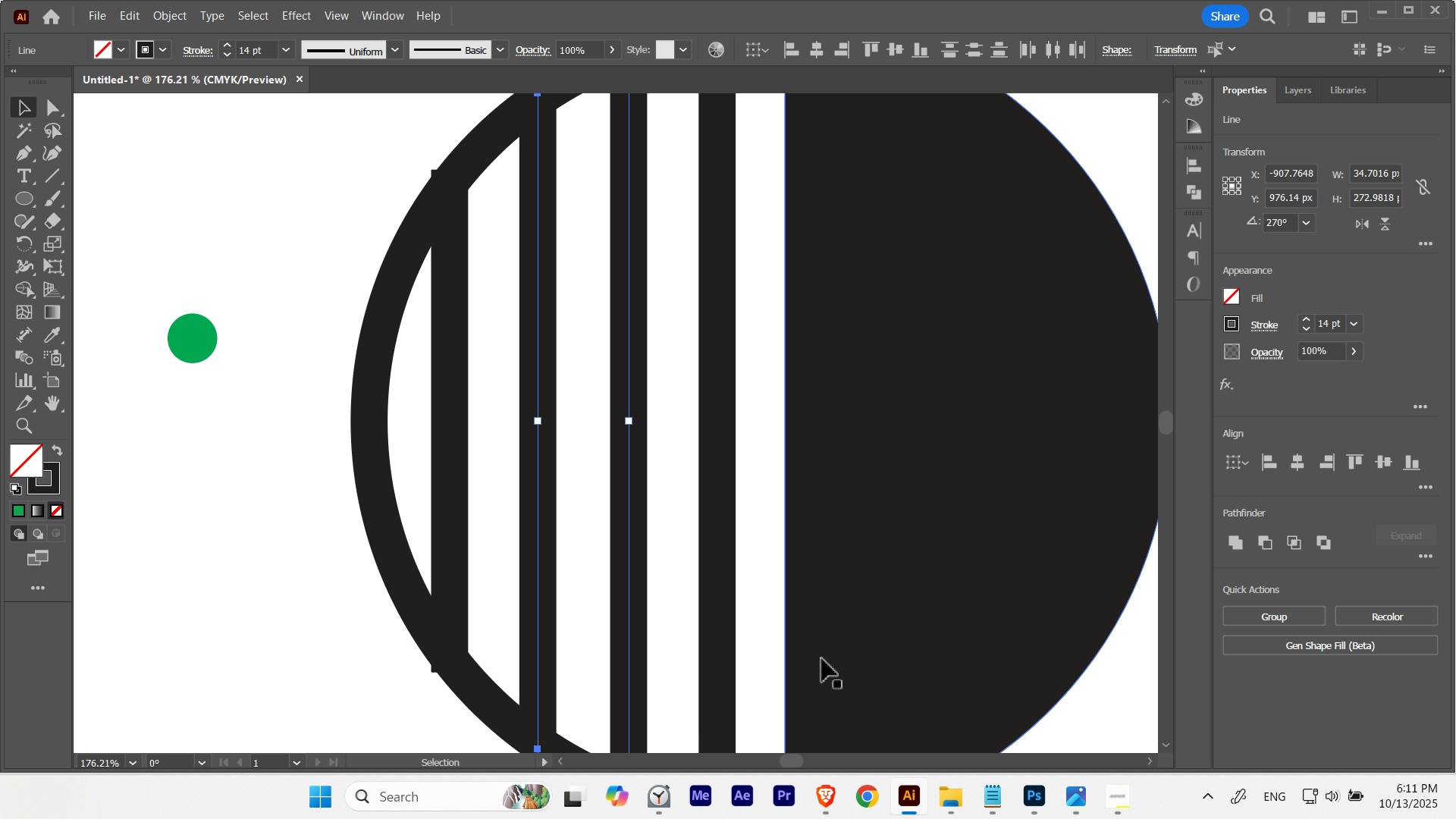 
key(ArrowLeft)
 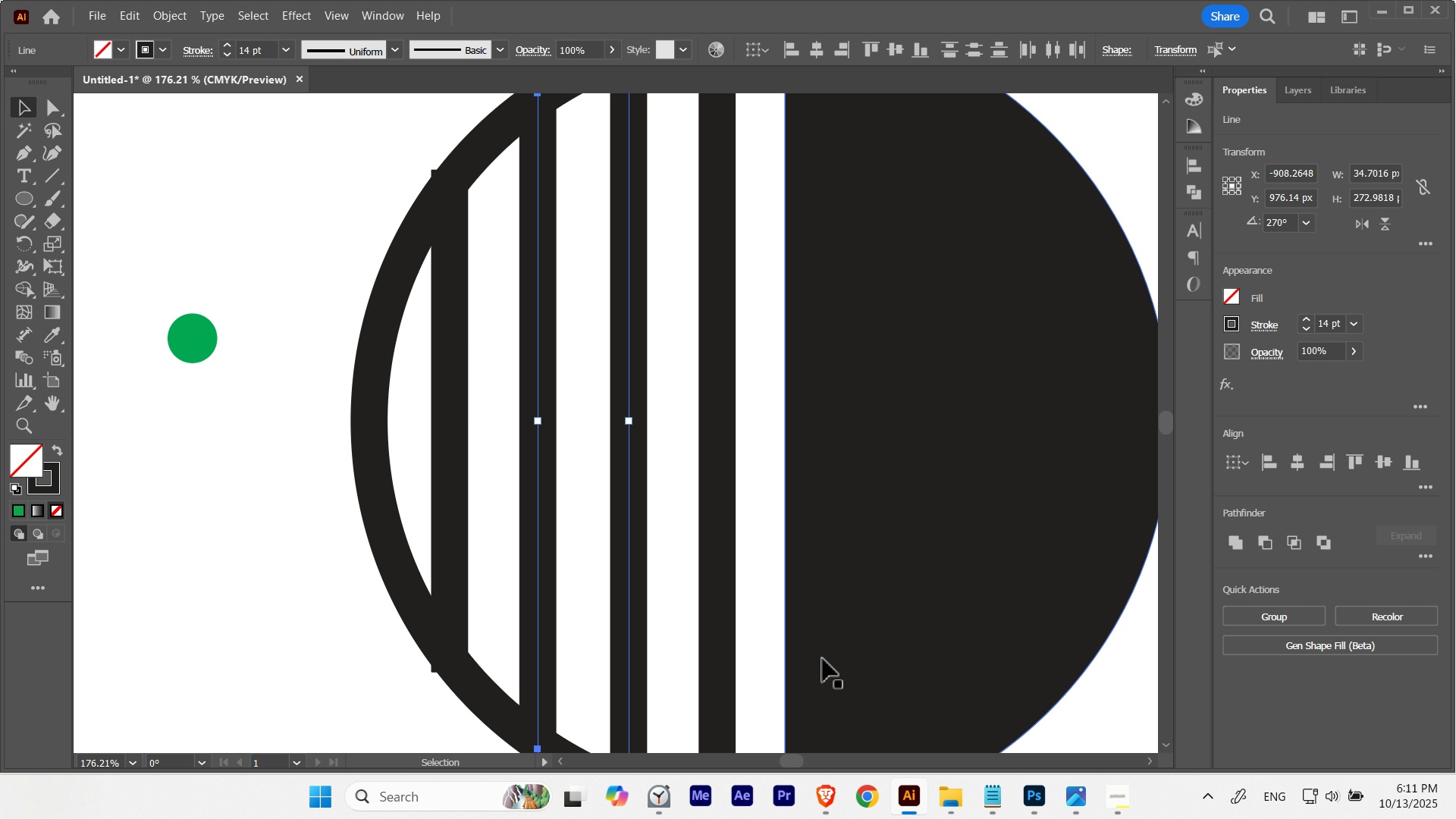 
key(Control+ControlLeft)
 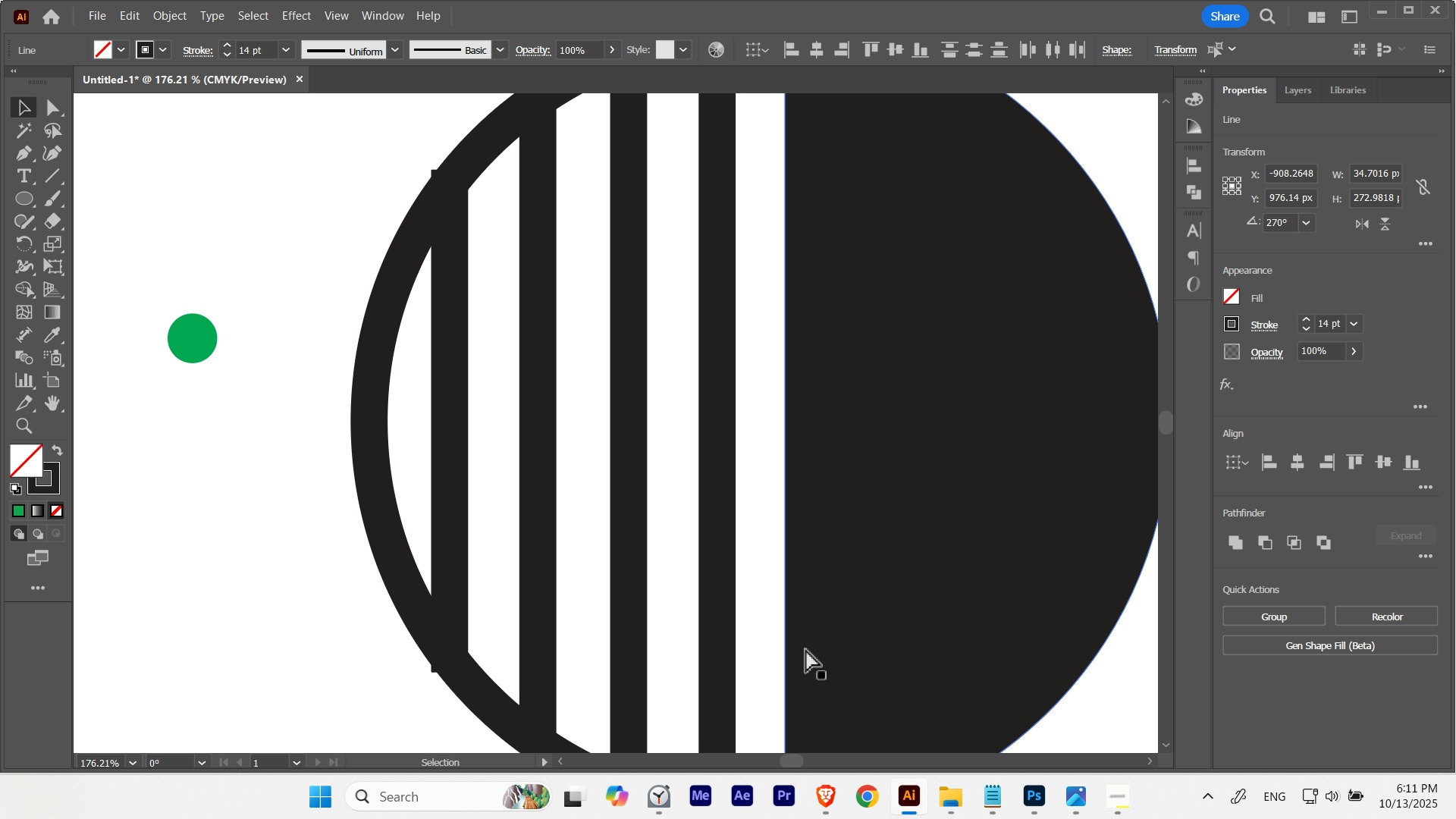 
key(Control+H)
 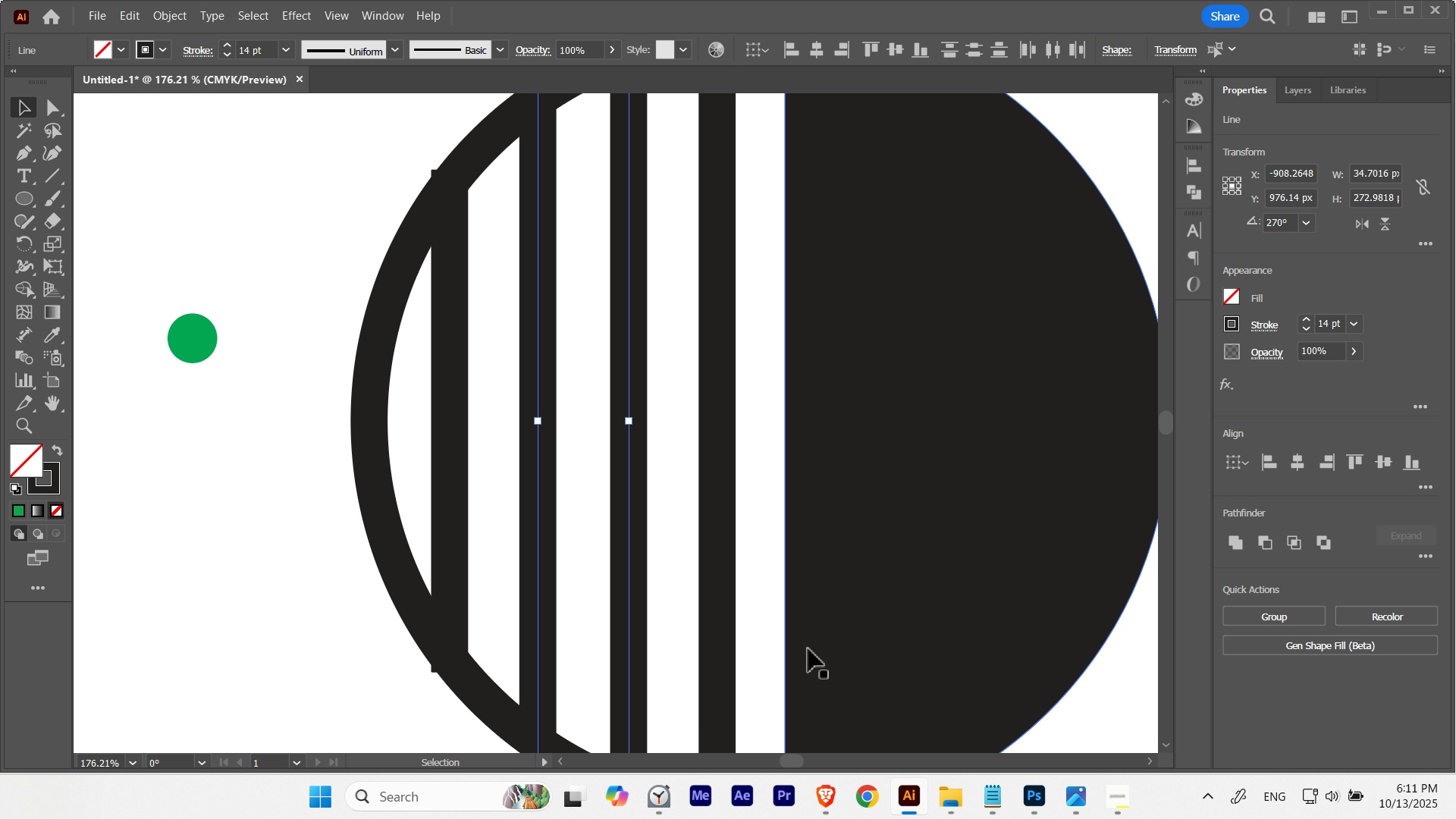 
key(Shift+B)
 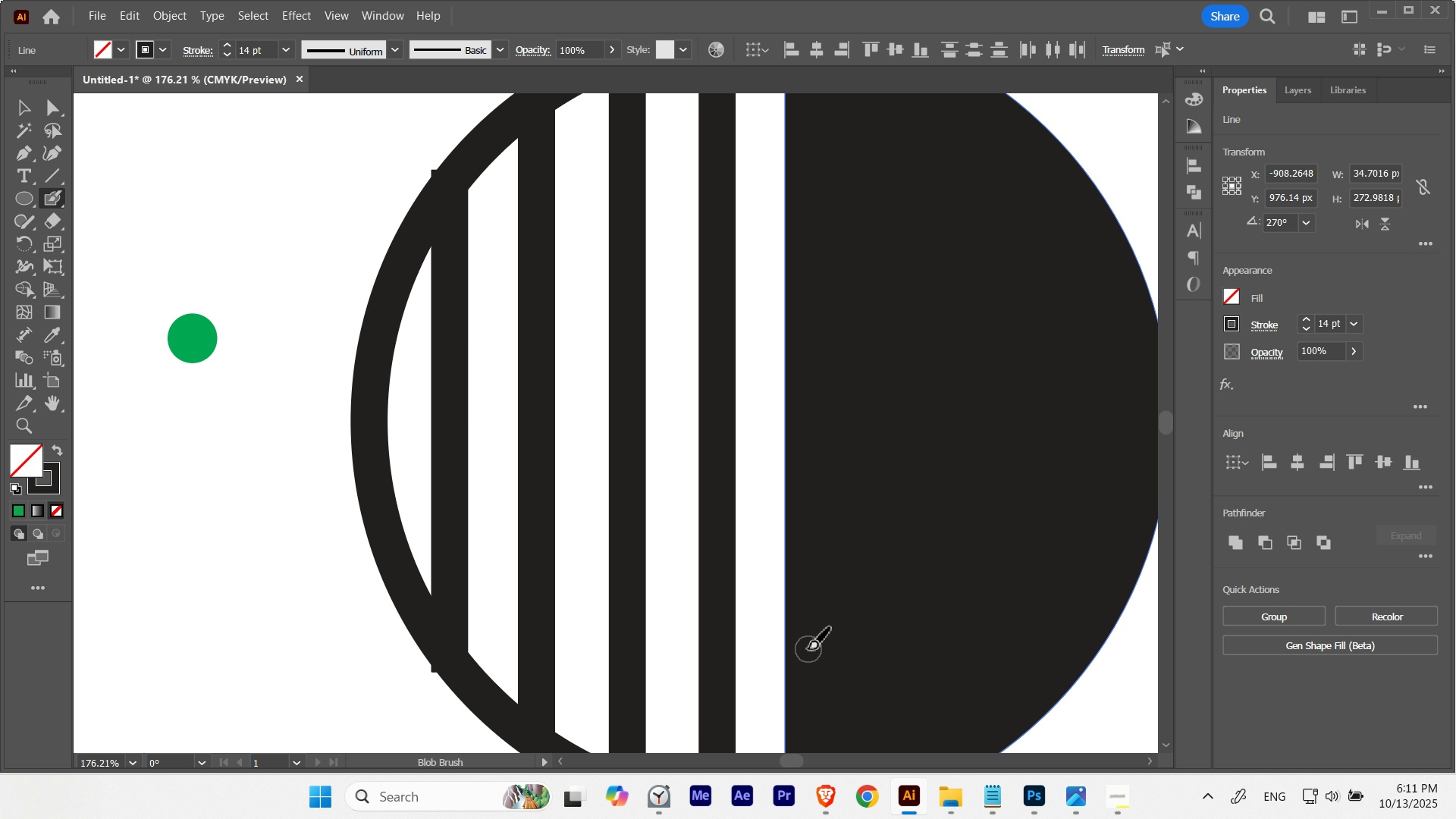 
key(ArrowLeft)
 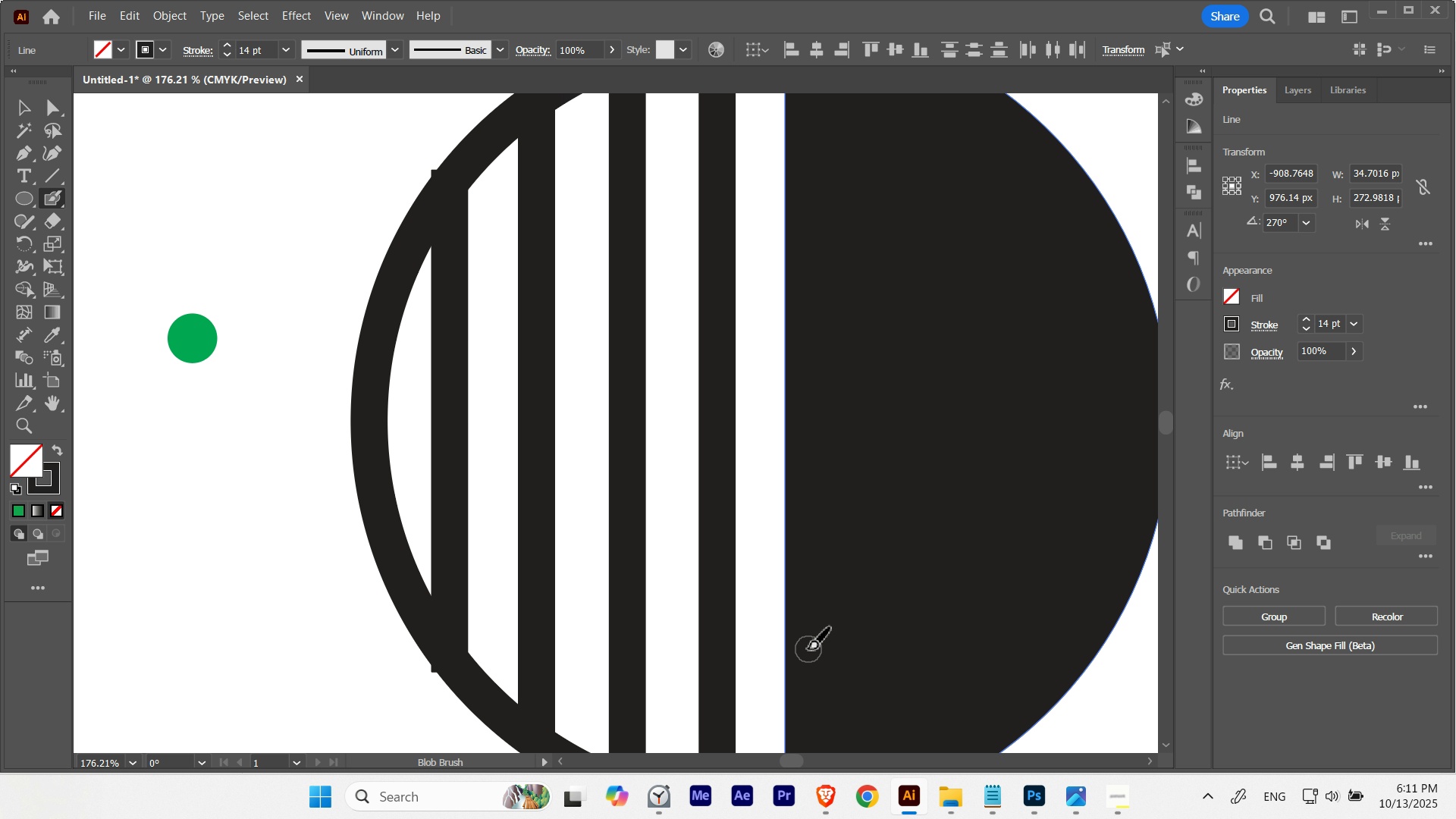 
key(ArrowRight)
 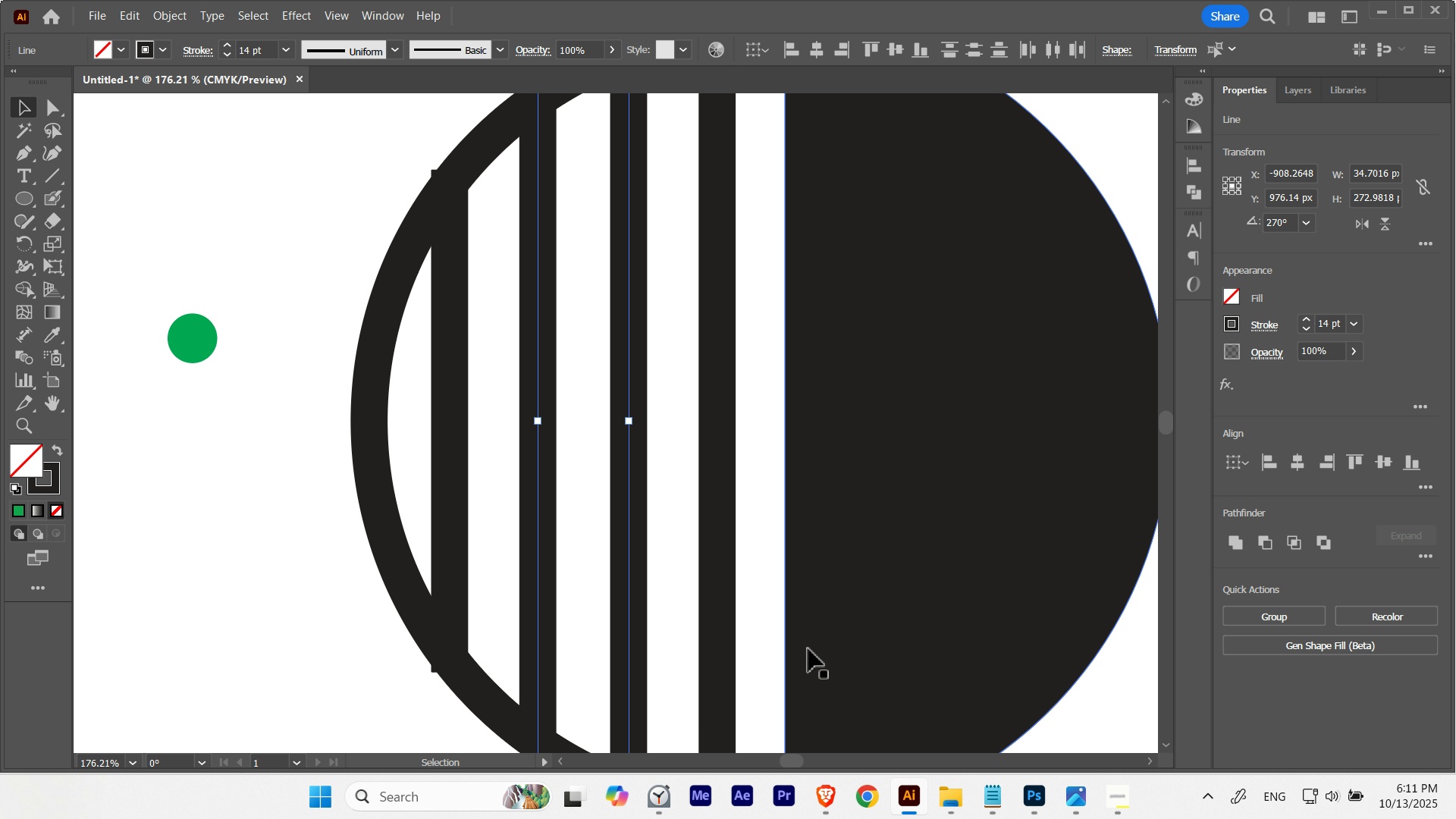 
key(V)
 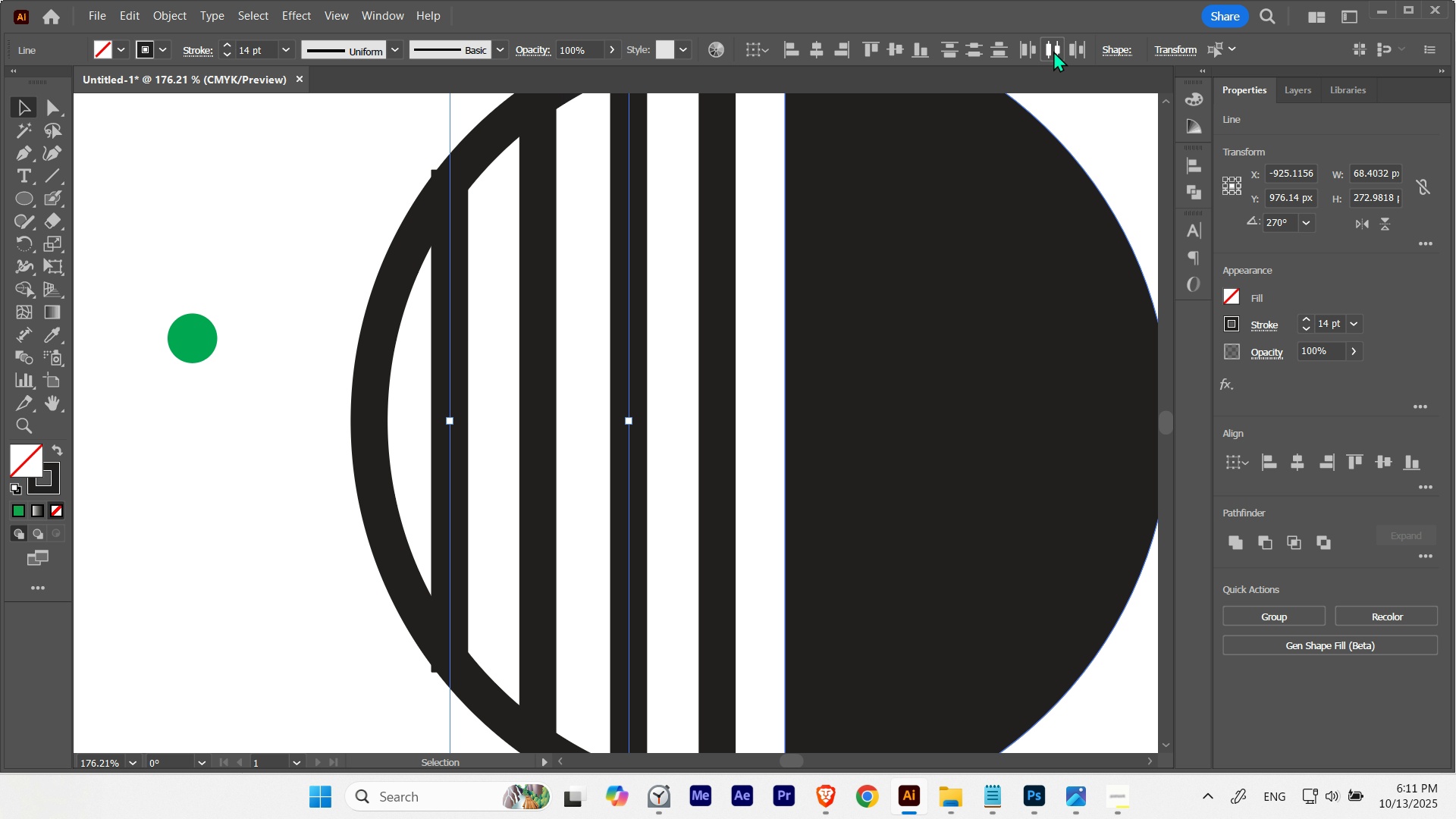 
left_click([659, 327])
 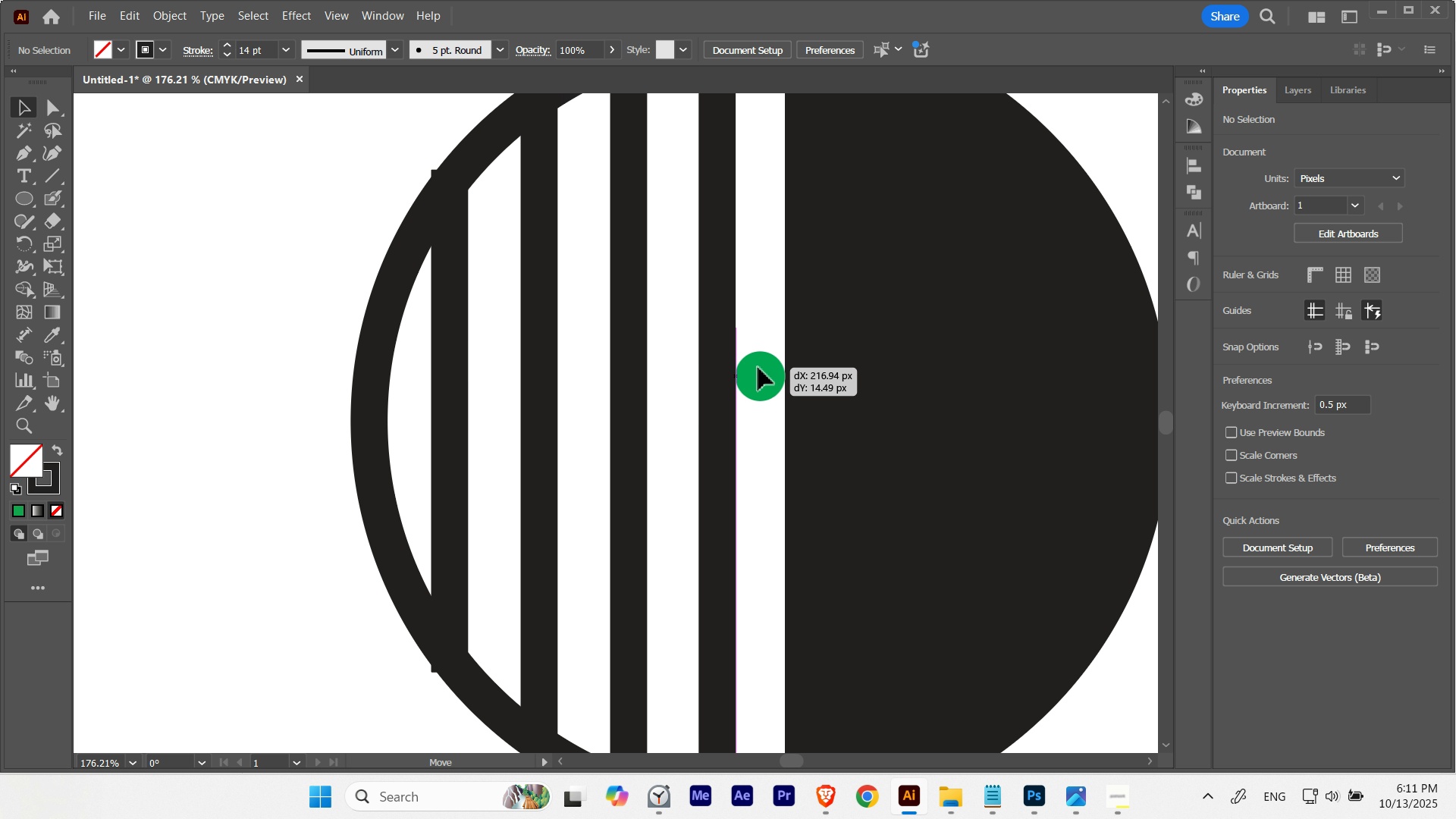 
hold_key(key=ControlLeft, duration=0.69)
 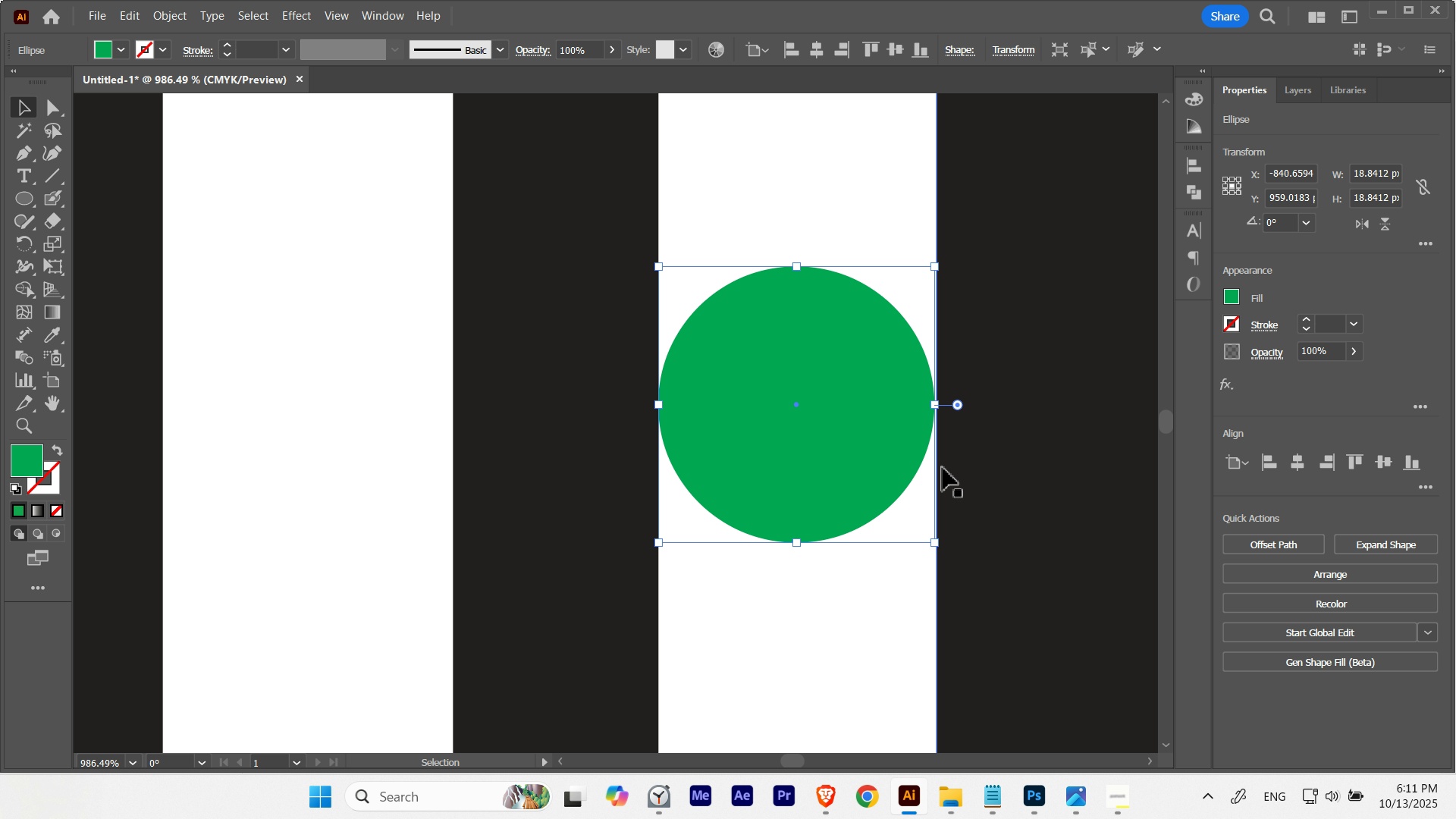 
hold_key(key=Space, duration=0.68)
 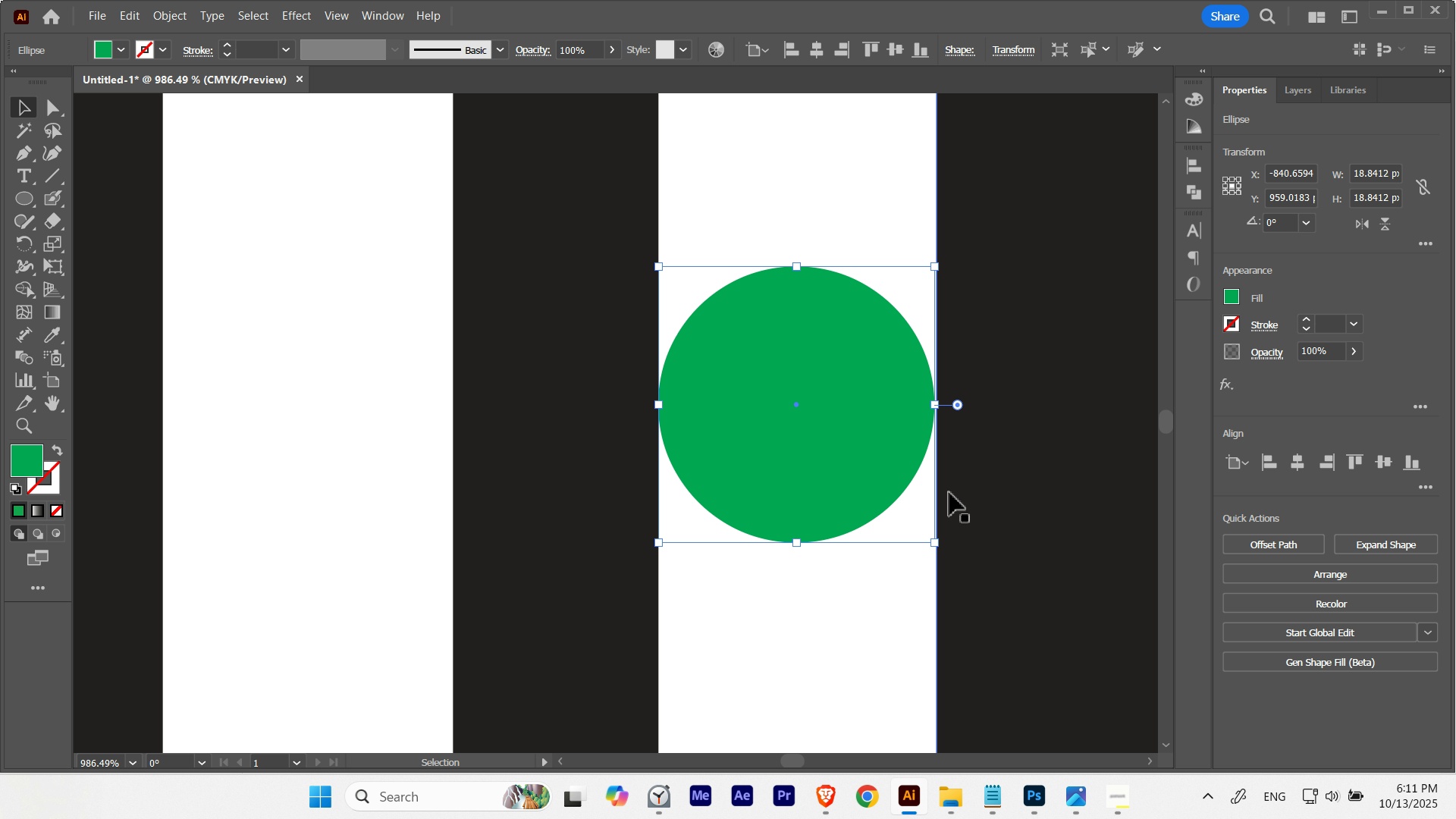 
hold_key(key=ControlLeft, duration=0.47)
 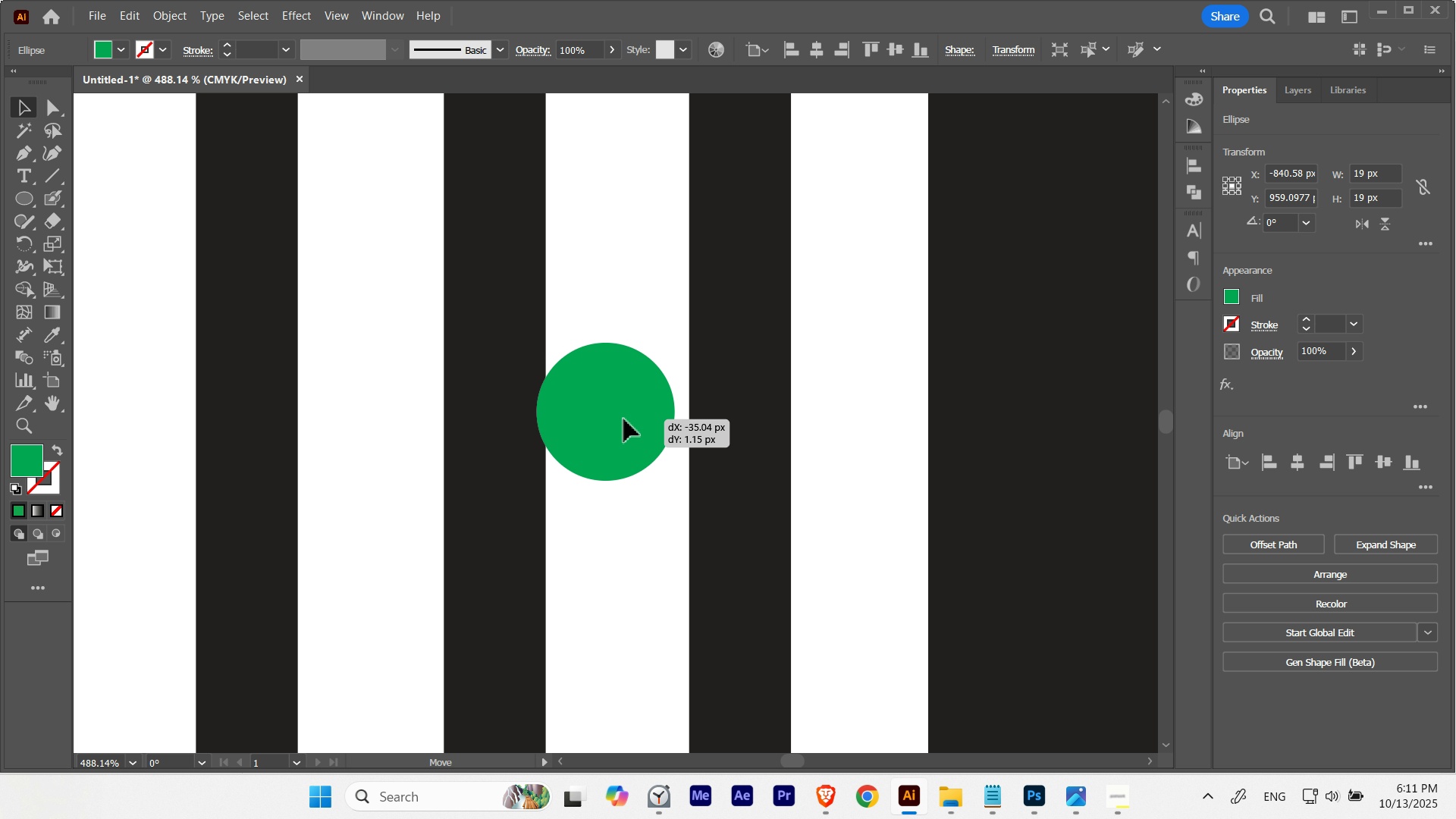 
hold_key(key=Space, duration=0.5)
 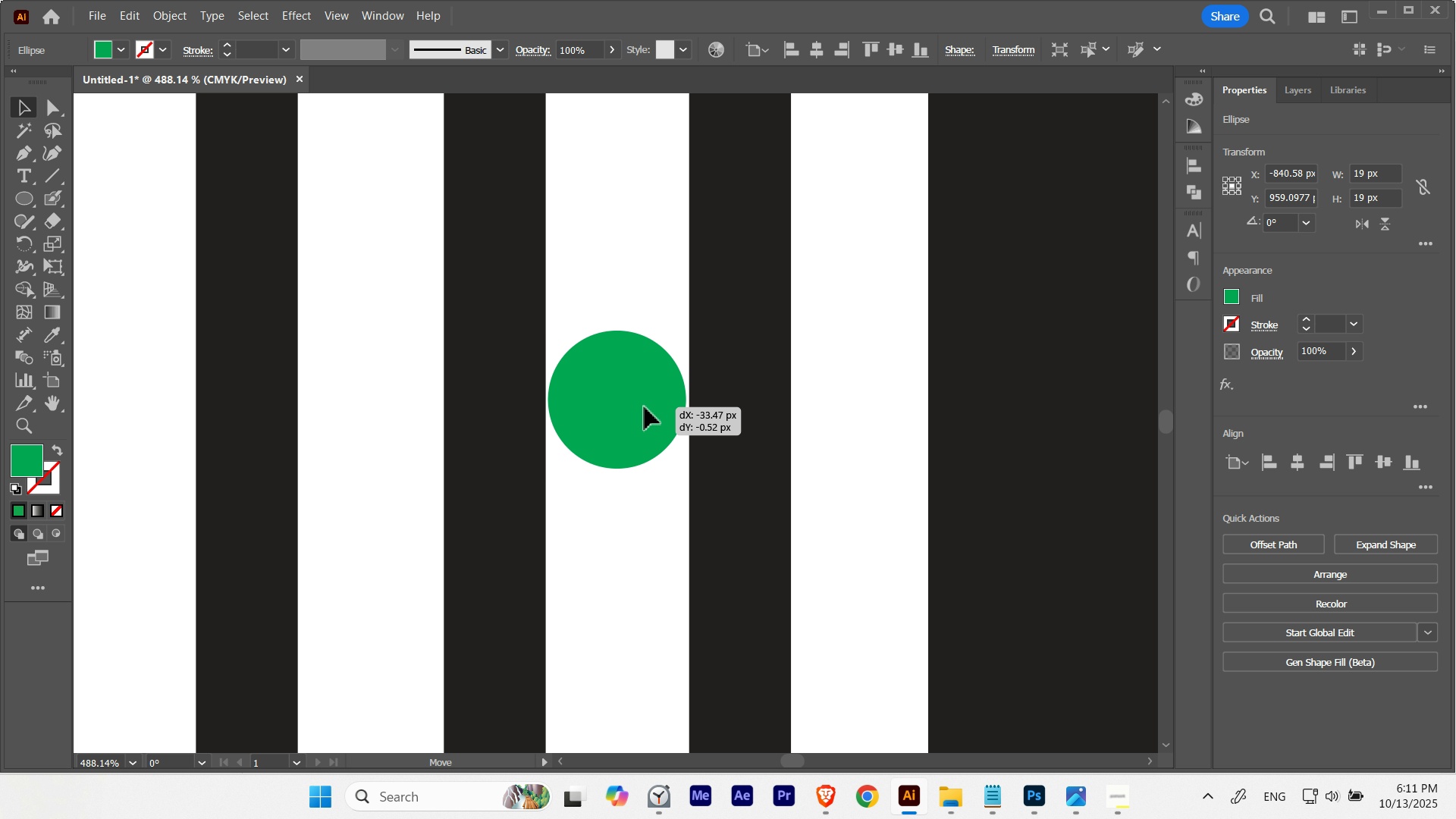 
wait(5.38)
 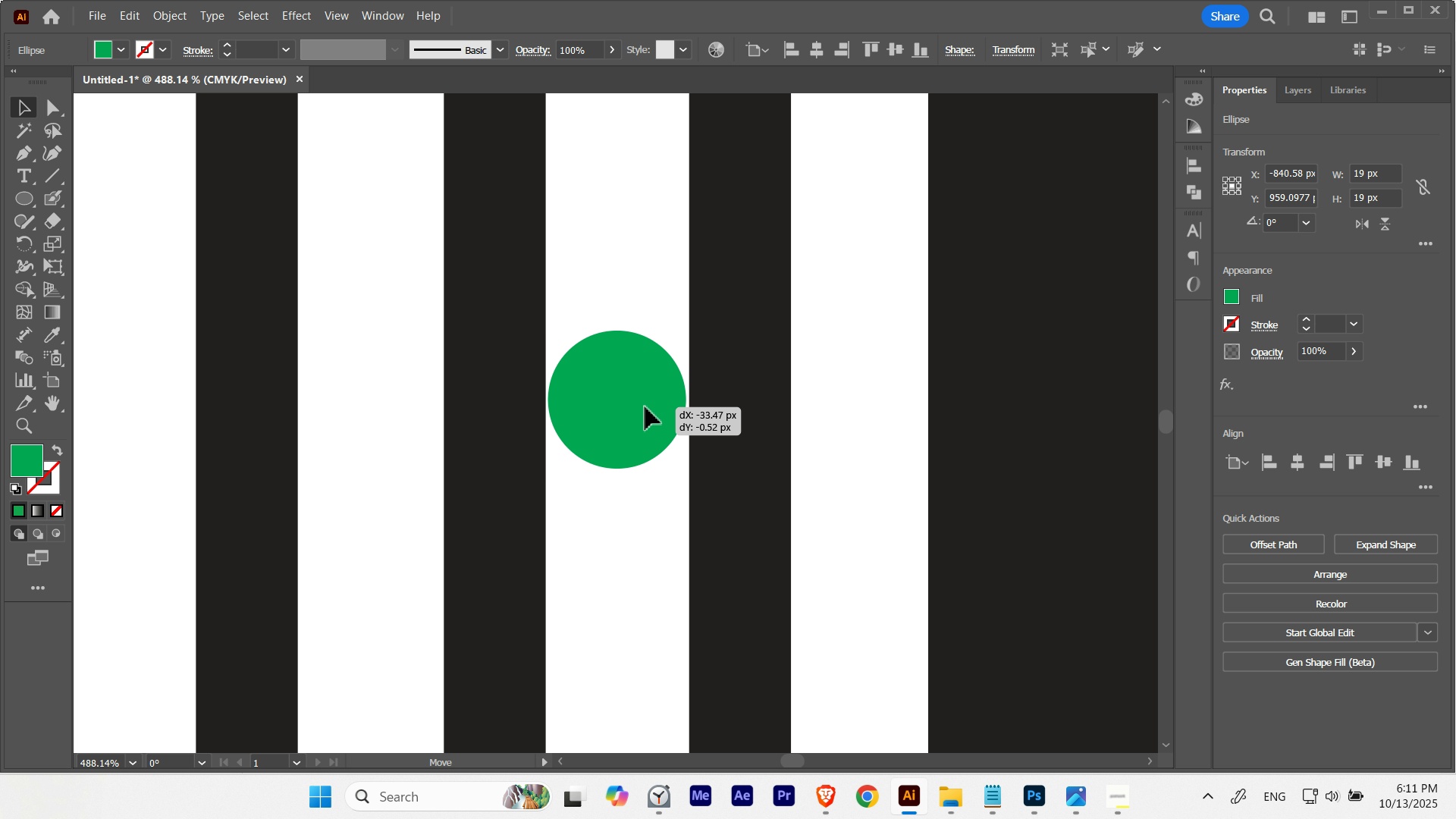 
hold_key(key=ControlLeft, duration=0.88)
 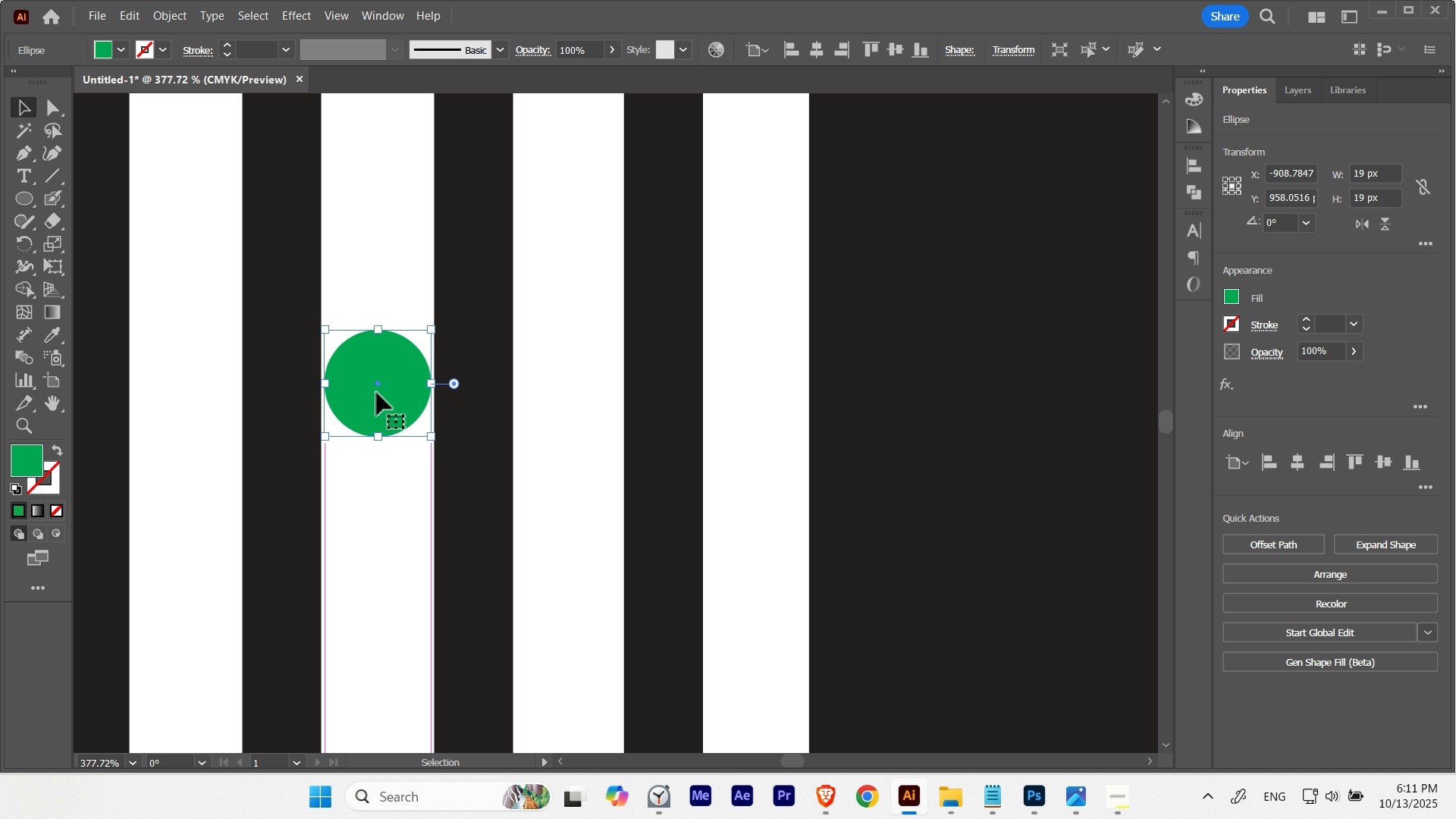 
hold_key(key=Space, duration=0.91)
 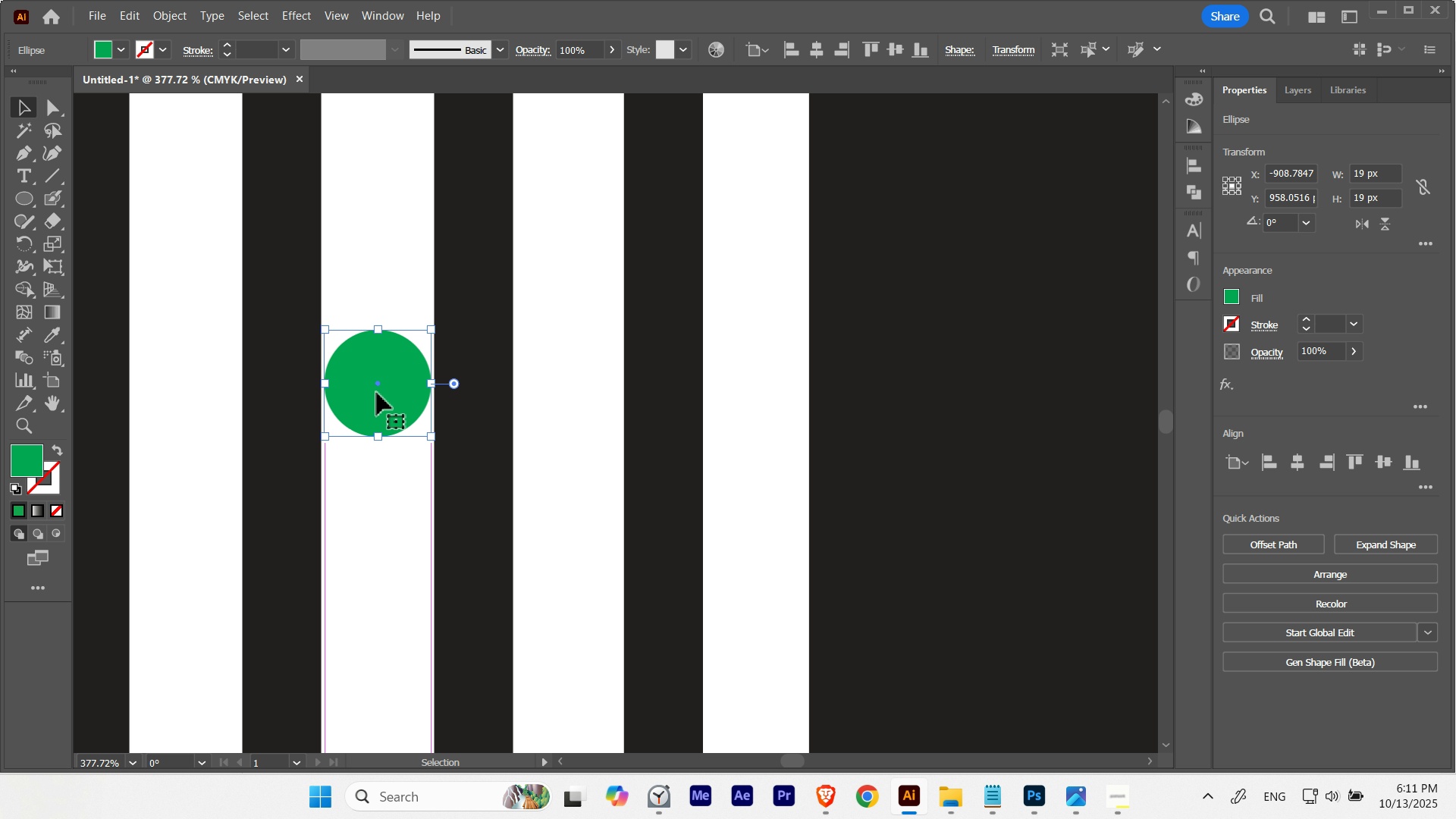 
hold_key(key=ControlLeft, duration=0.47)
 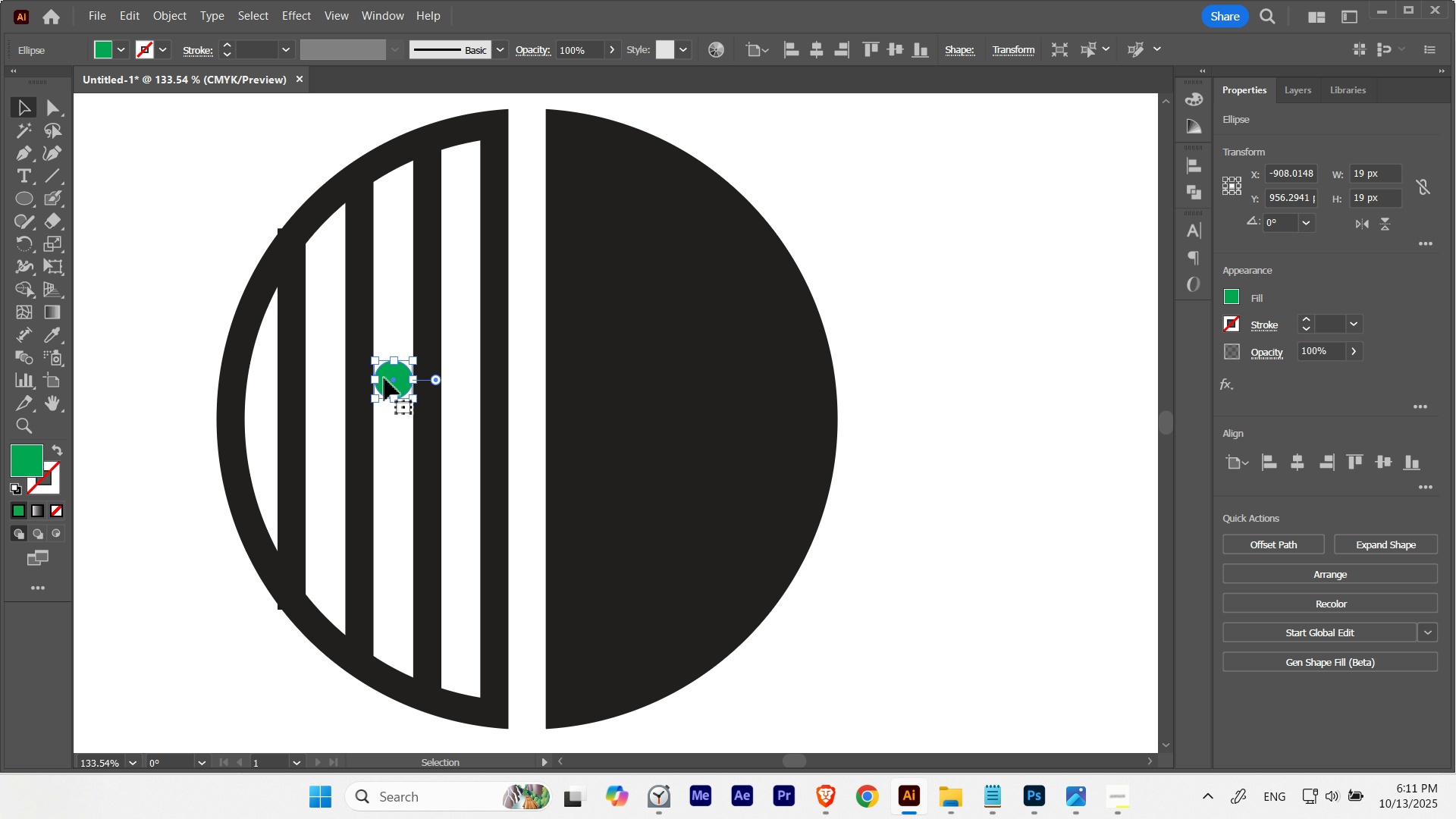 
hold_key(key=Space, duration=0.47)
 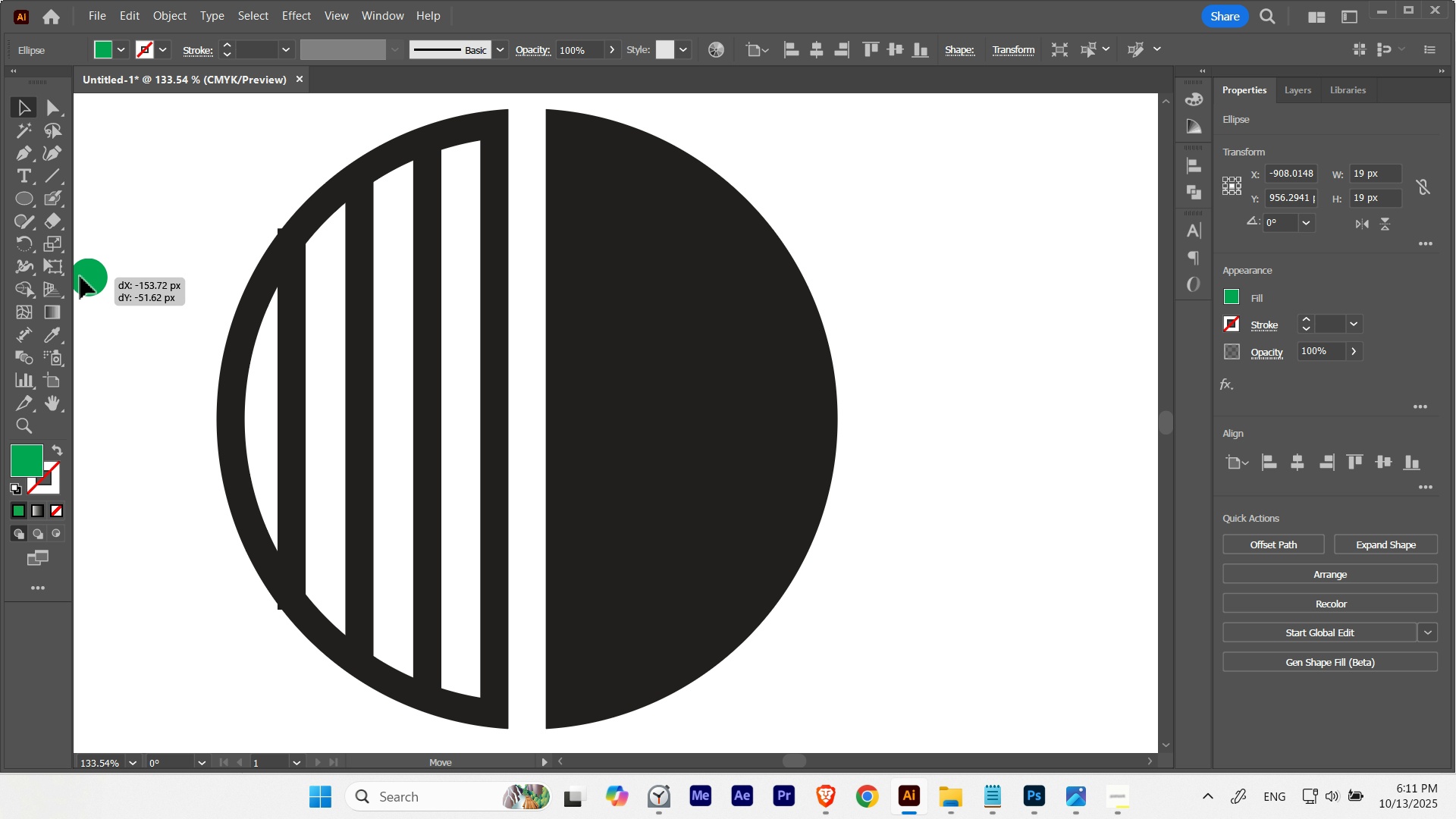 
hold_key(key=Space, duration=3.2)
 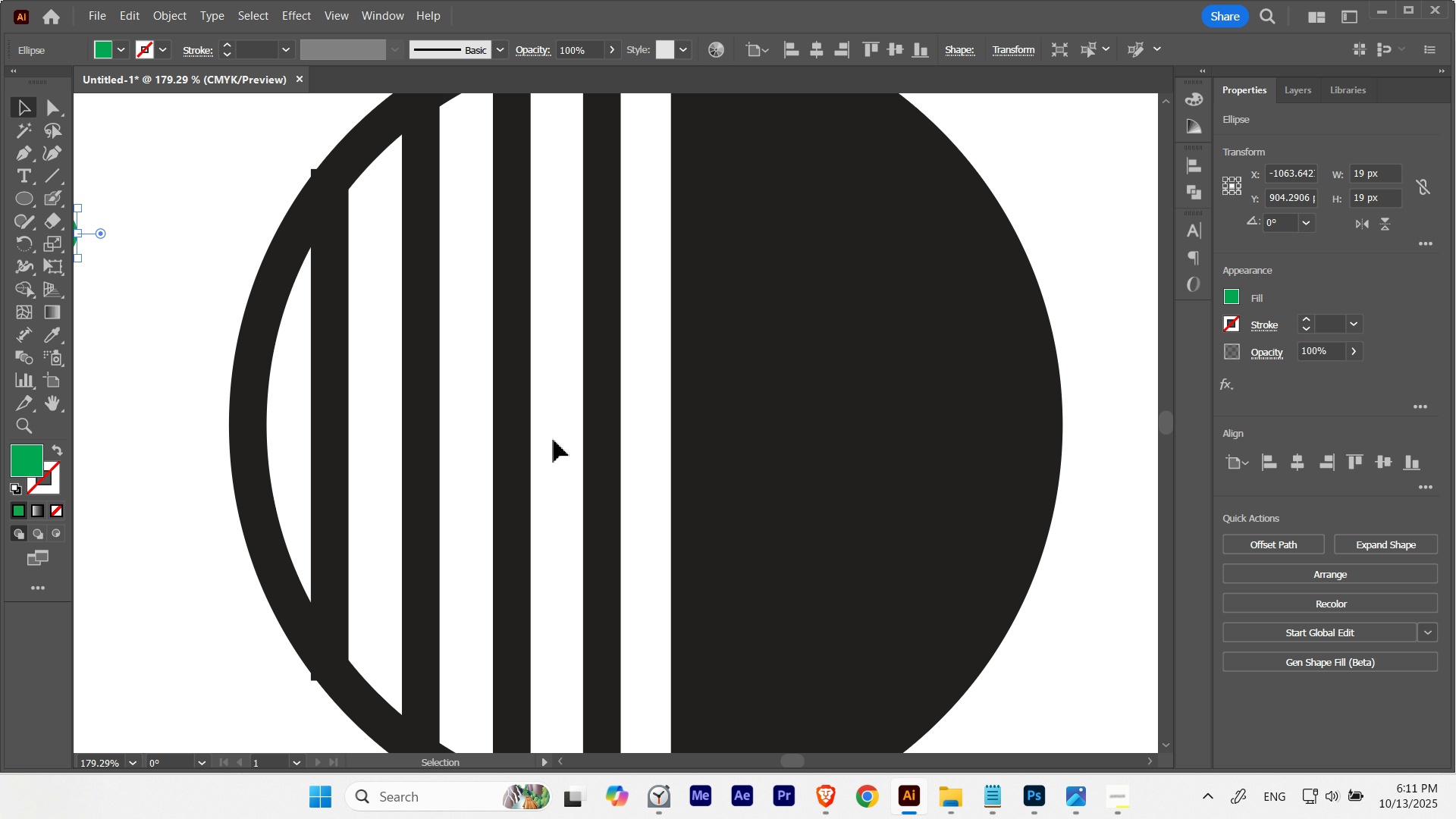 
hold_key(key=ControlLeft, duration=0.5)
 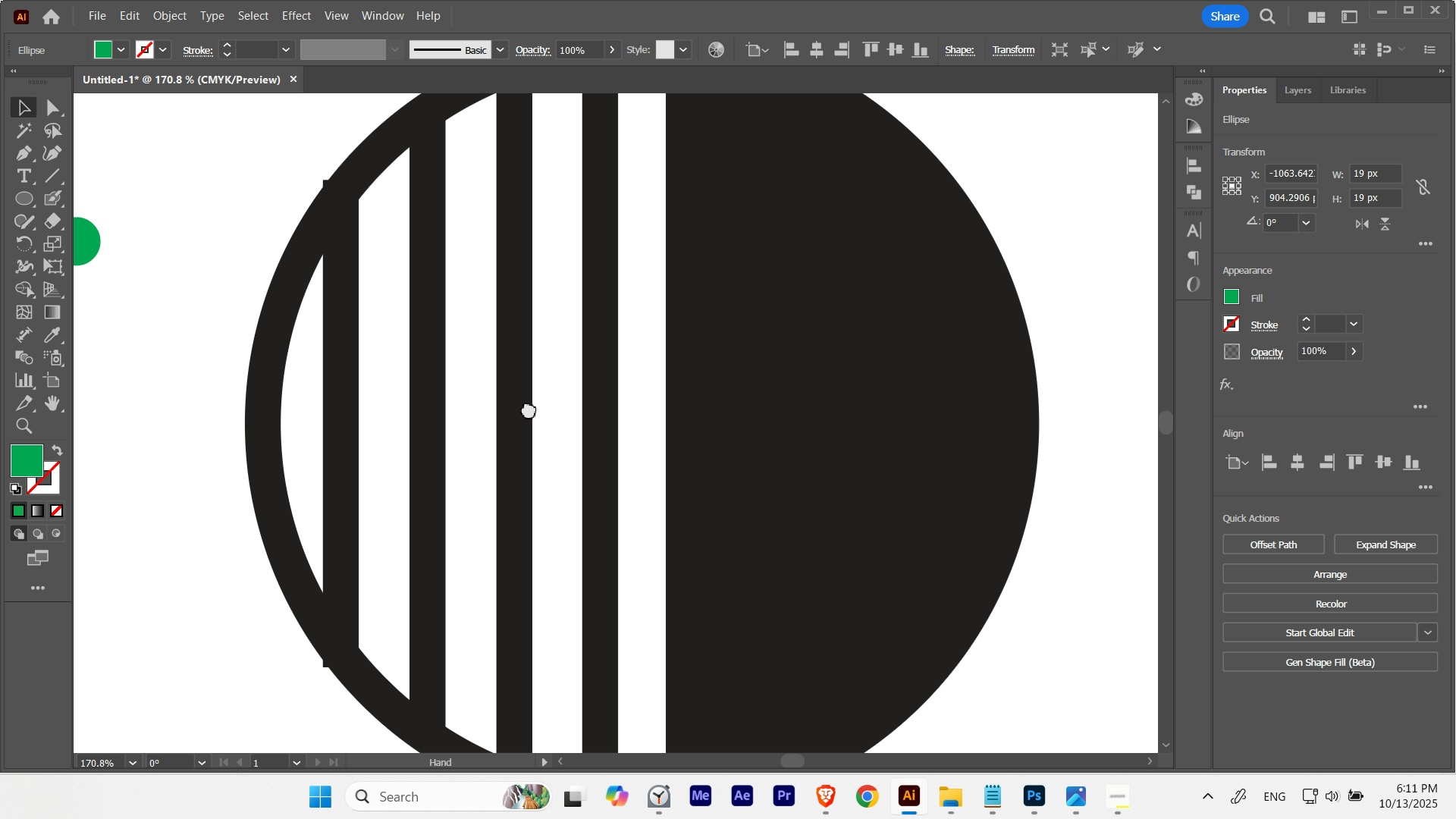 
hold_key(key=ControlLeft, duration=1.96)
 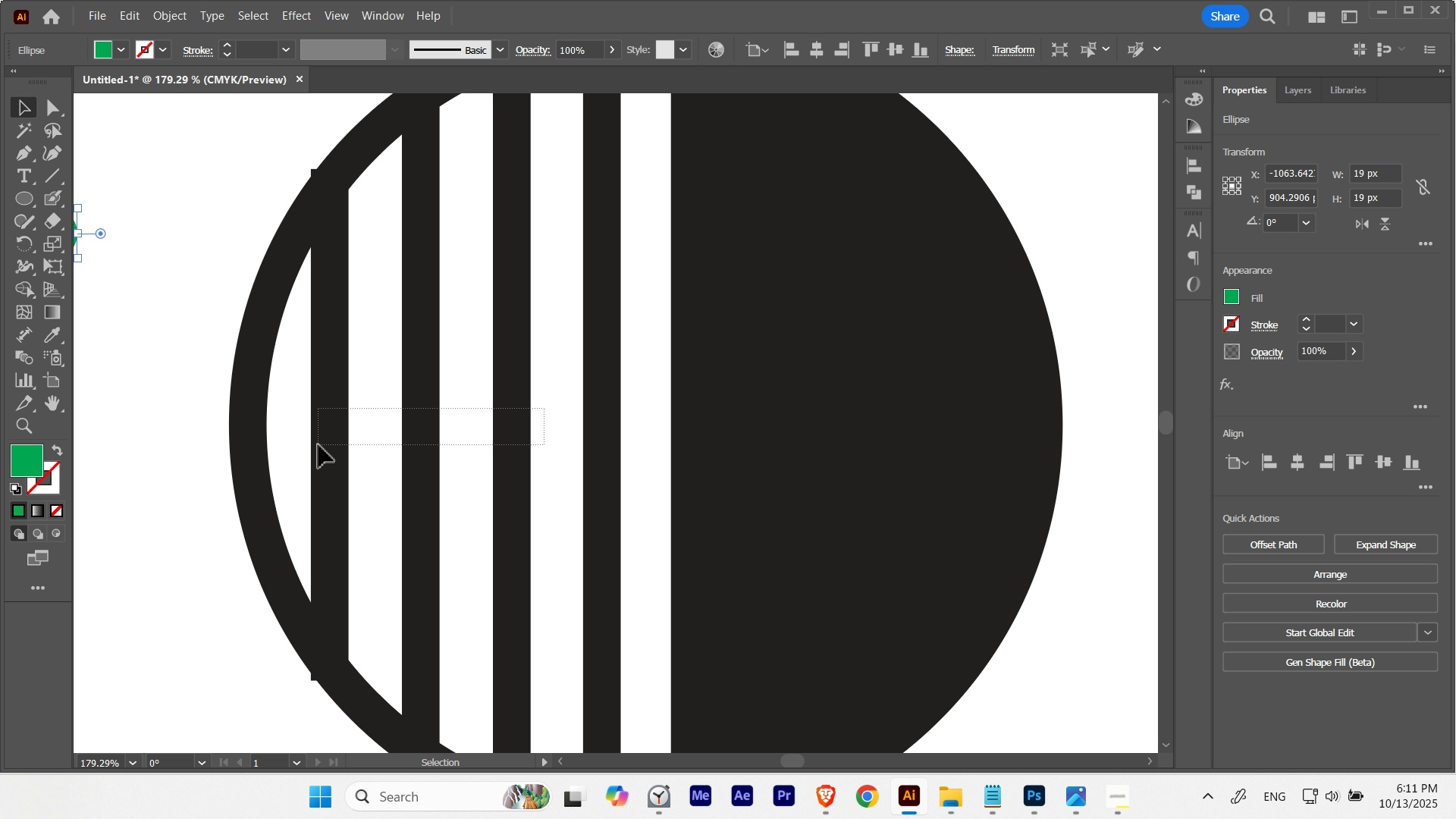 
left_click([579, 446])
 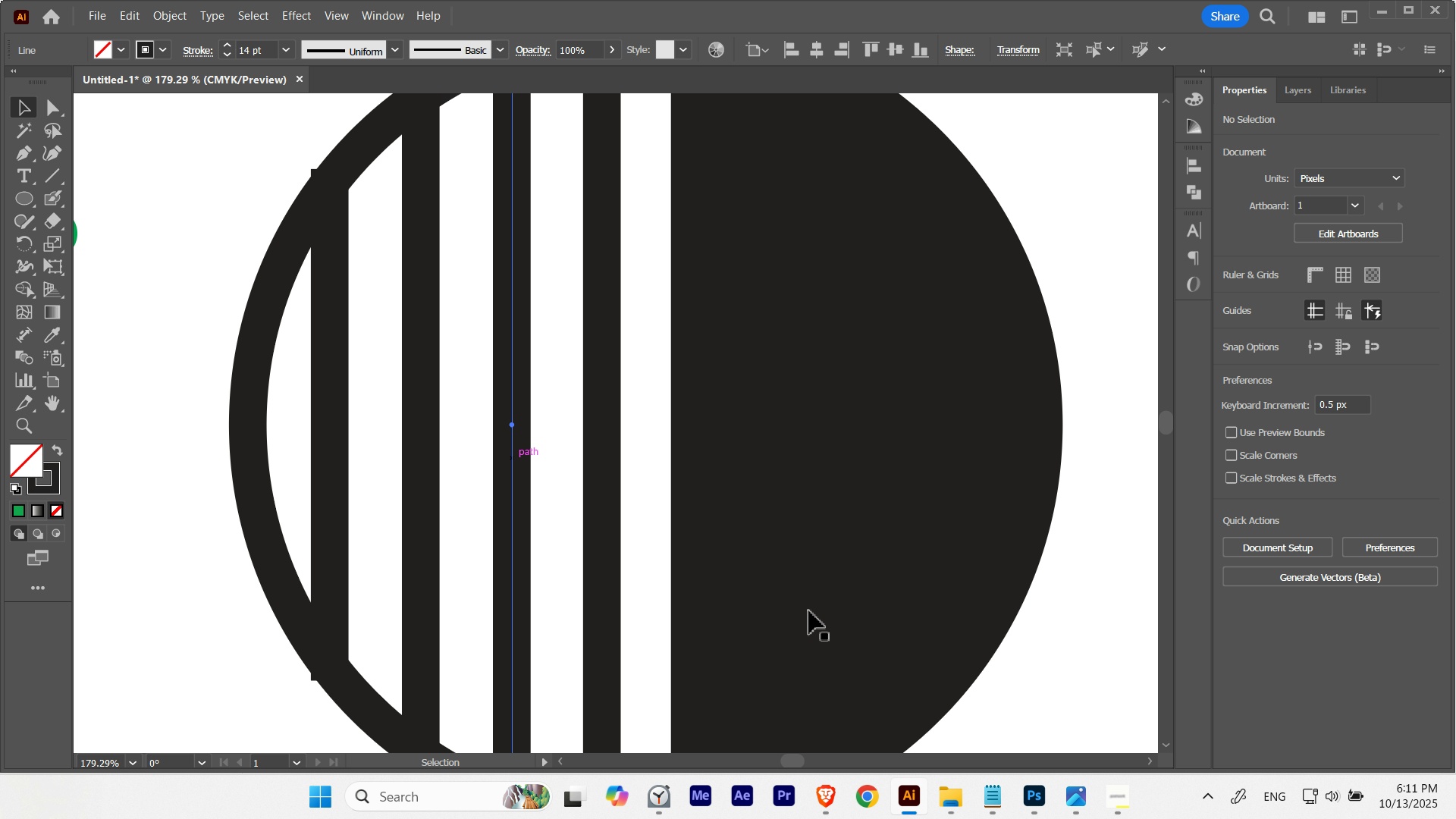 
key(Control+ControlLeft)
 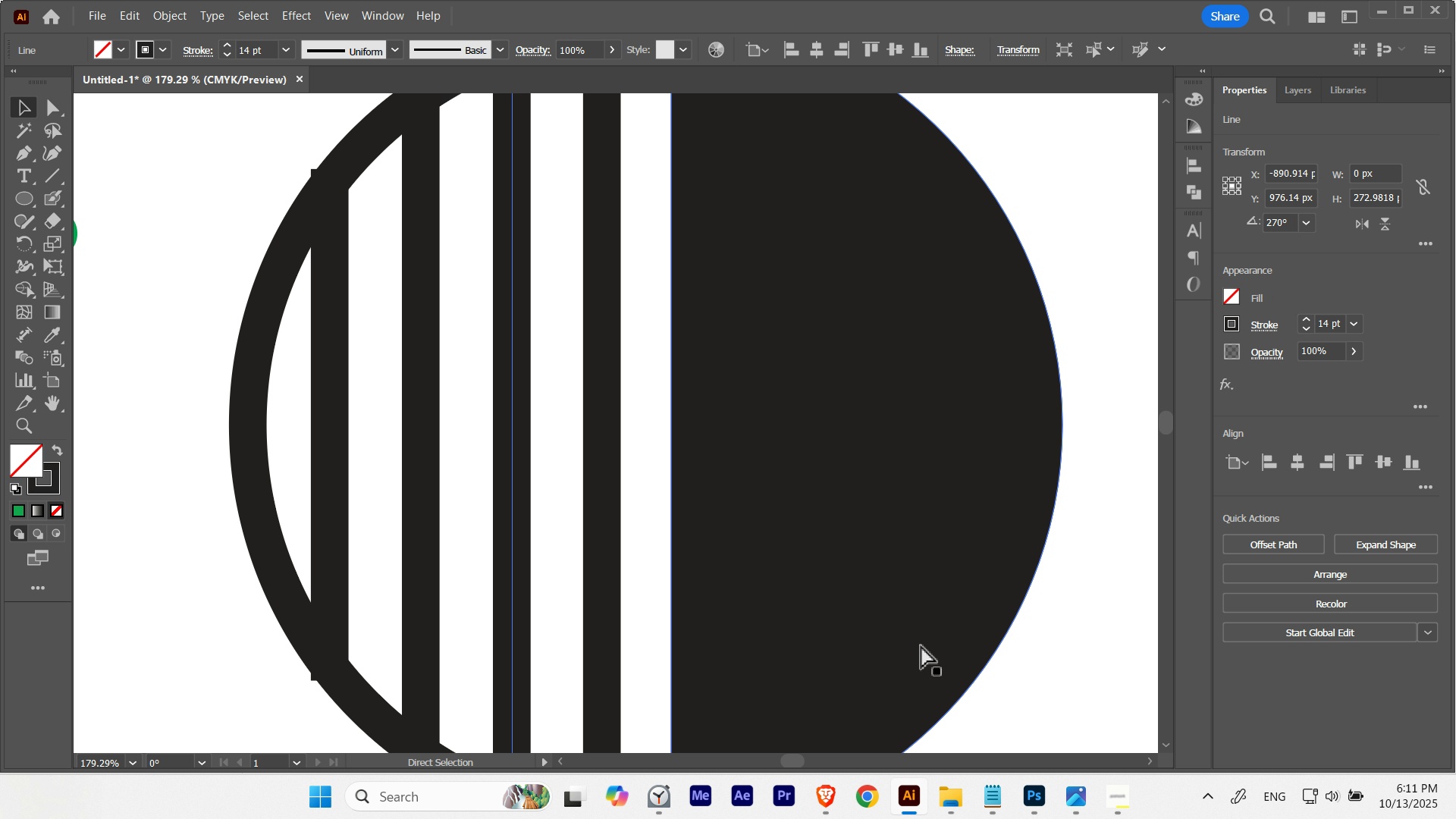 
key(Control+H)
 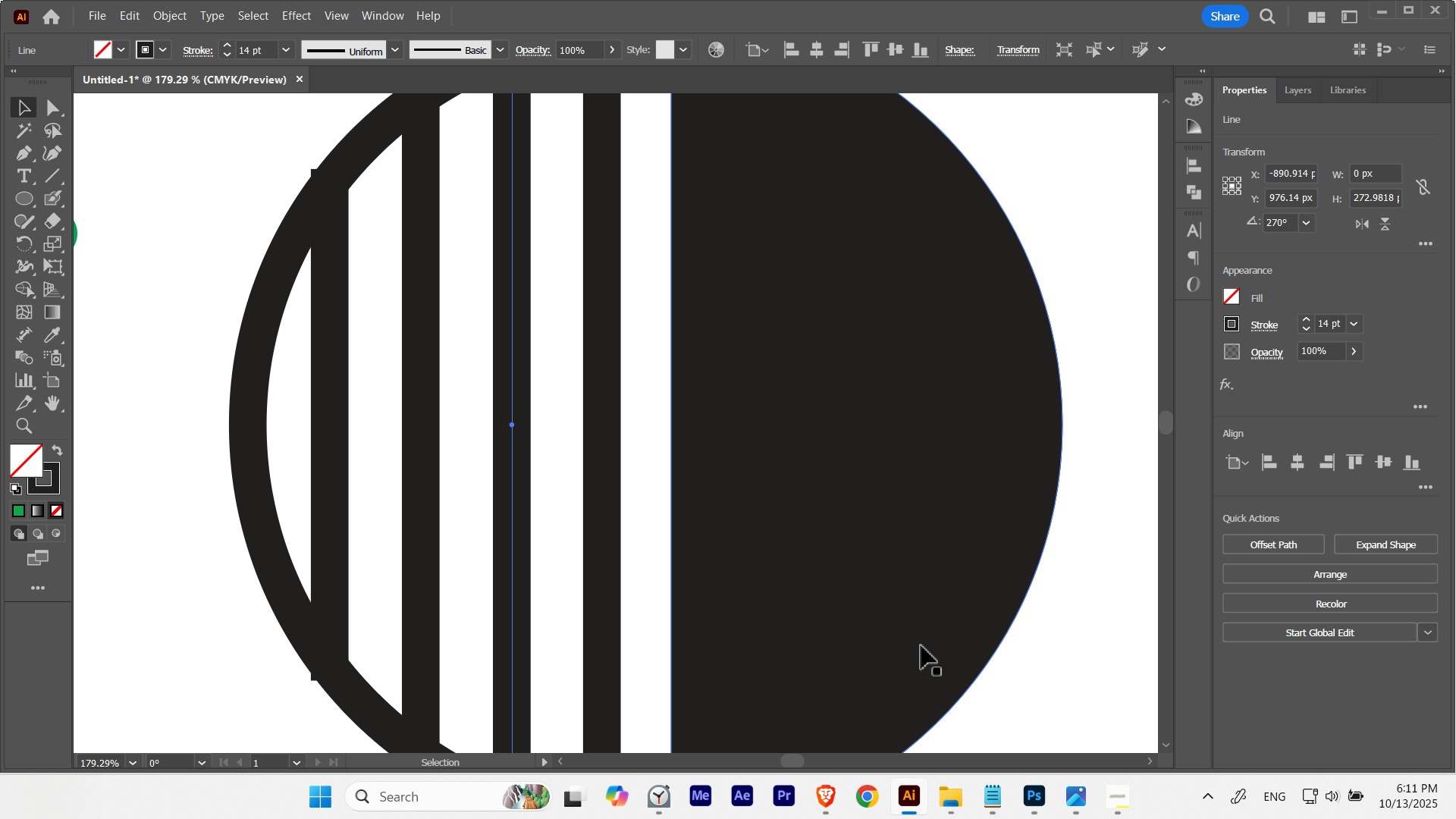 
key(V)
 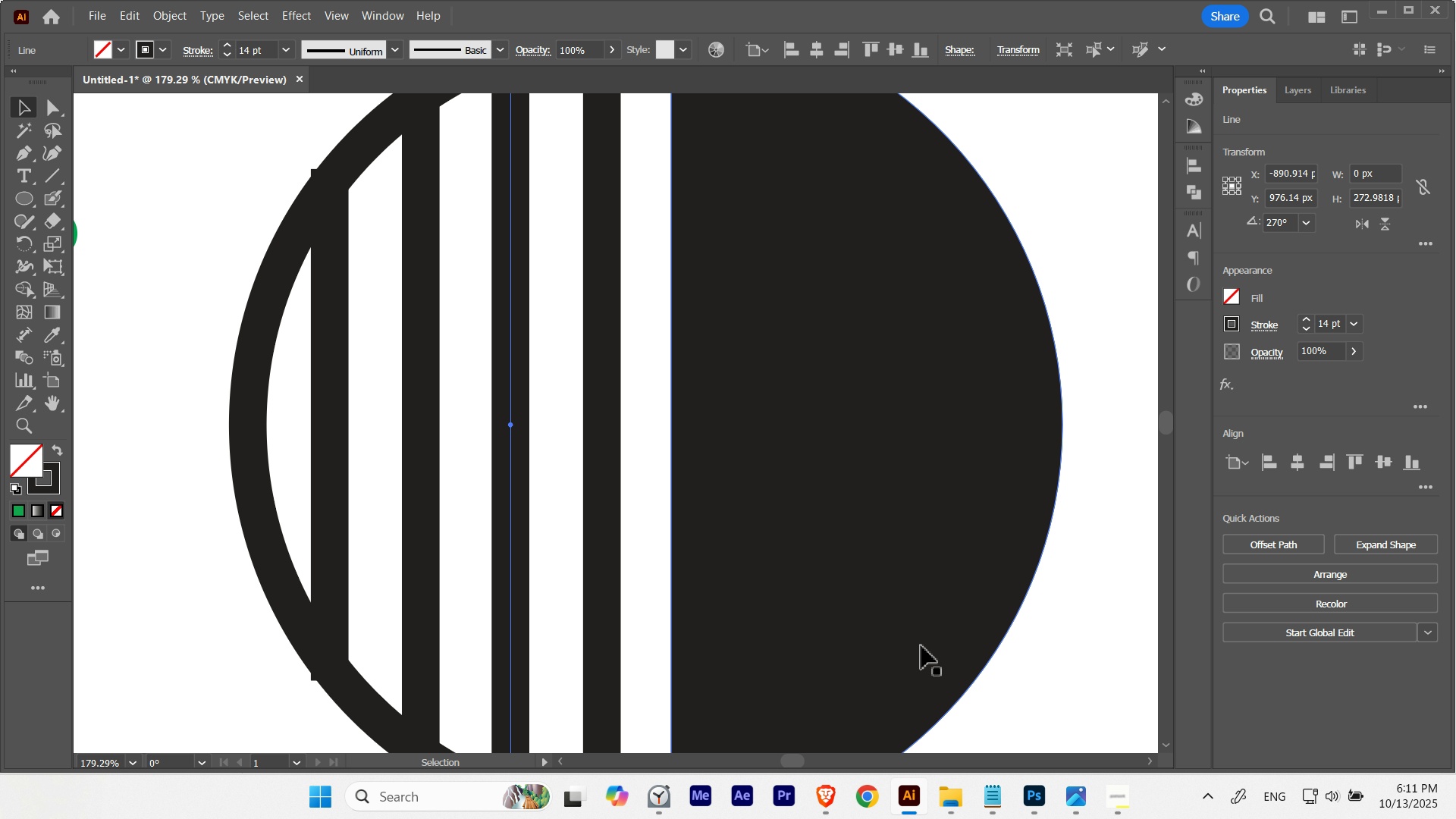 
key(ArrowLeft)
 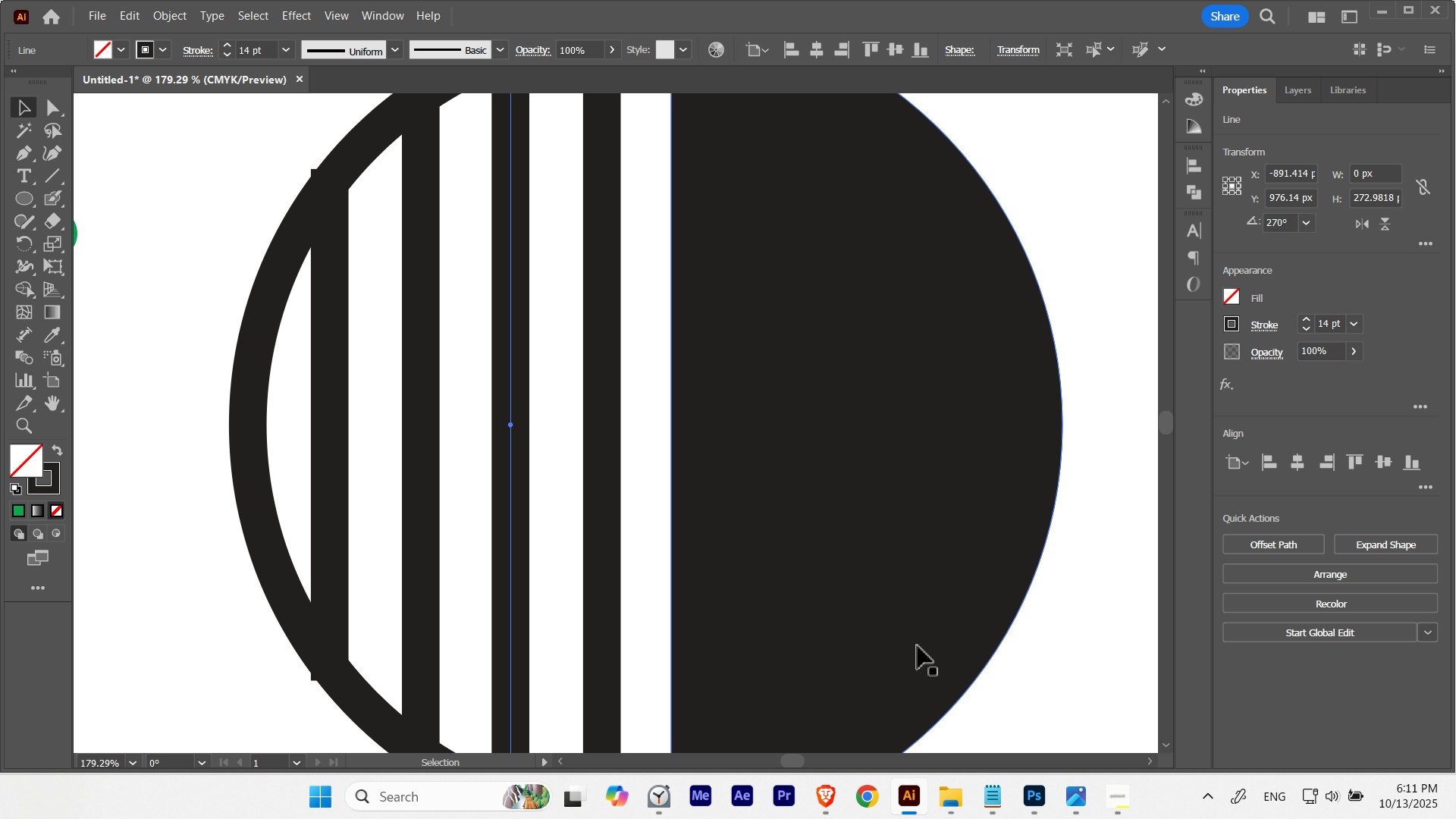 
key(V)
 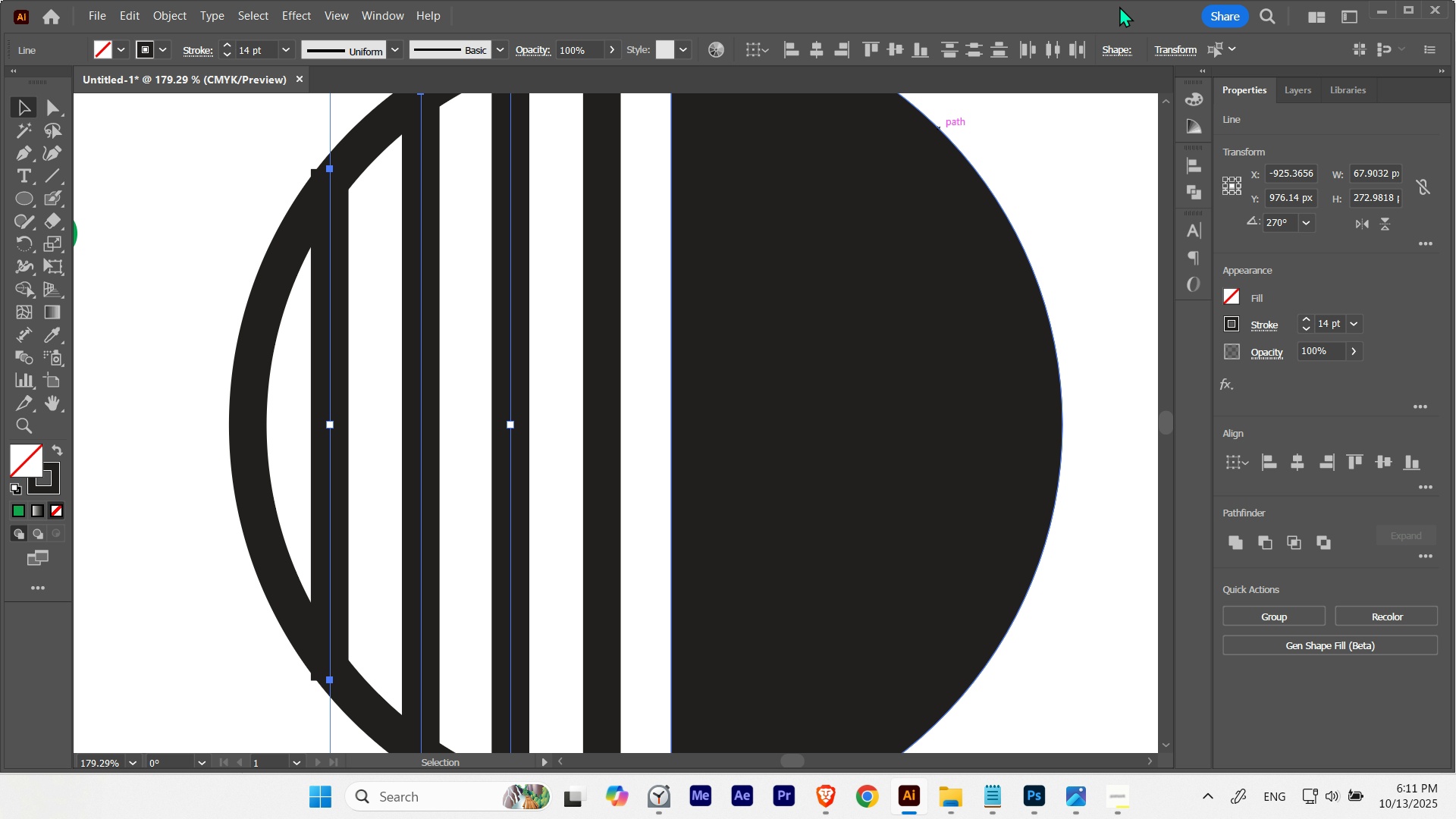 
left_click([1056, 46])
 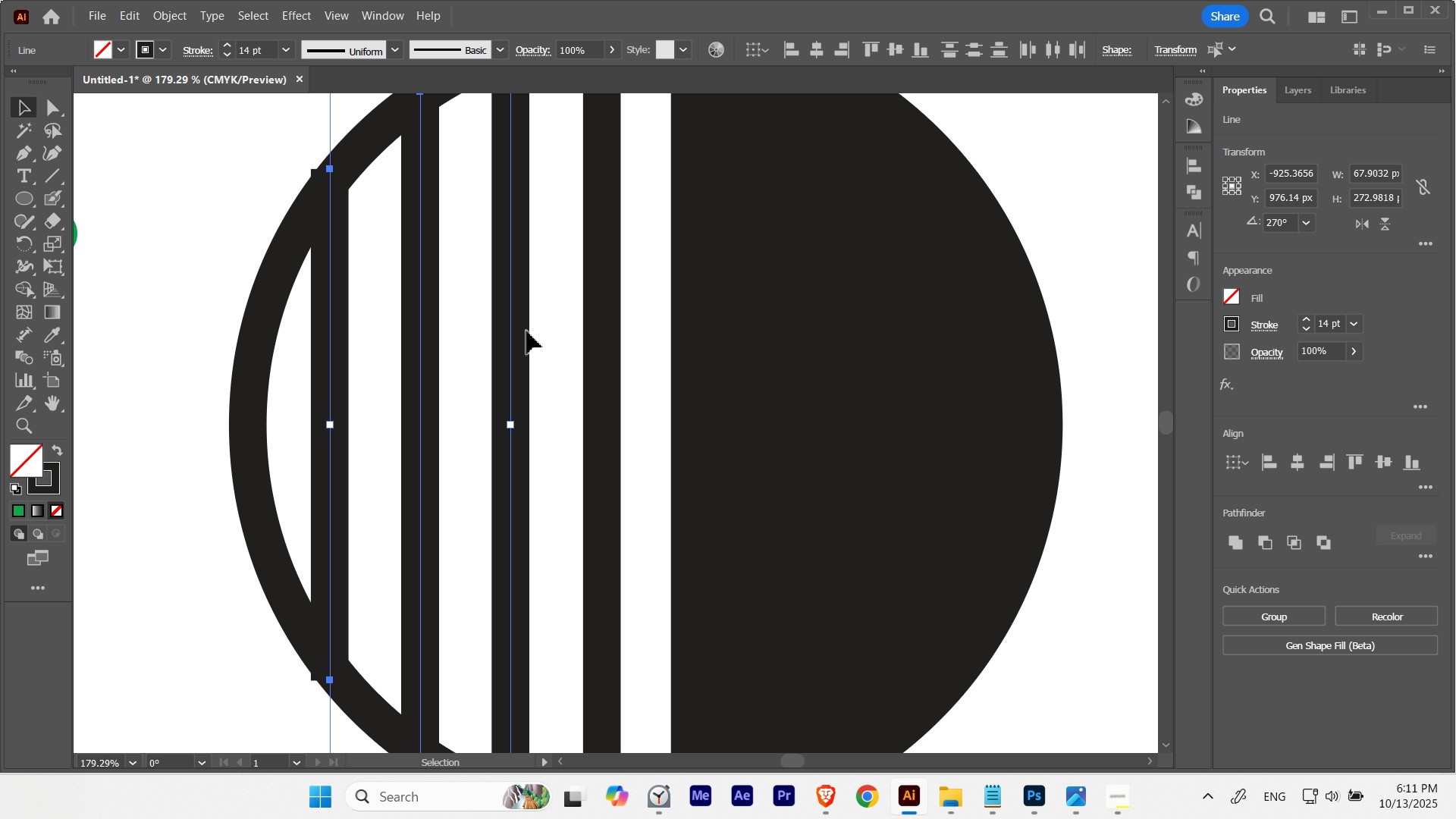 
left_click([545, 325])
 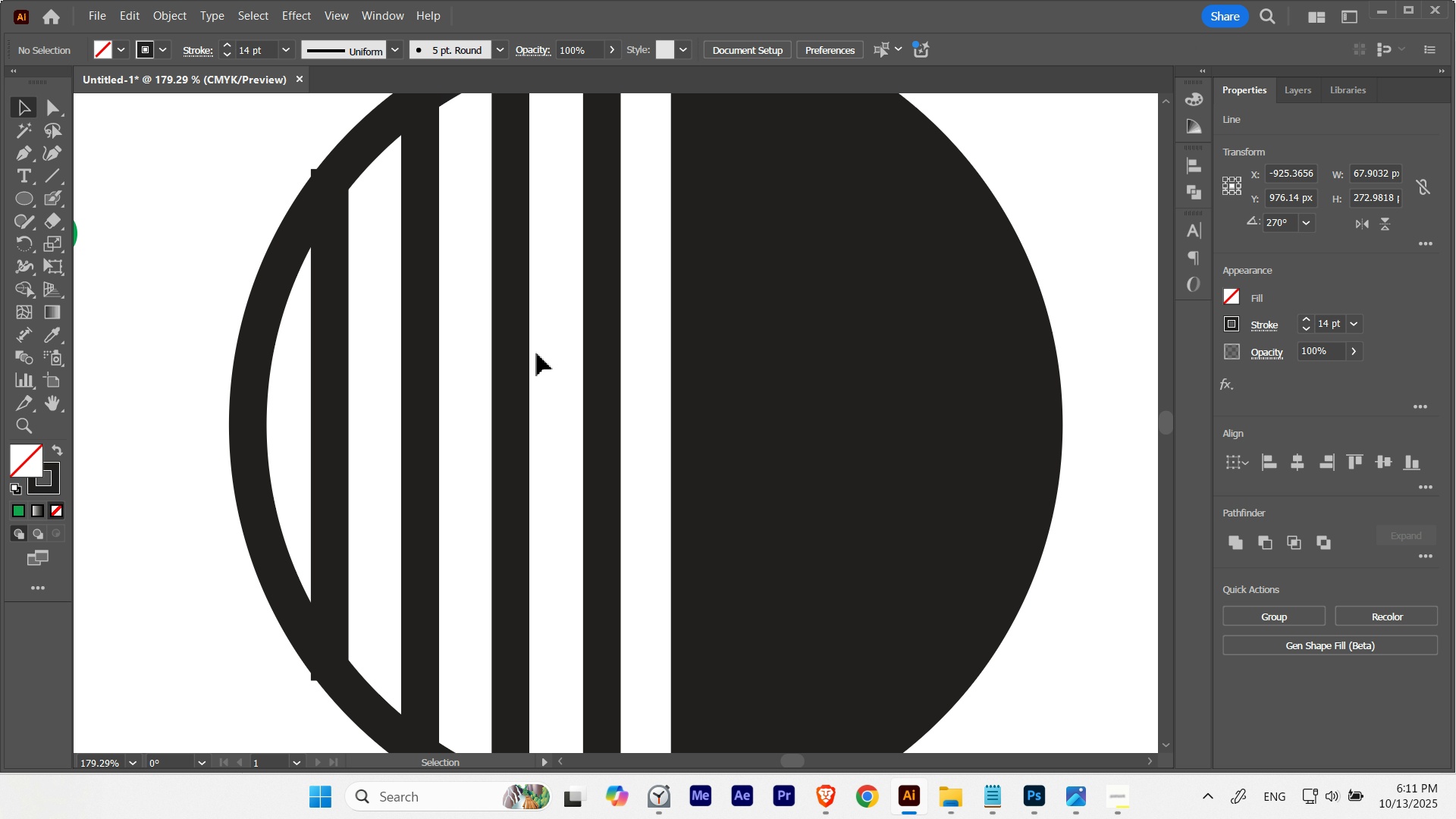 
hold_key(key=ControlLeft, duration=0.72)
 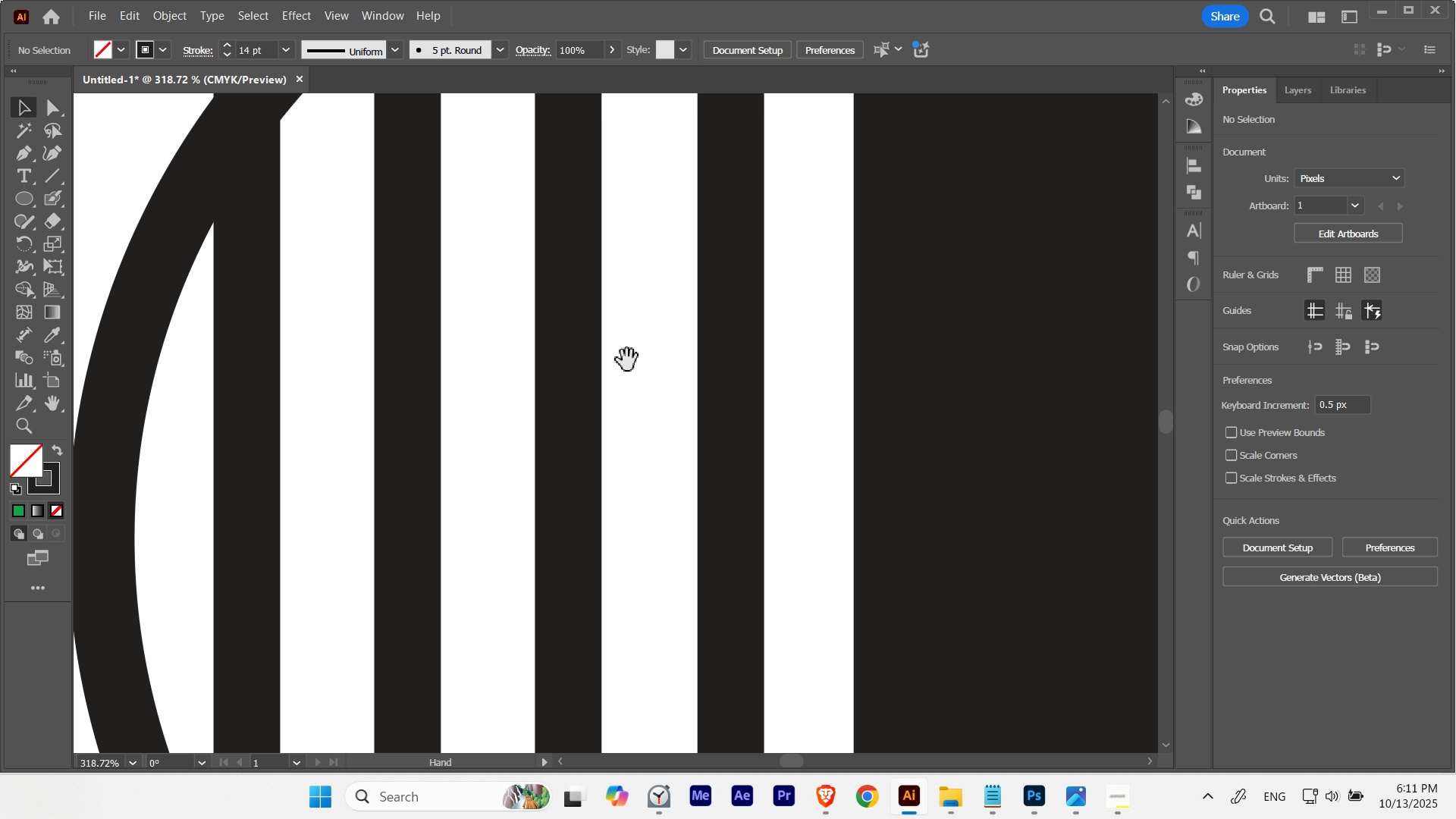 
hold_key(key=Space, duration=1.52)
 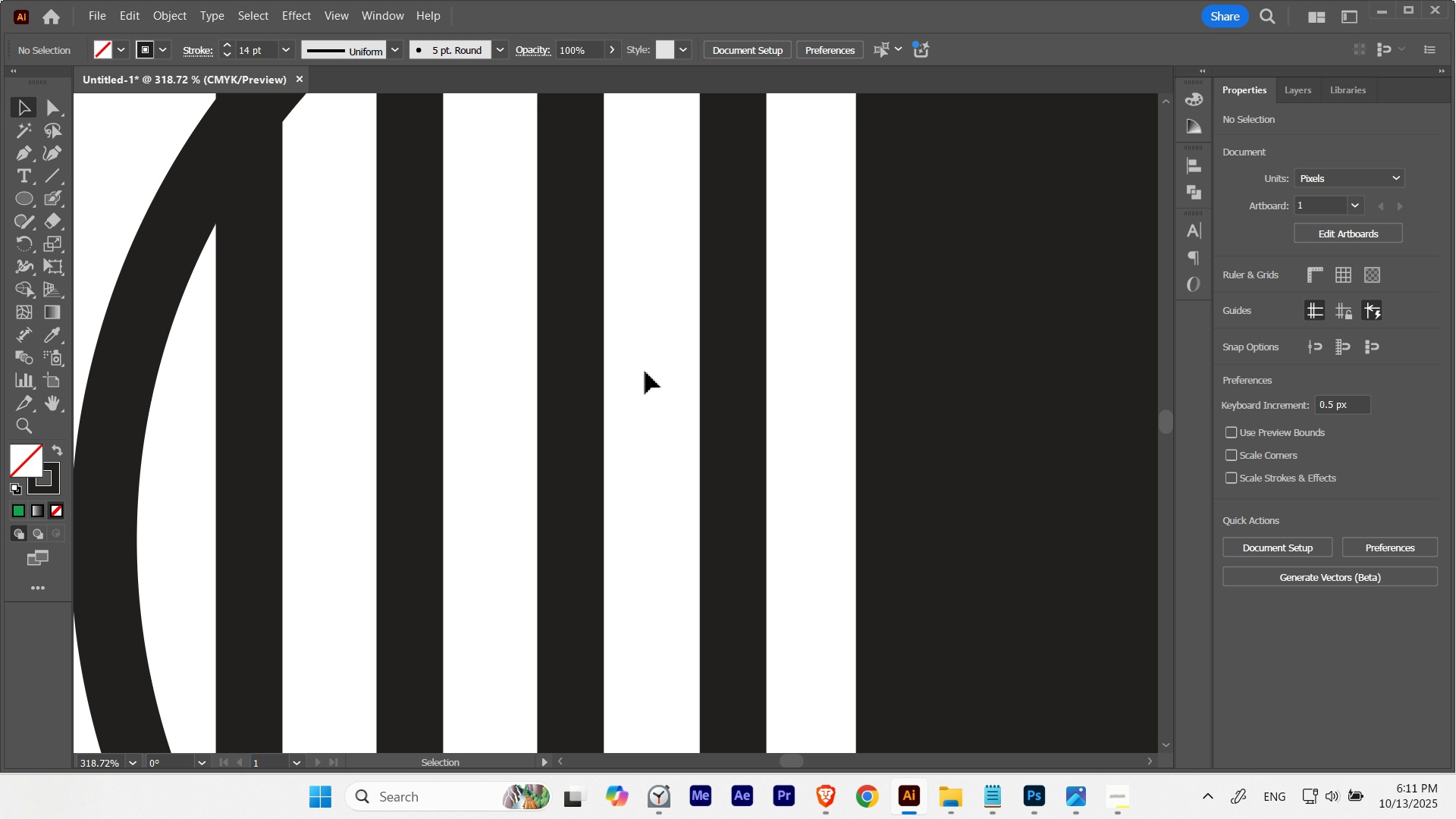 
type( lX)
 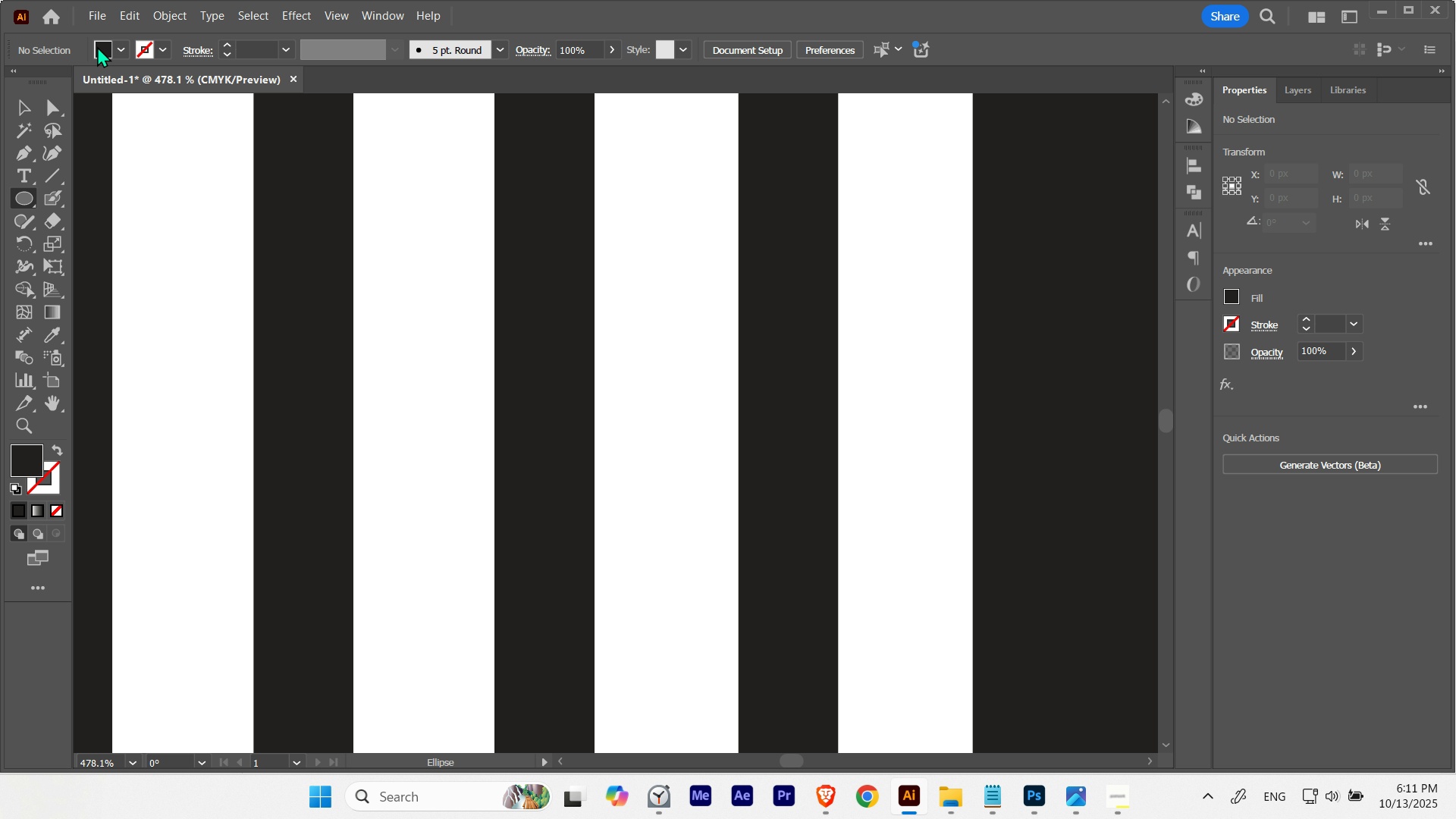 
hold_key(key=ControlLeft, duration=0.41)
 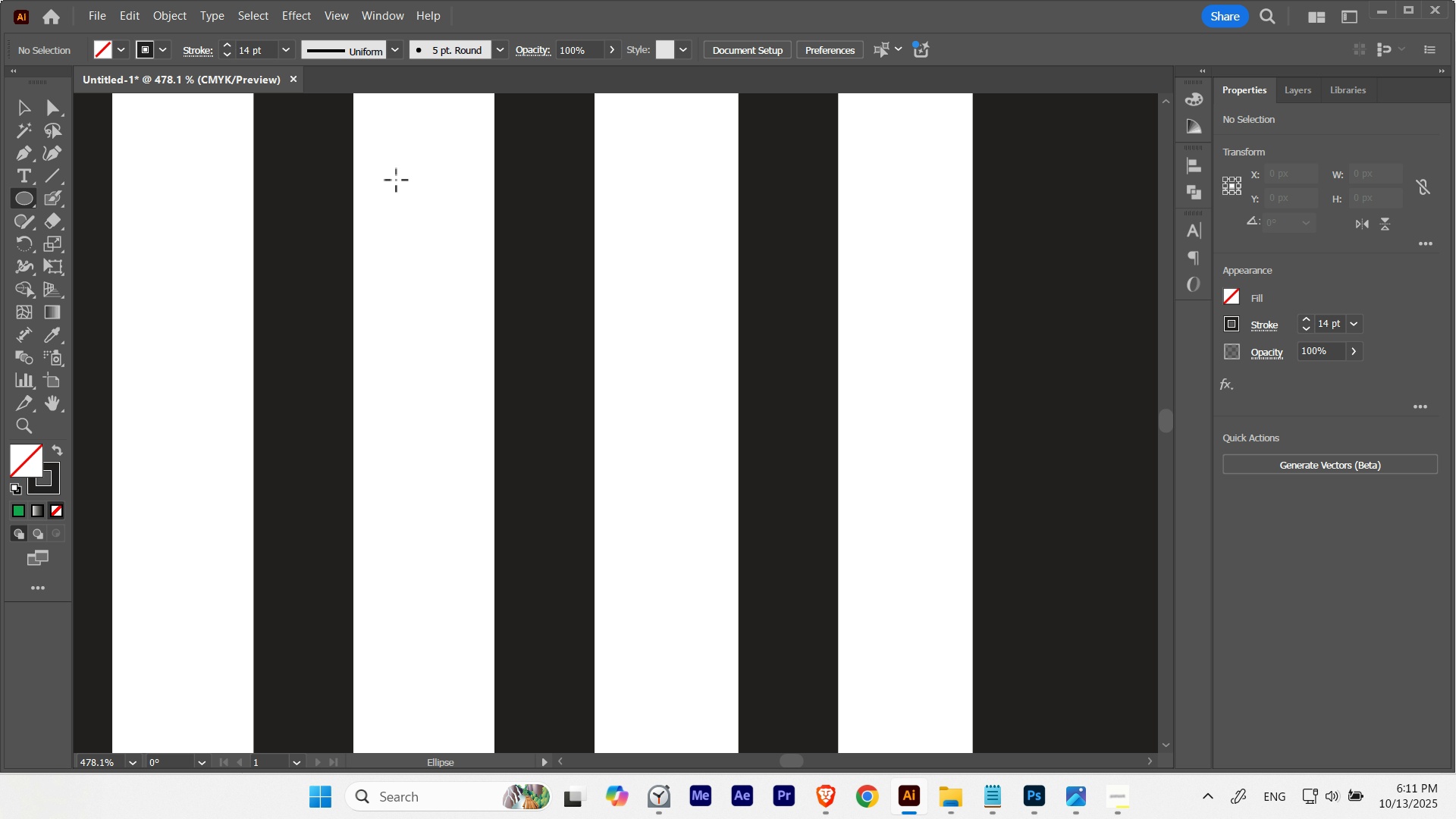 
left_click([97, 46])
 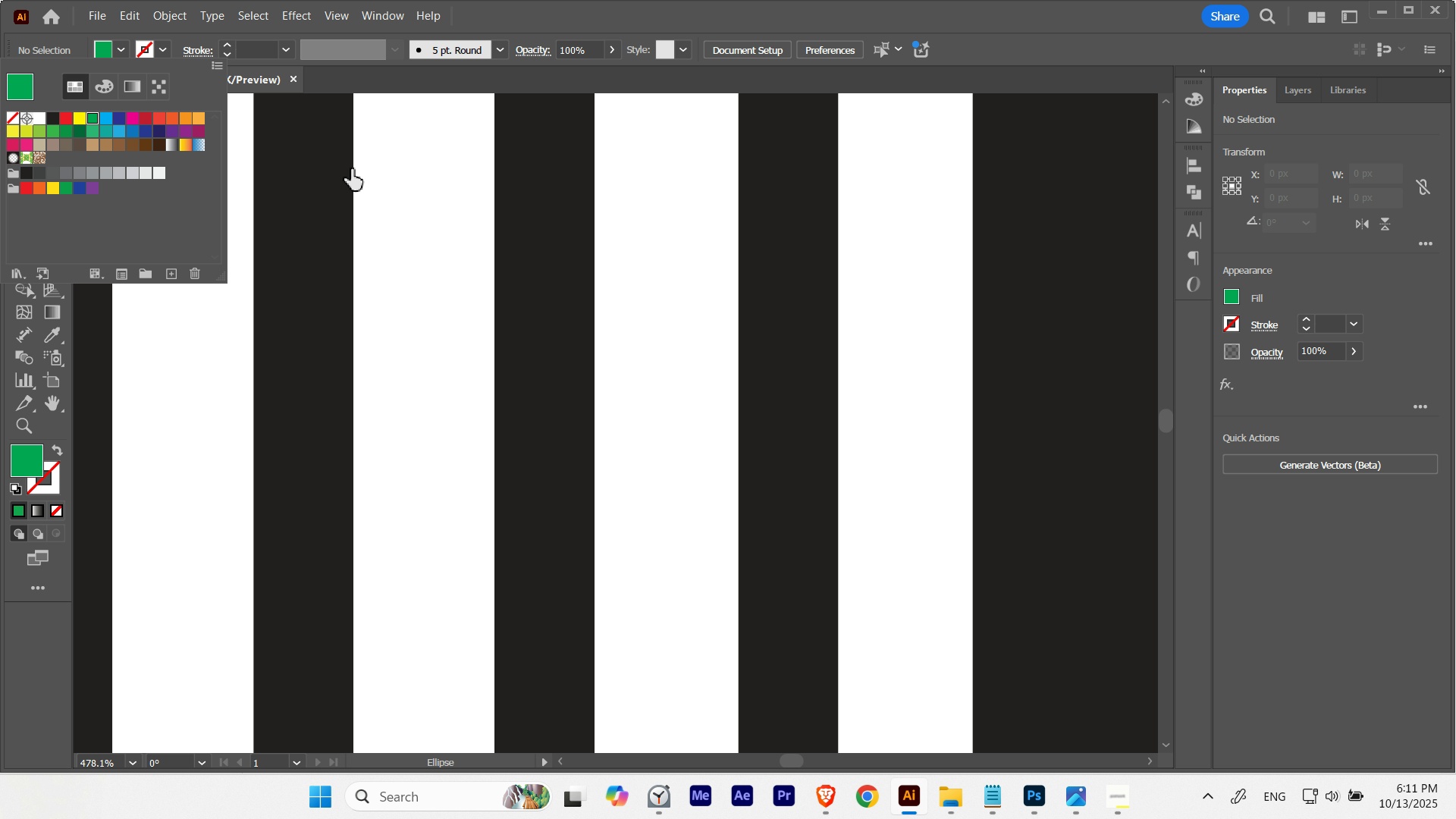 
double_click([392, 173])
 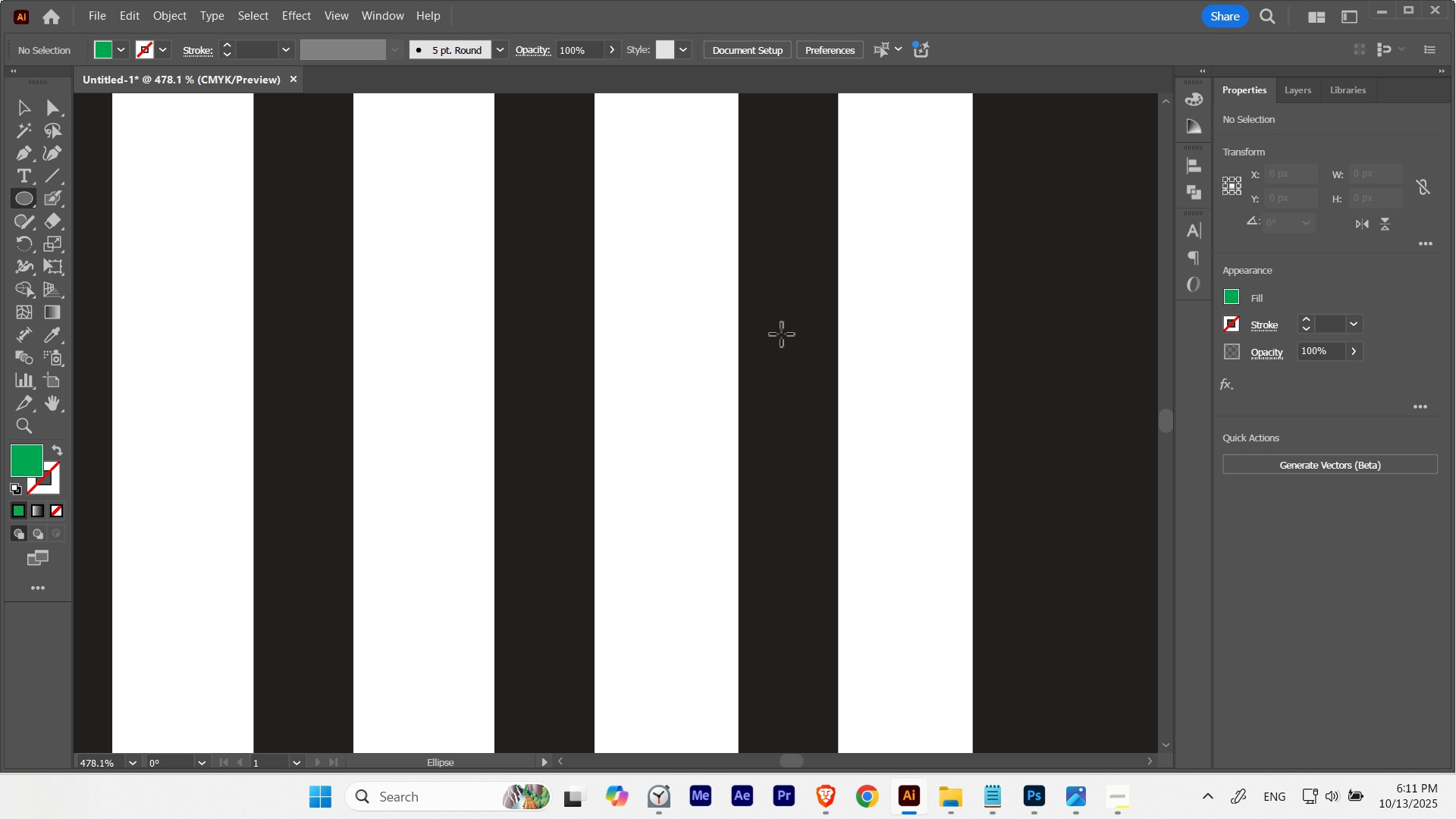 
hold_key(key=Space, duration=0.55)
 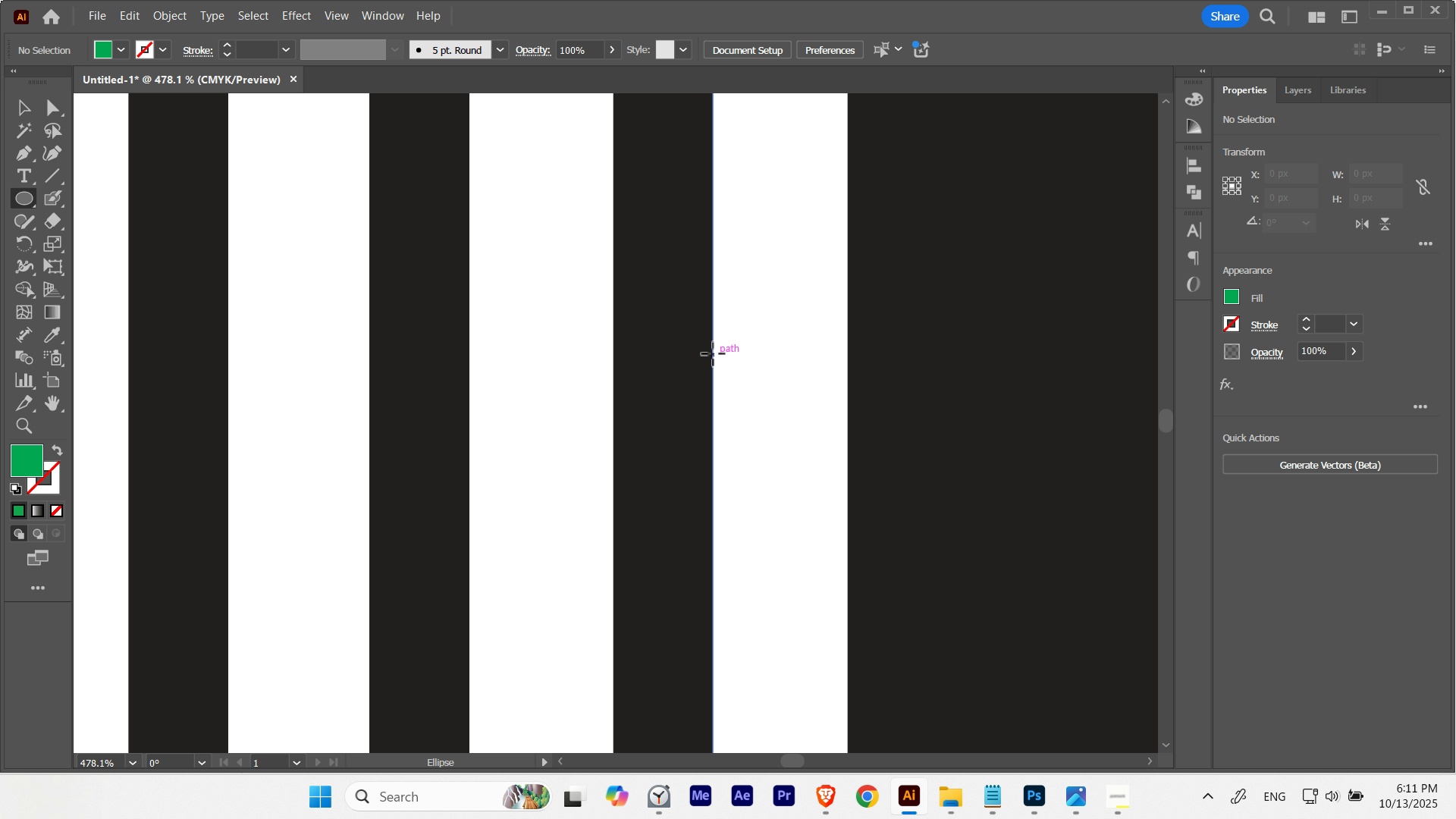 
hold_key(key=ShiftLeft, duration=3.12)
 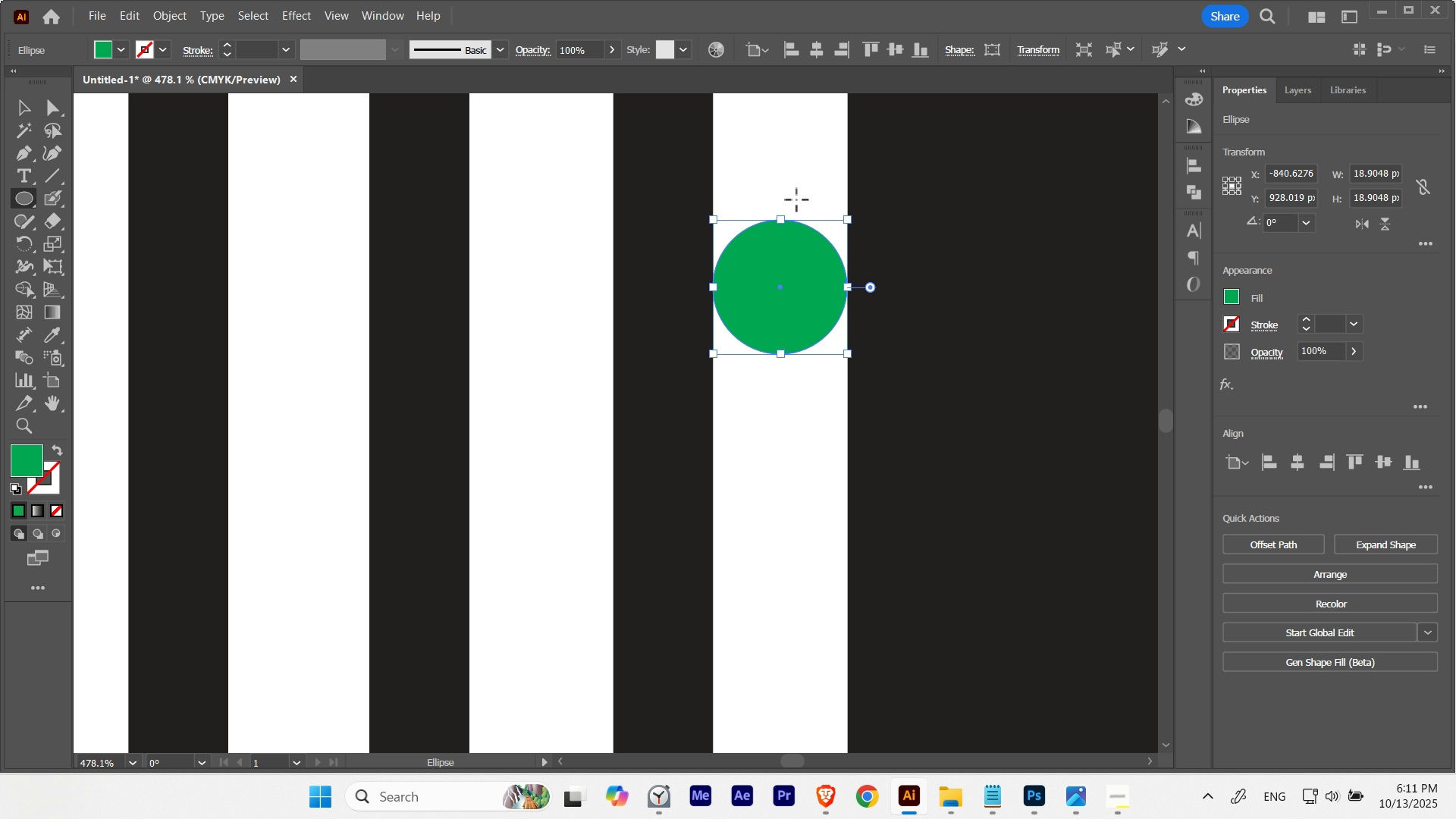 
left_click([791, 187])
 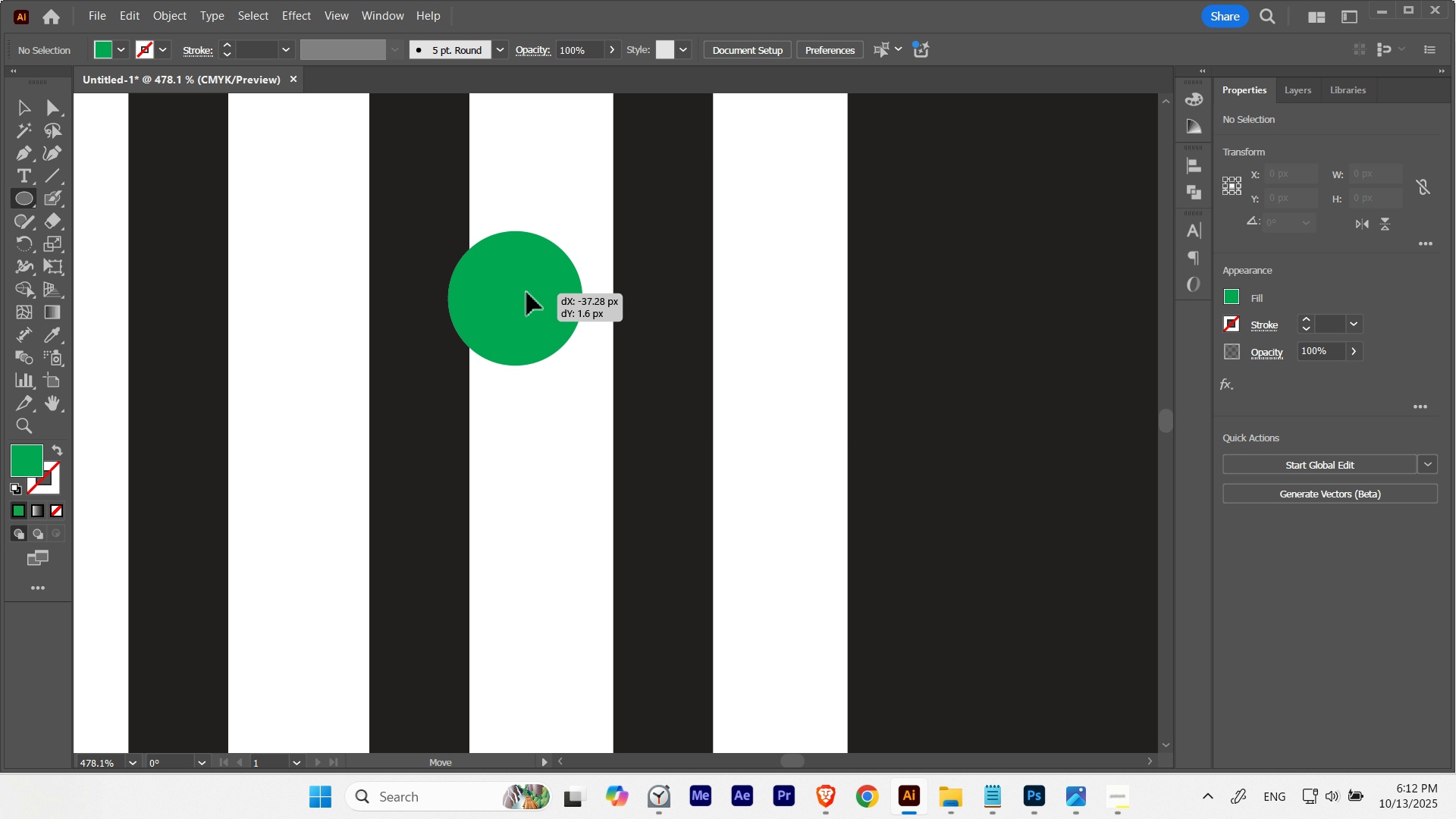 
wait(6.46)
 